 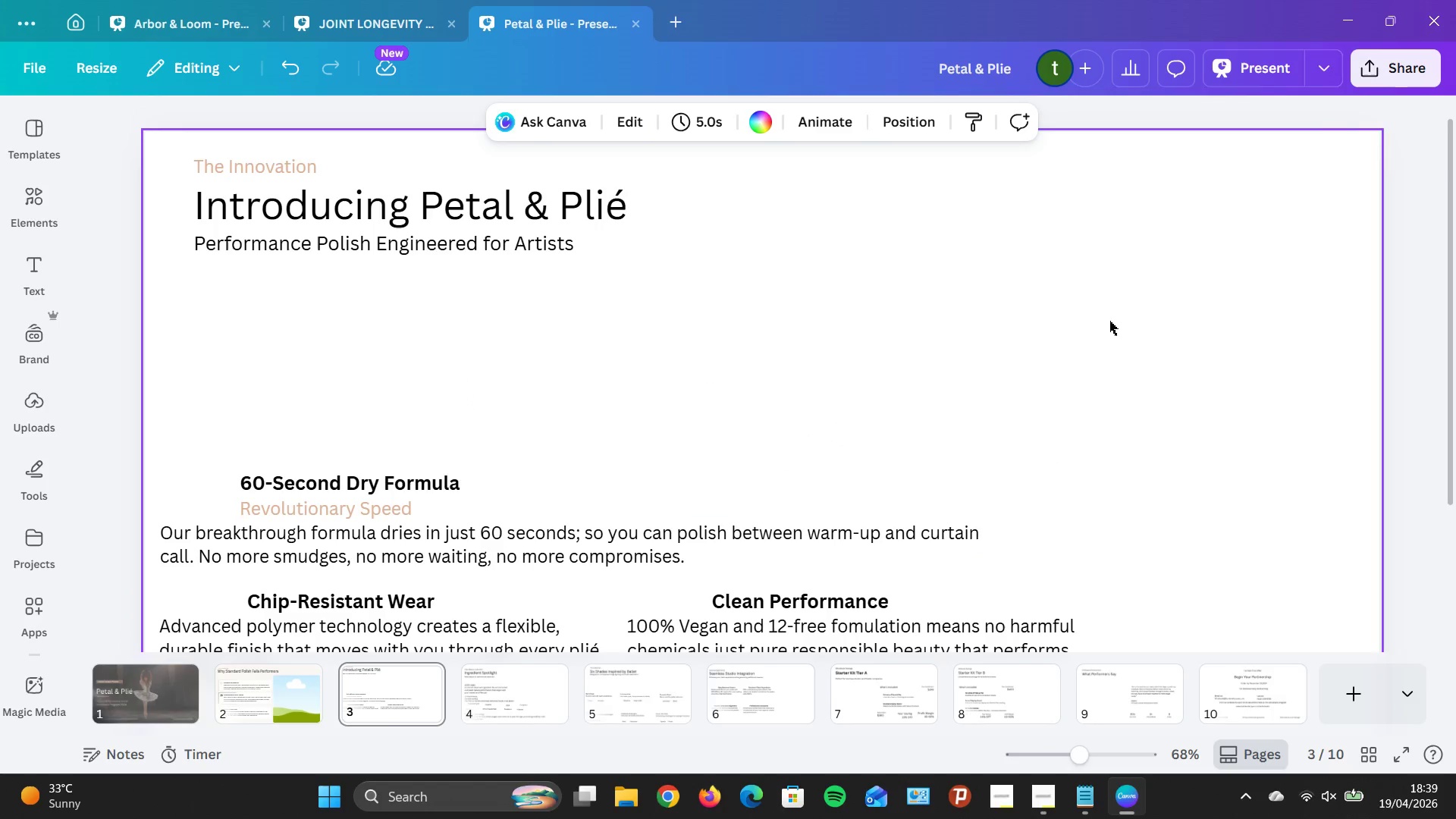 
scroll: coordinate [1114, 322], scroll_direction: up, amount: 1.0
 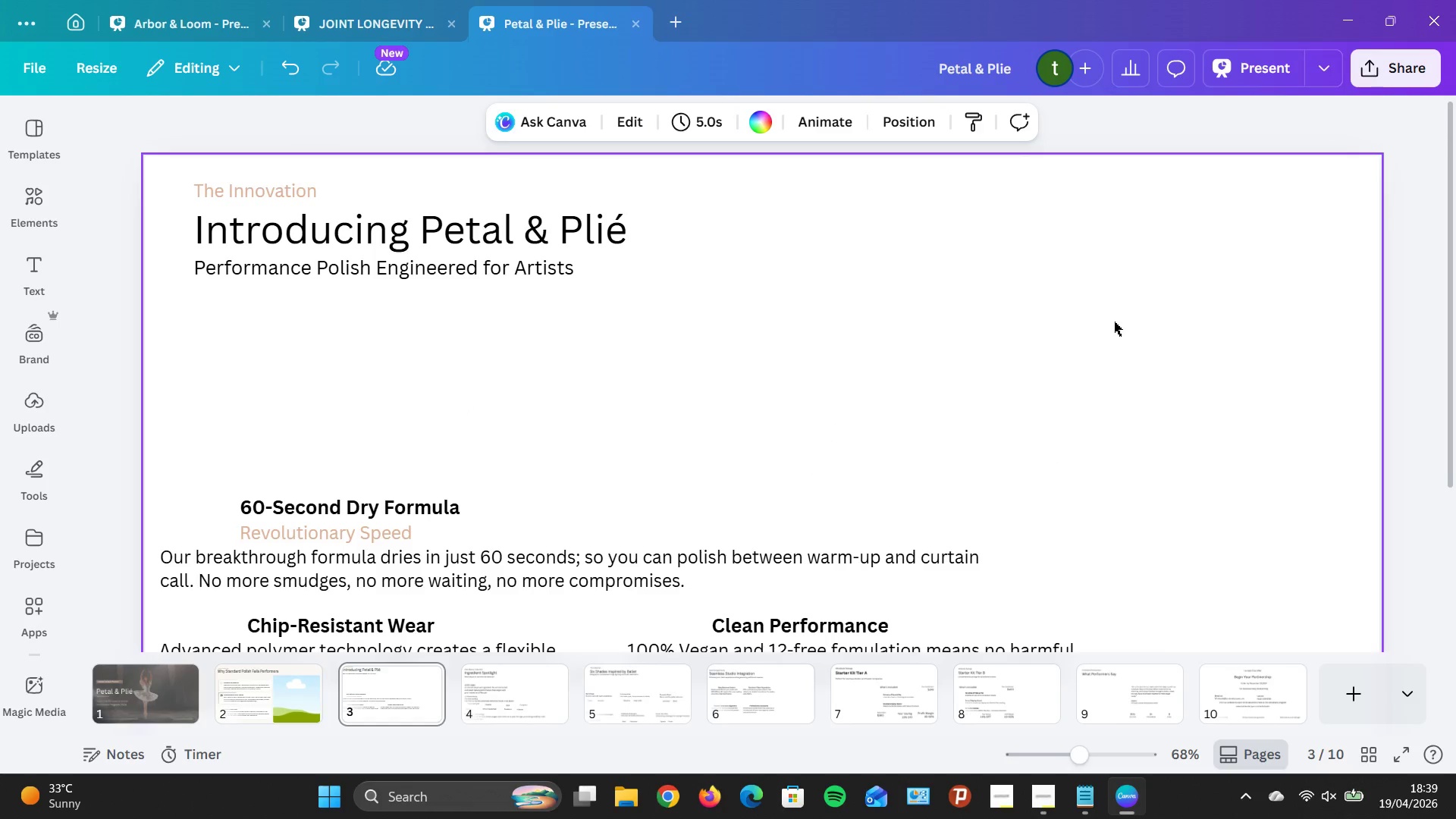 
scroll: coordinate [1114, 322], scroll_direction: none, amount: 0.0
 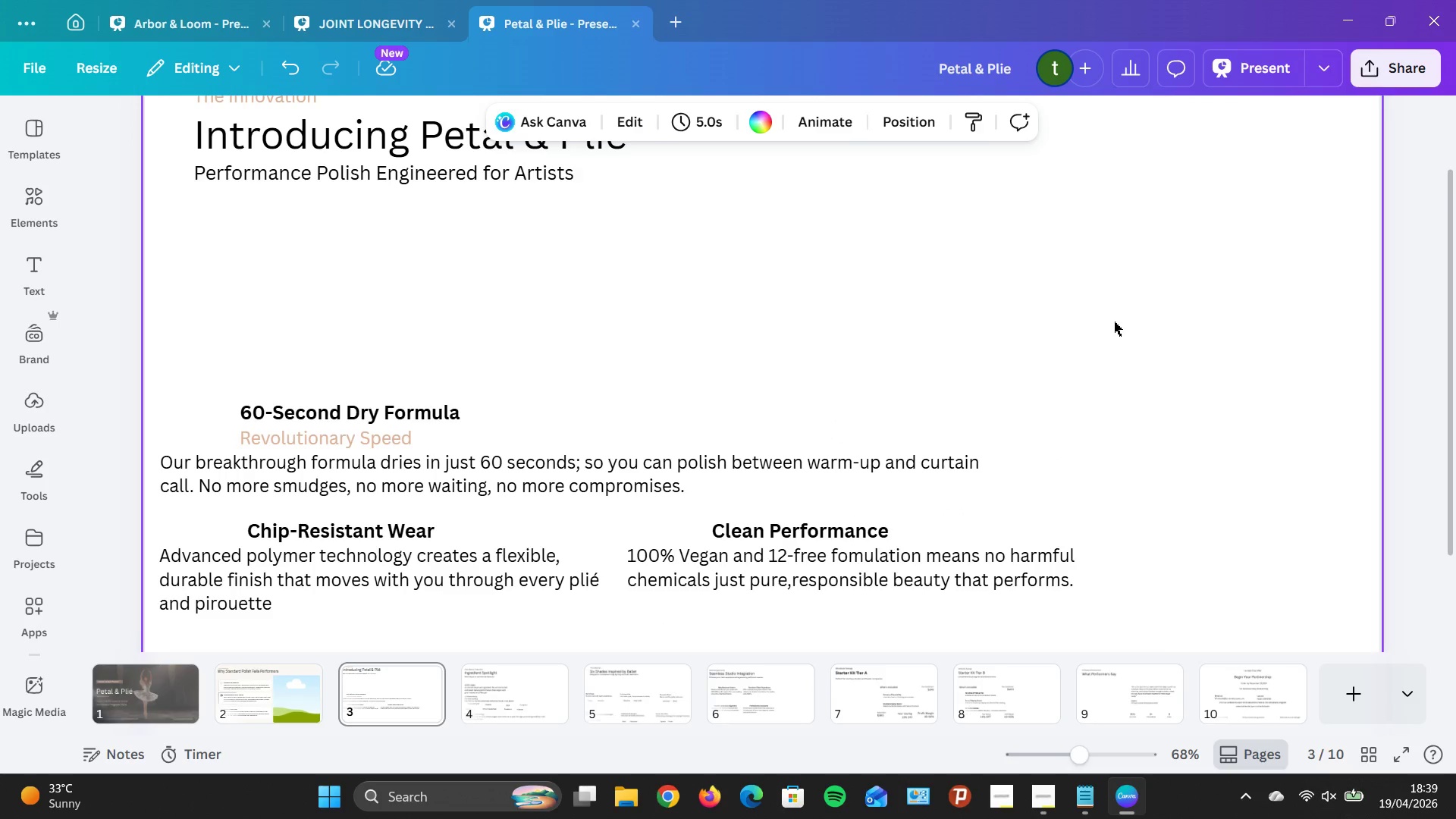 
scroll: coordinate [1114, 322], scroll_direction: down, amount: 1.0
 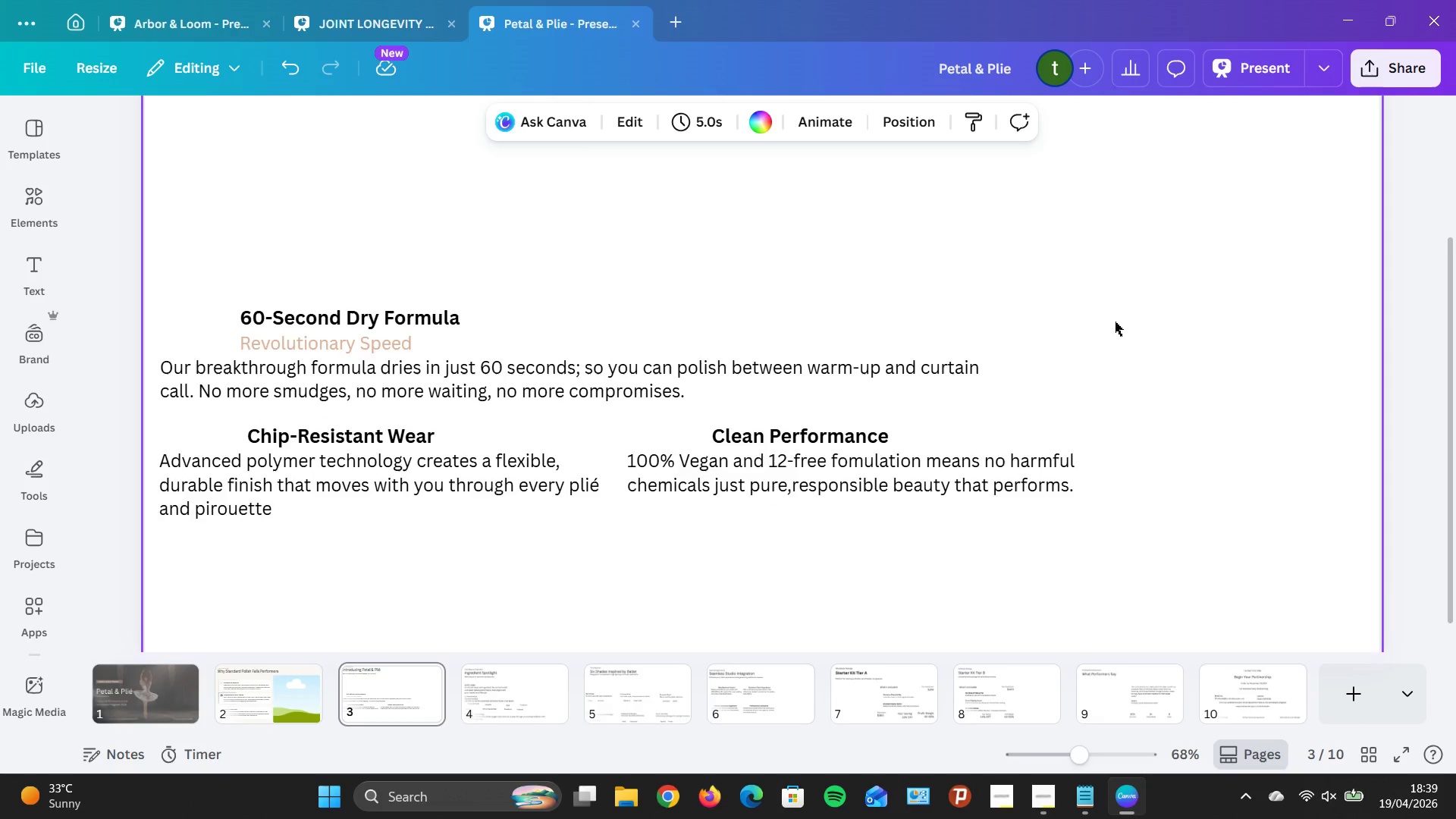 
scroll: coordinate [1115, 322], scroll_direction: up, amount: 1.0
 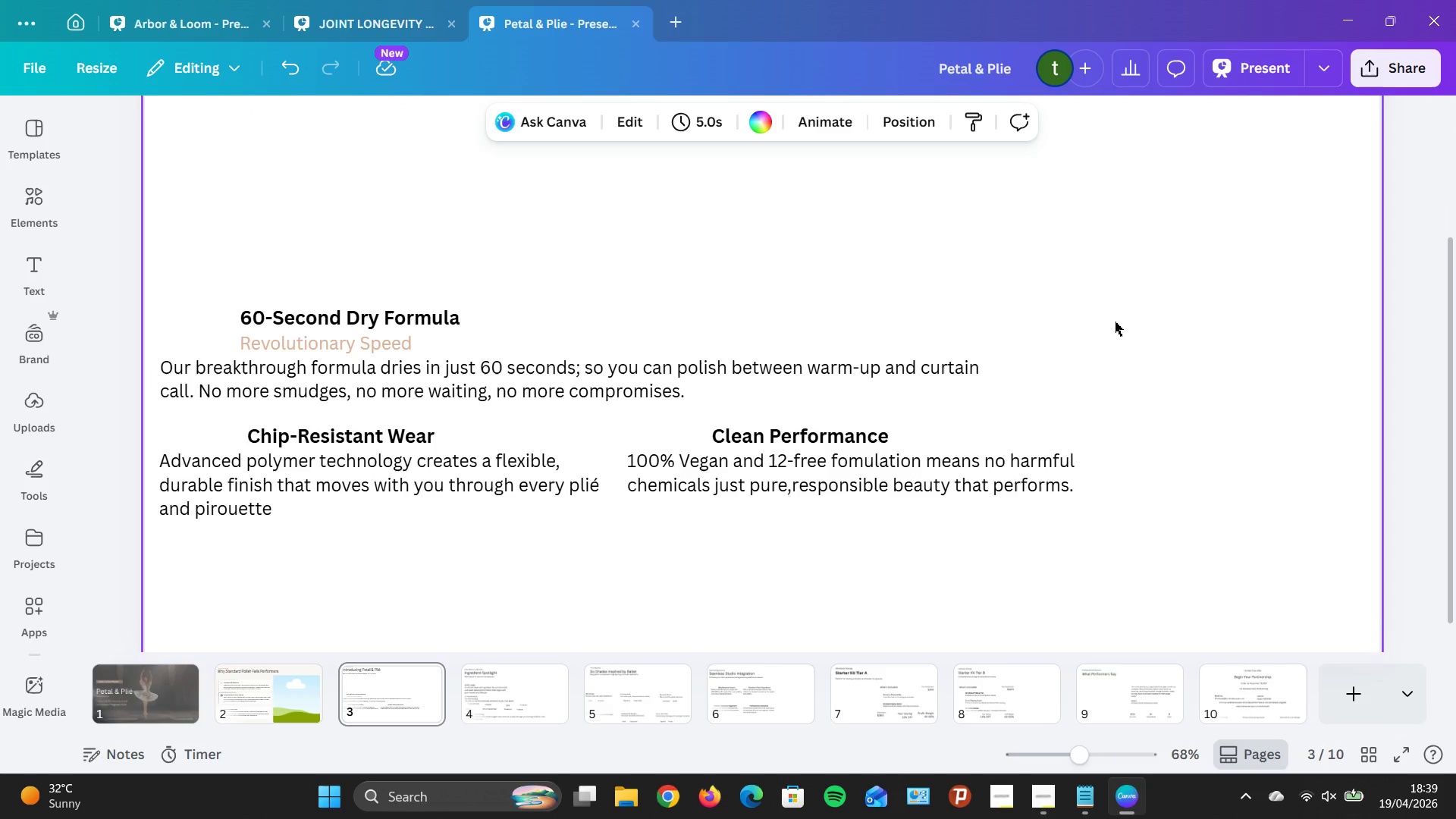 
wait(14.06)
 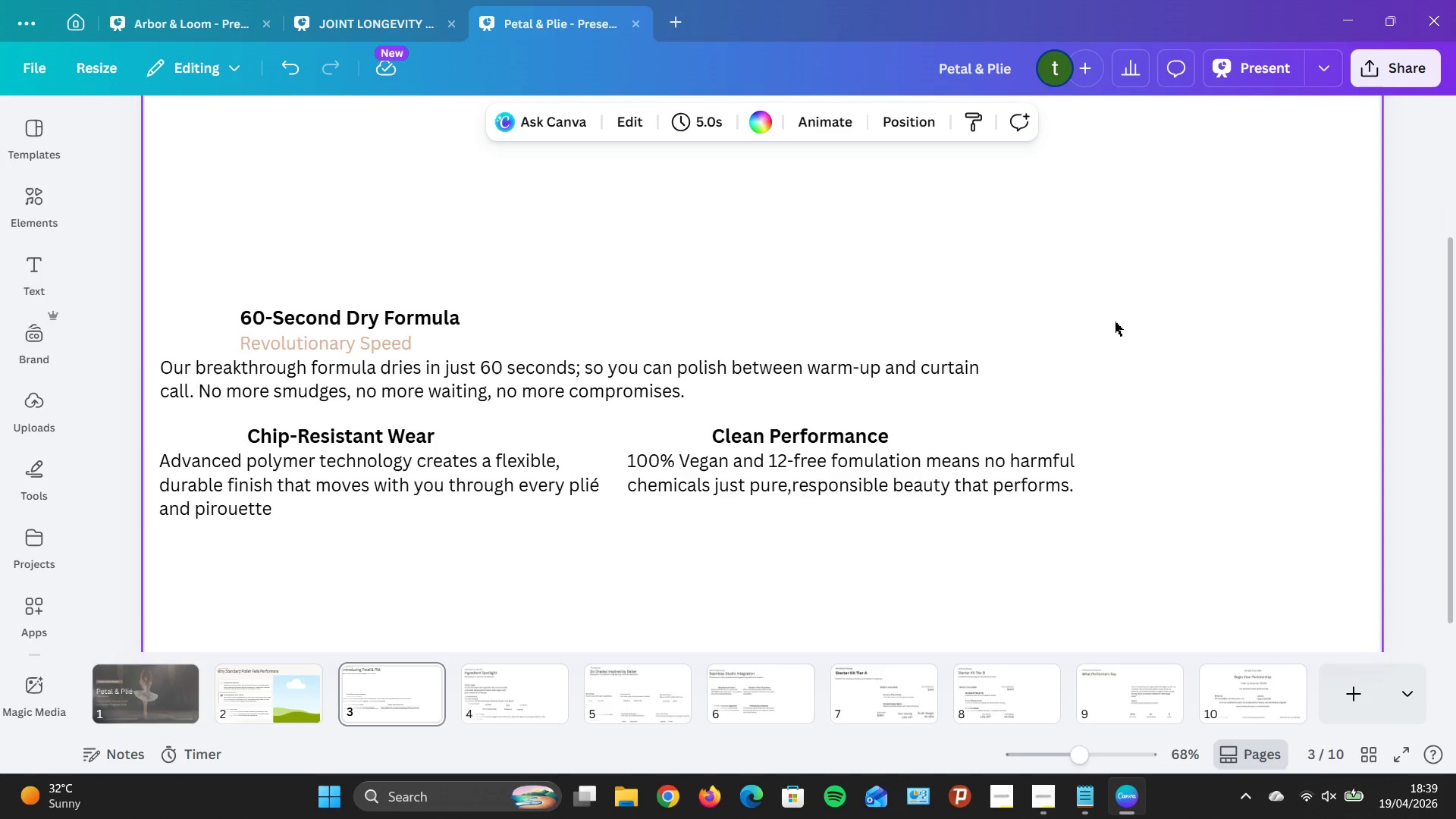 
scroll: coordinate [639, 548], scroll_direction: up, amount: 1.0
 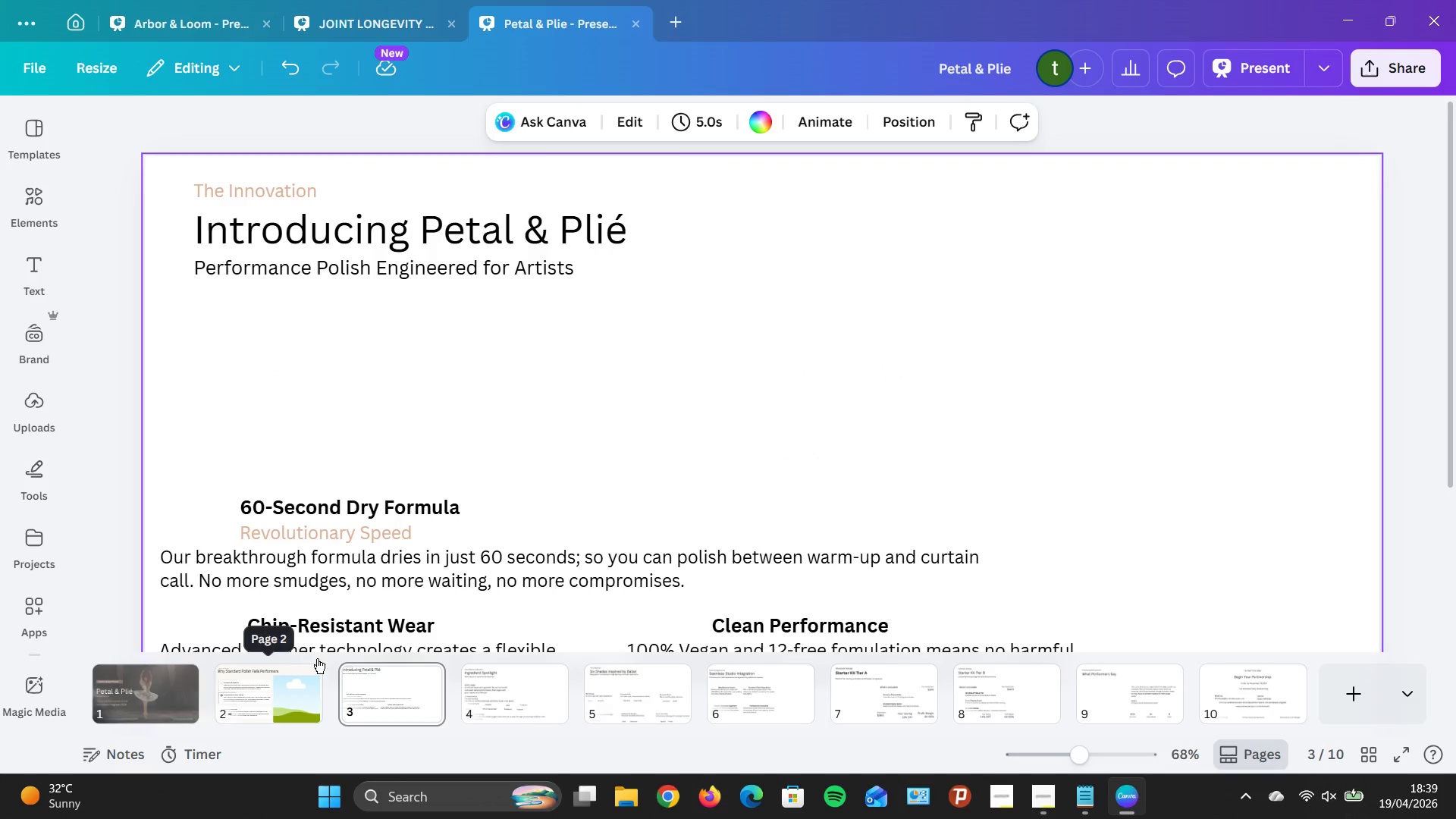 
left_click([720, 240])
 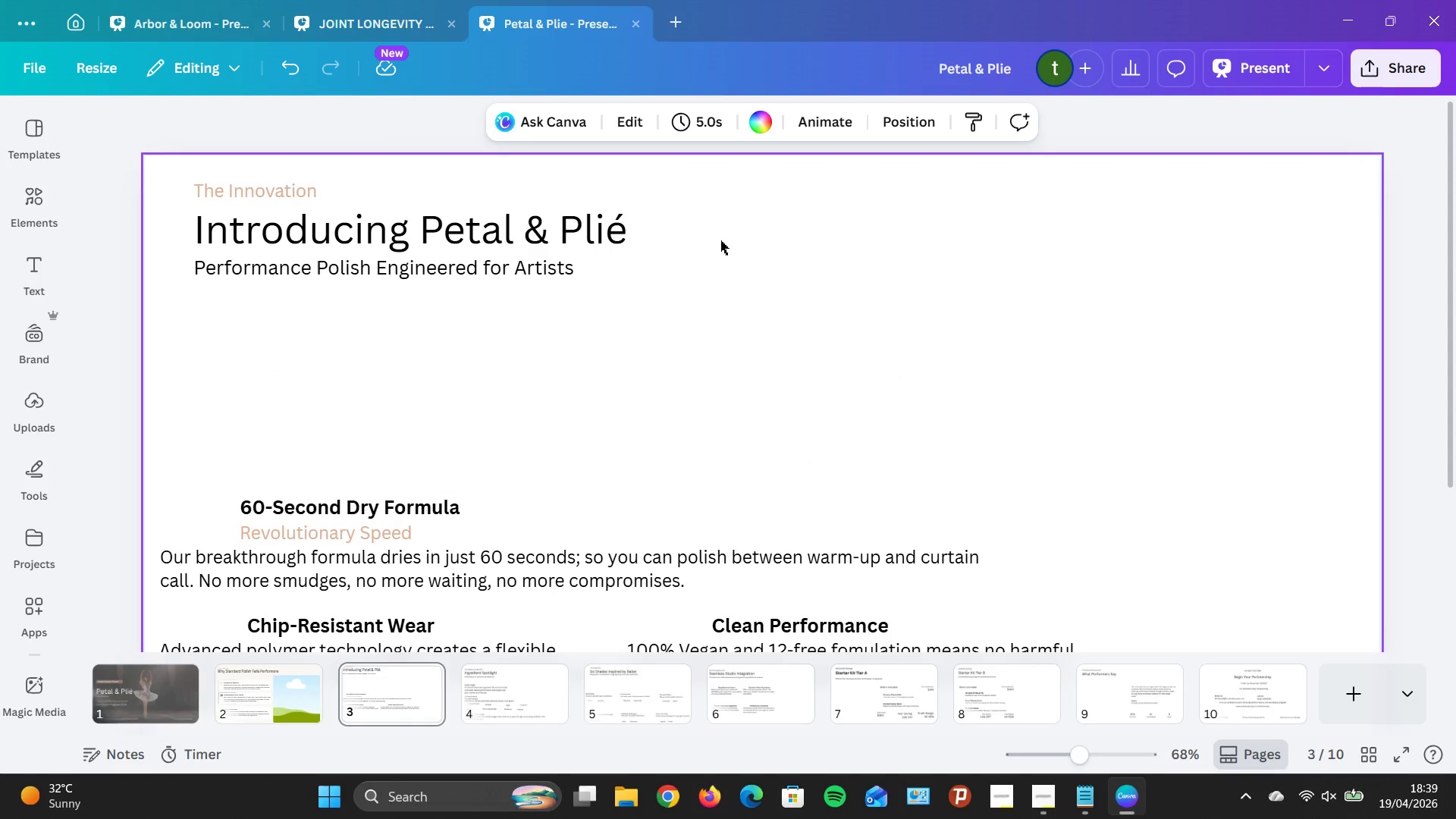 
left_click([720, 240])
 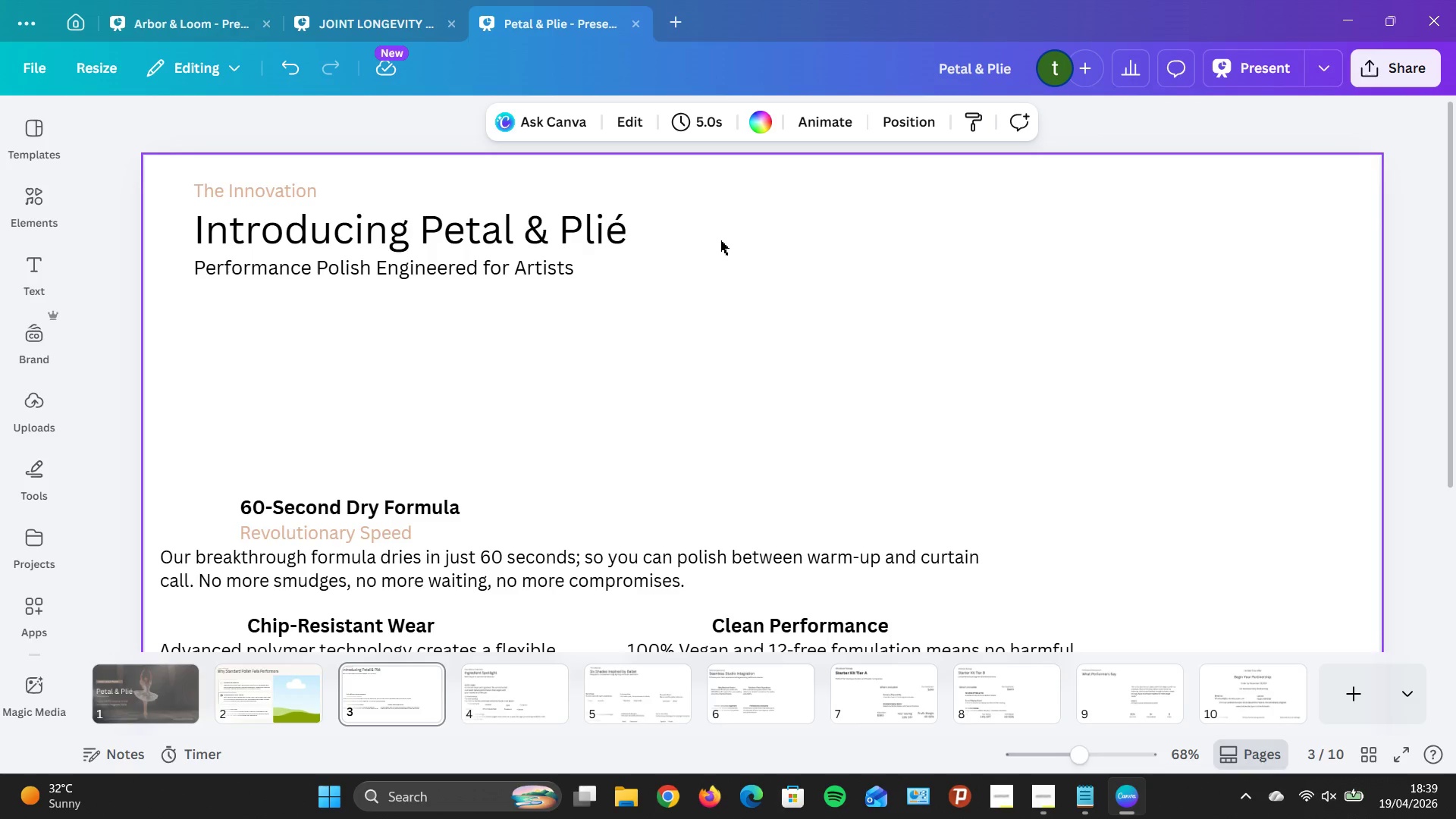 
scroll: coordinate [739, 295], scroll_direction: down, amount: 2.0
 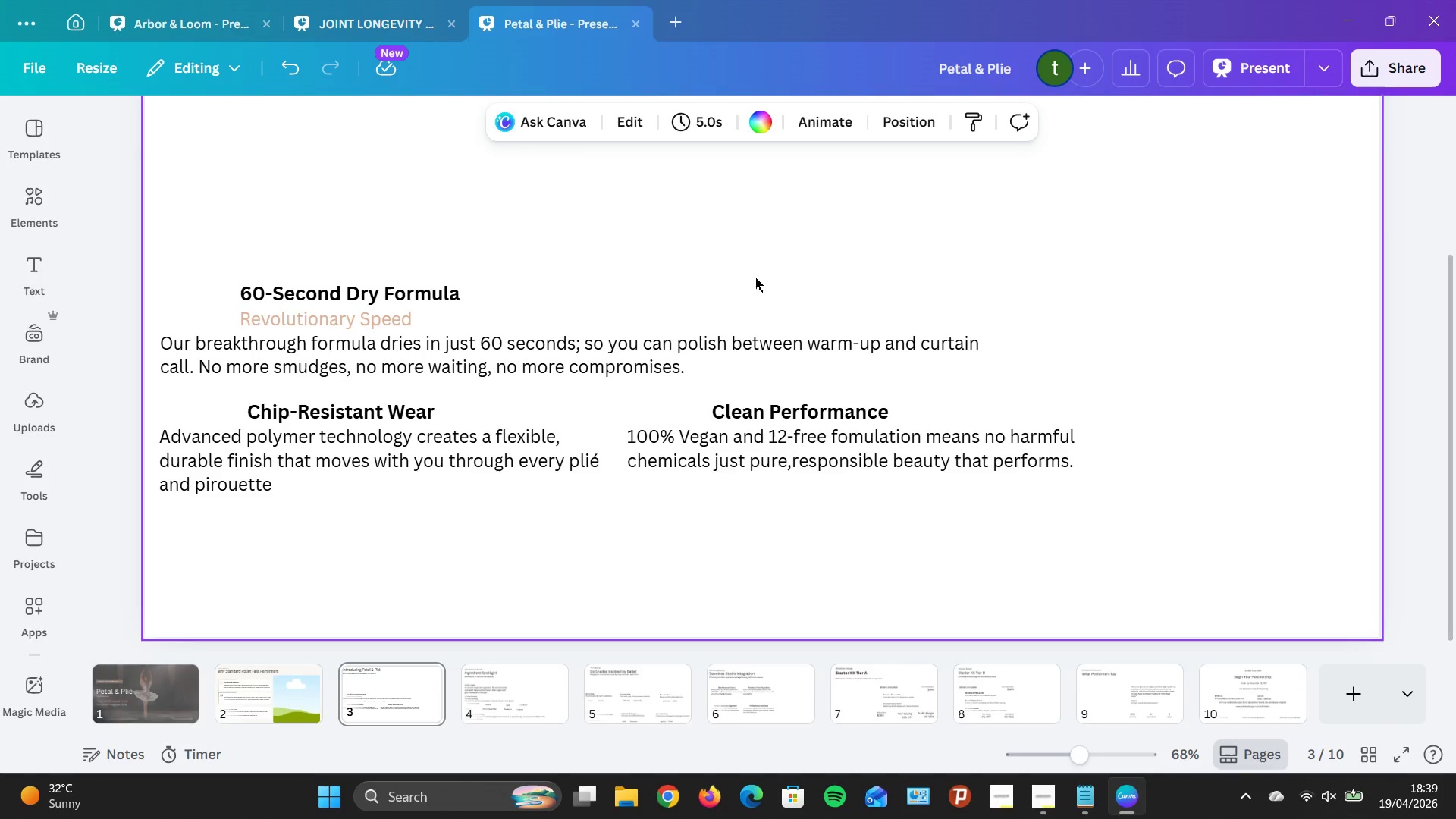 
scroll: coordinate [794, 297], scroll_direction: none, amount: 0.0
 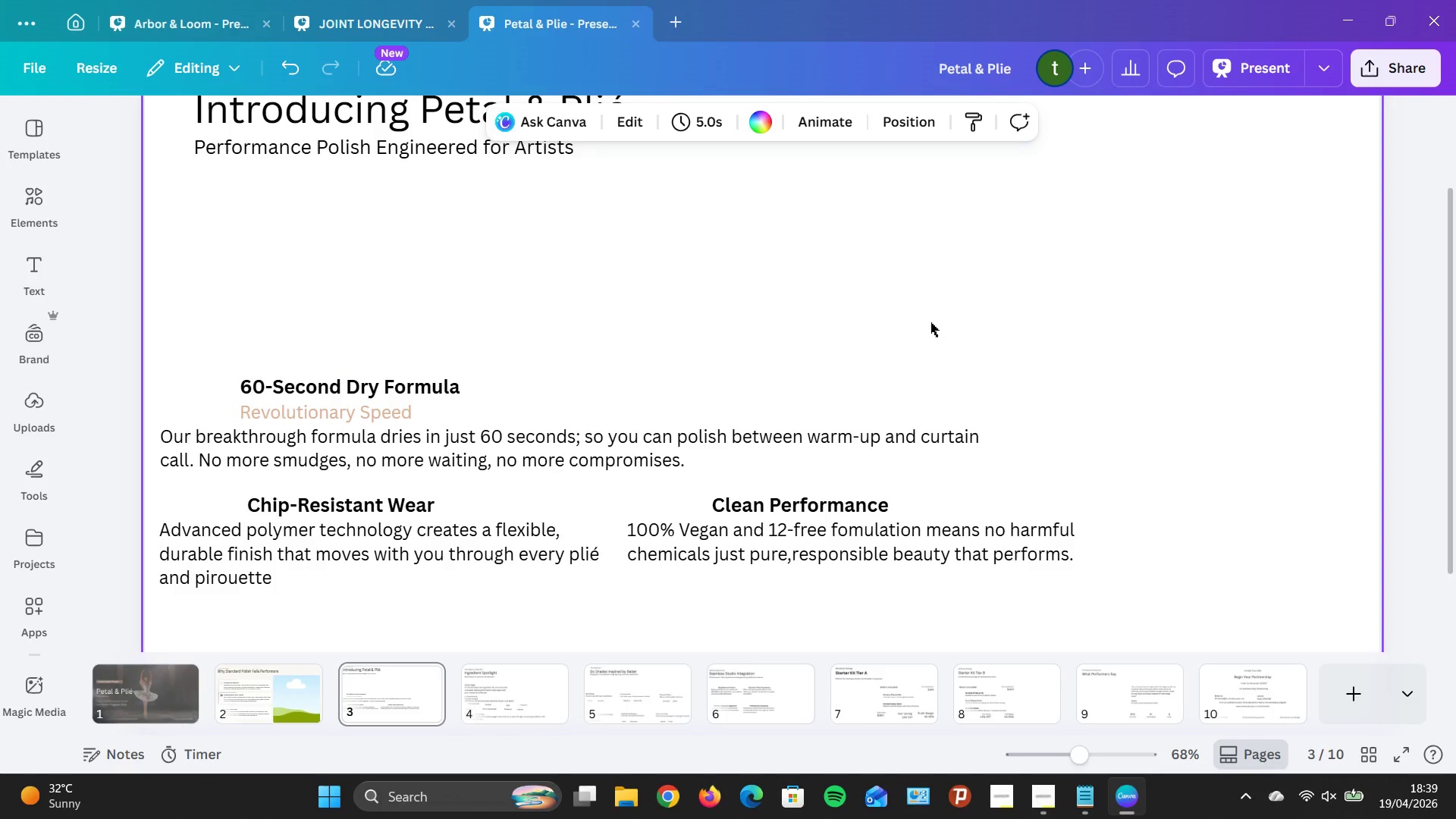 
wait(5.93)
 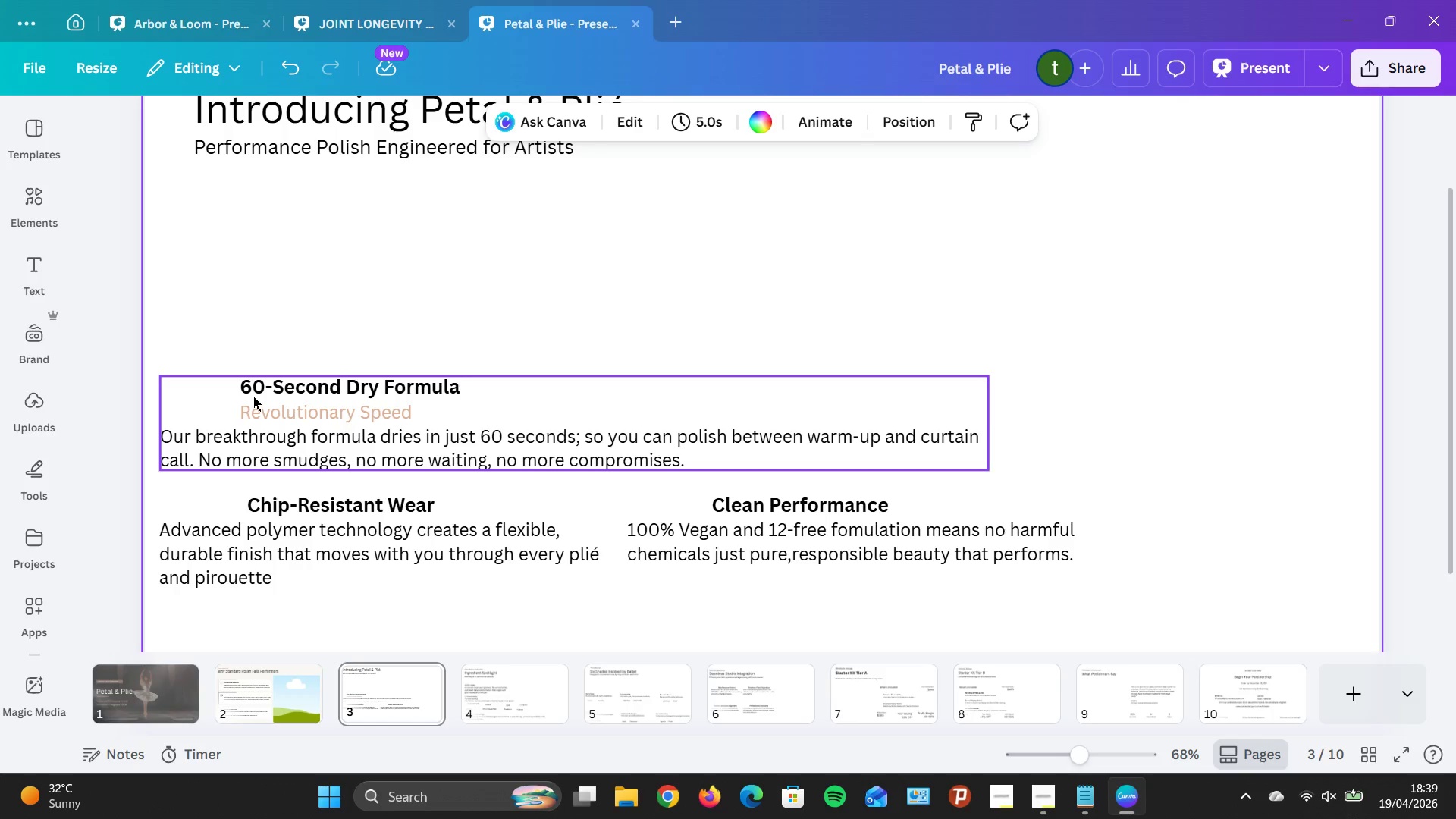 
scroll: coordinate [711, 304], scroll_direction: up, amount: 1.0
 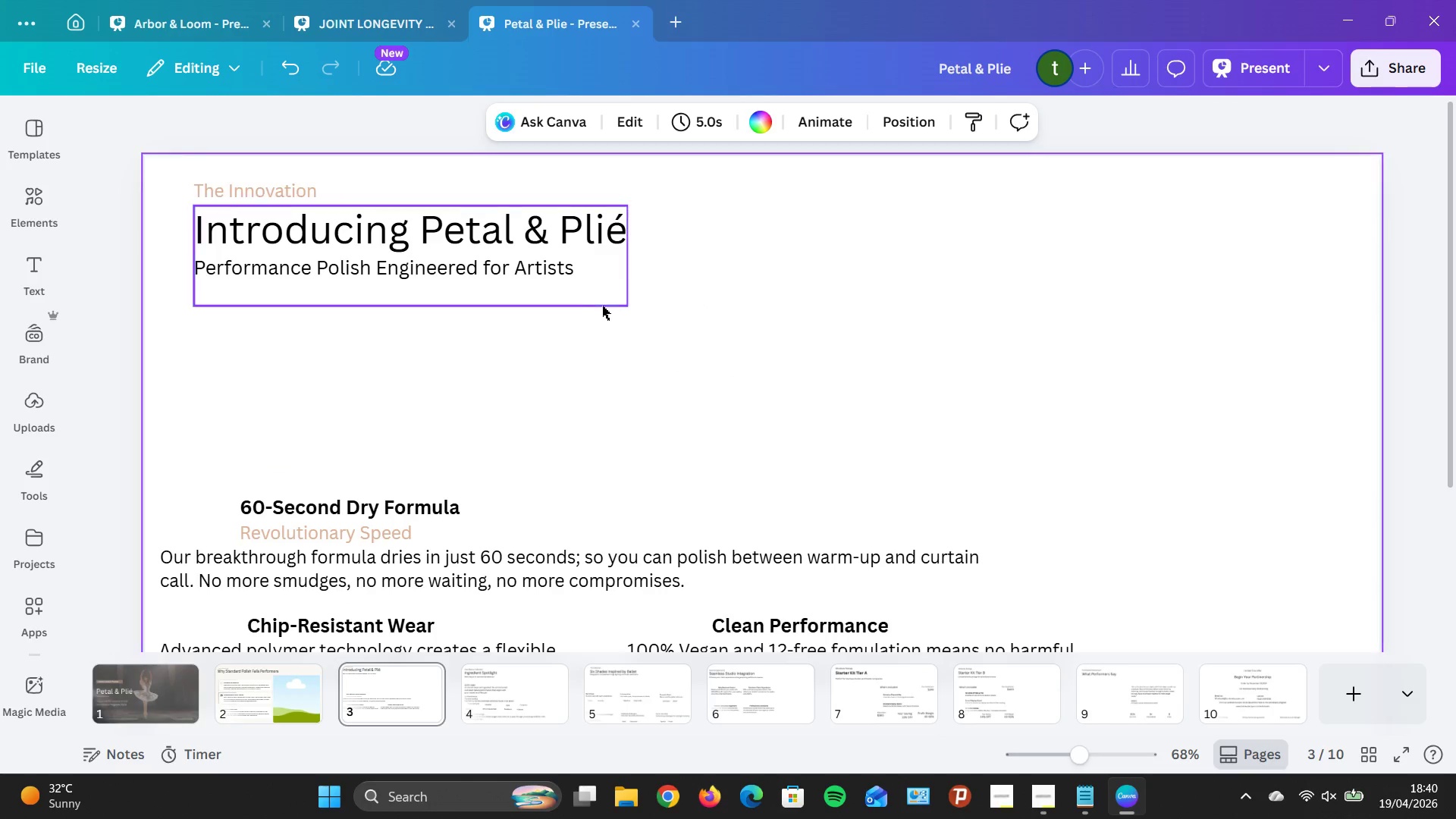 
left_click_drag(start_coordinate=[602, 306], to_coordinate=[560, 311])
 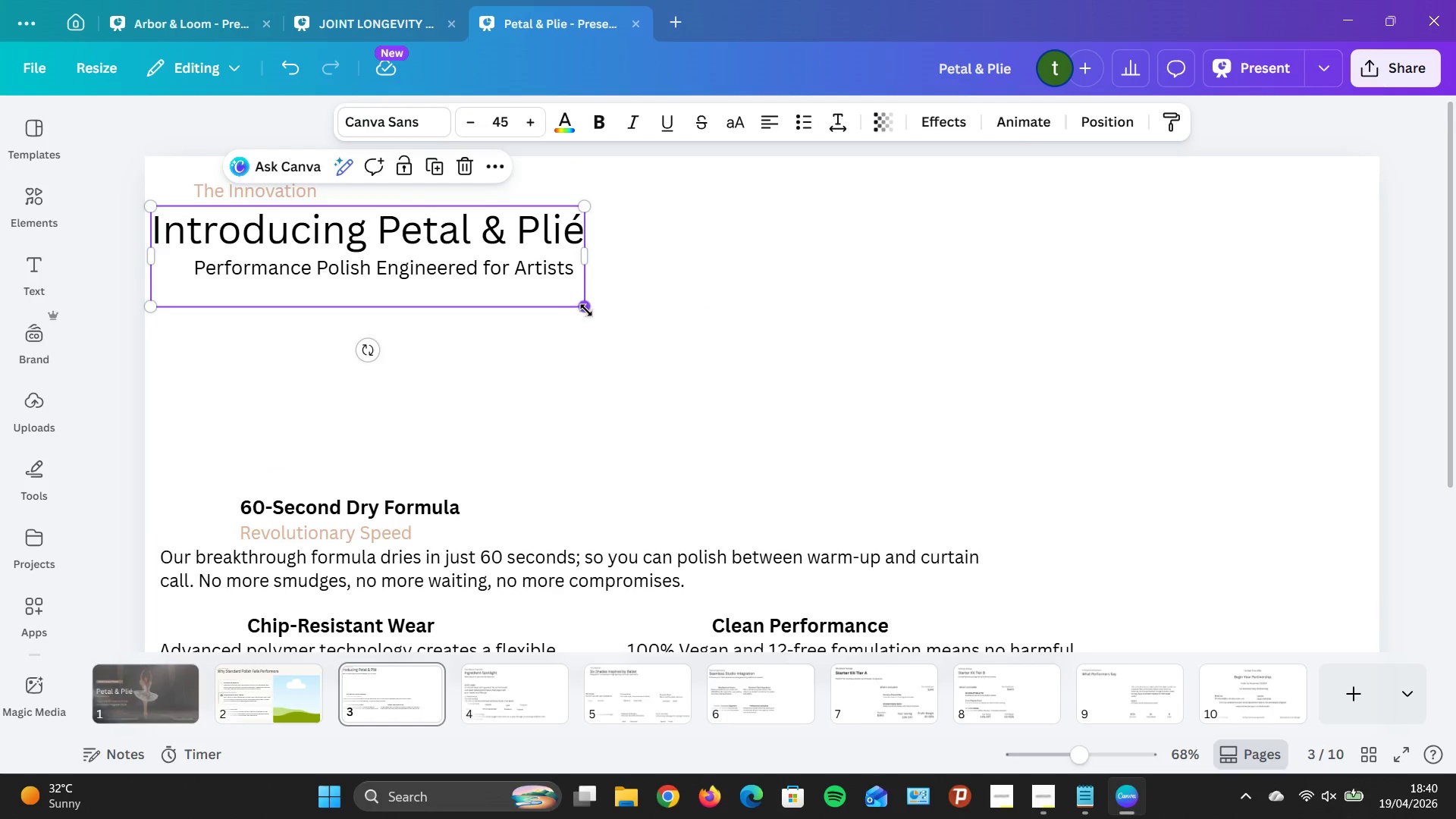 
key(Control+Z)
 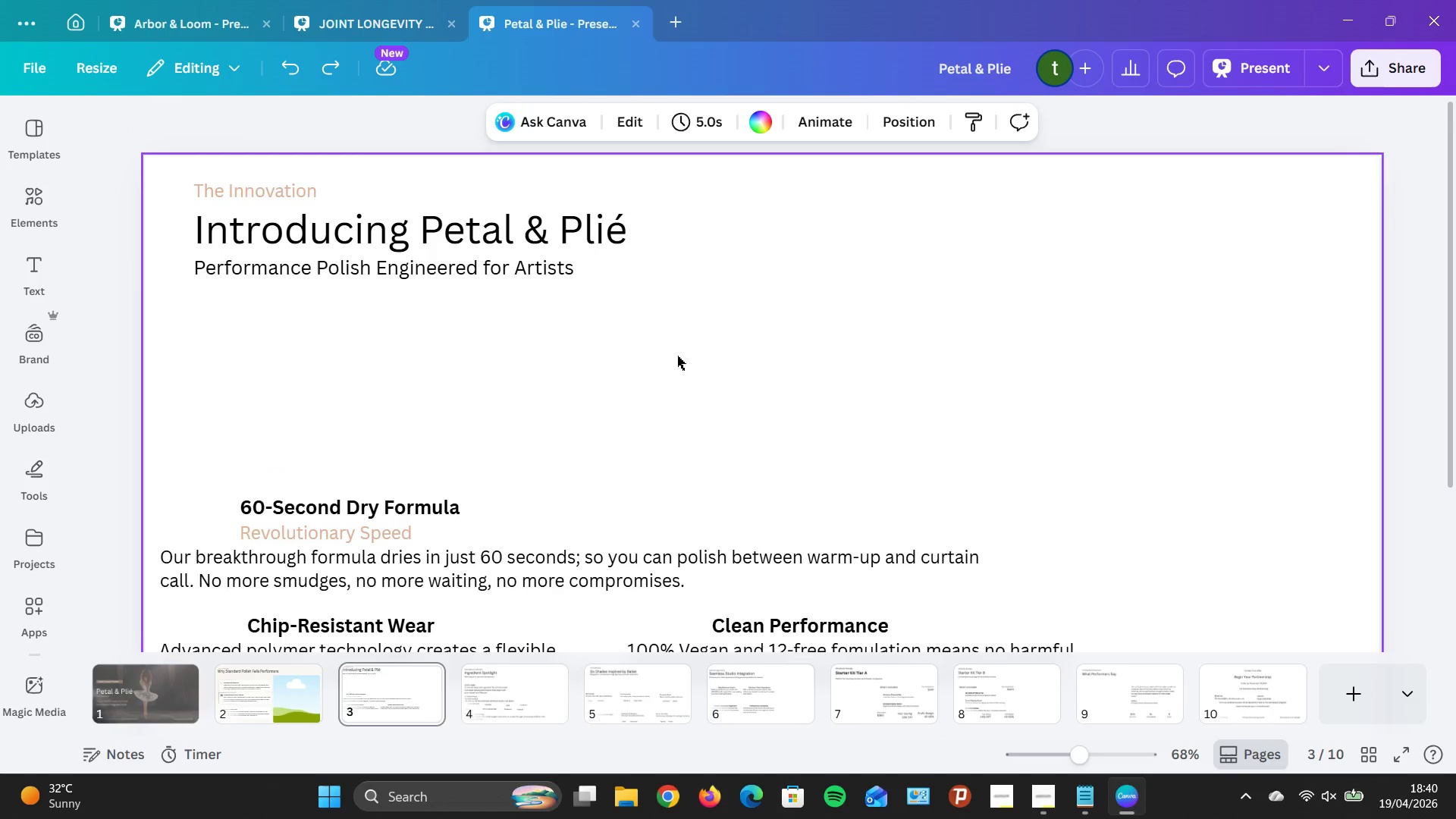 
left_click_drag(start_coordinate=[677, 356], to_coordinate=[200, 162])
 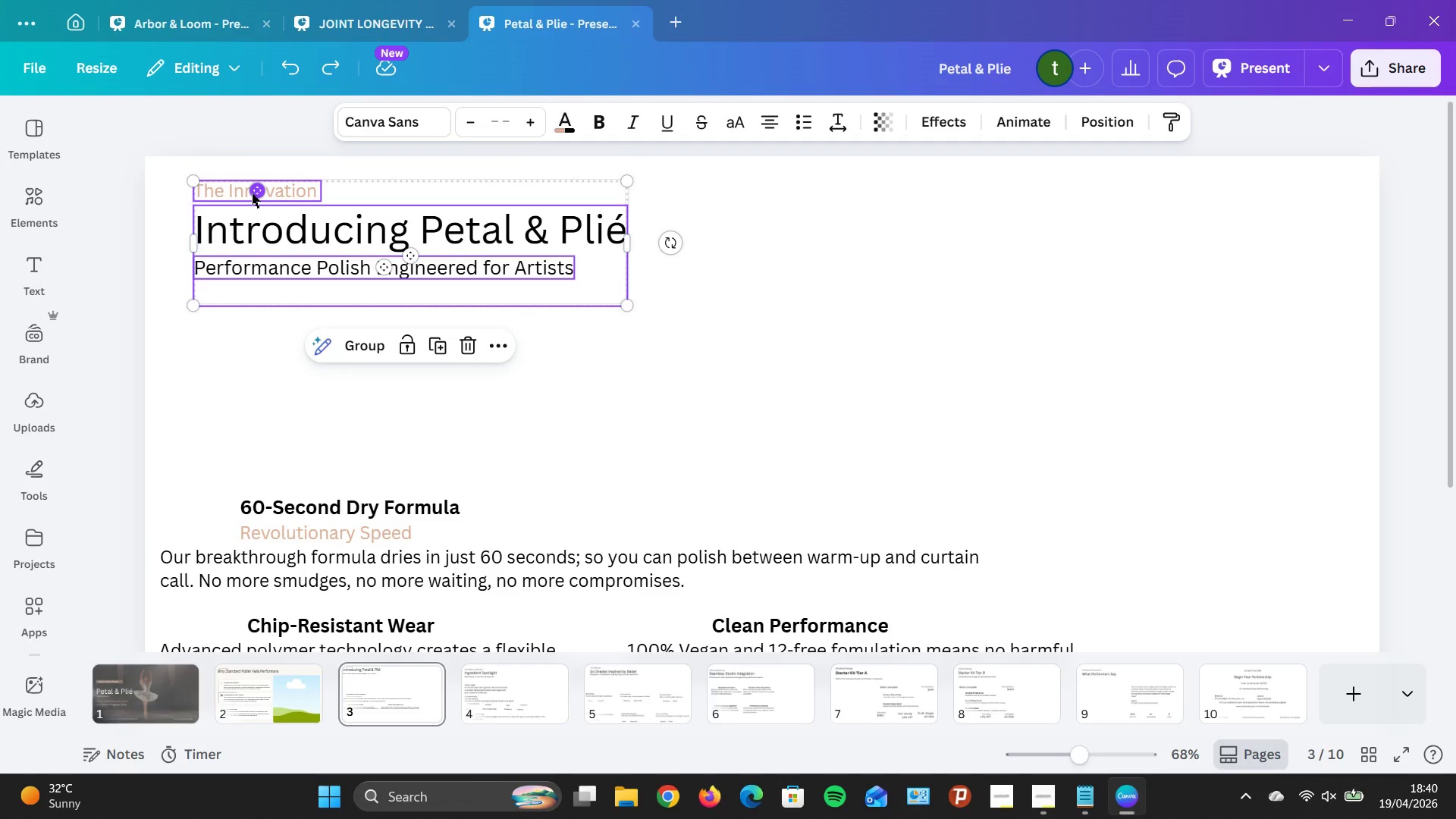 
hold_key(key=ArrowLeft, duration=1.12)
 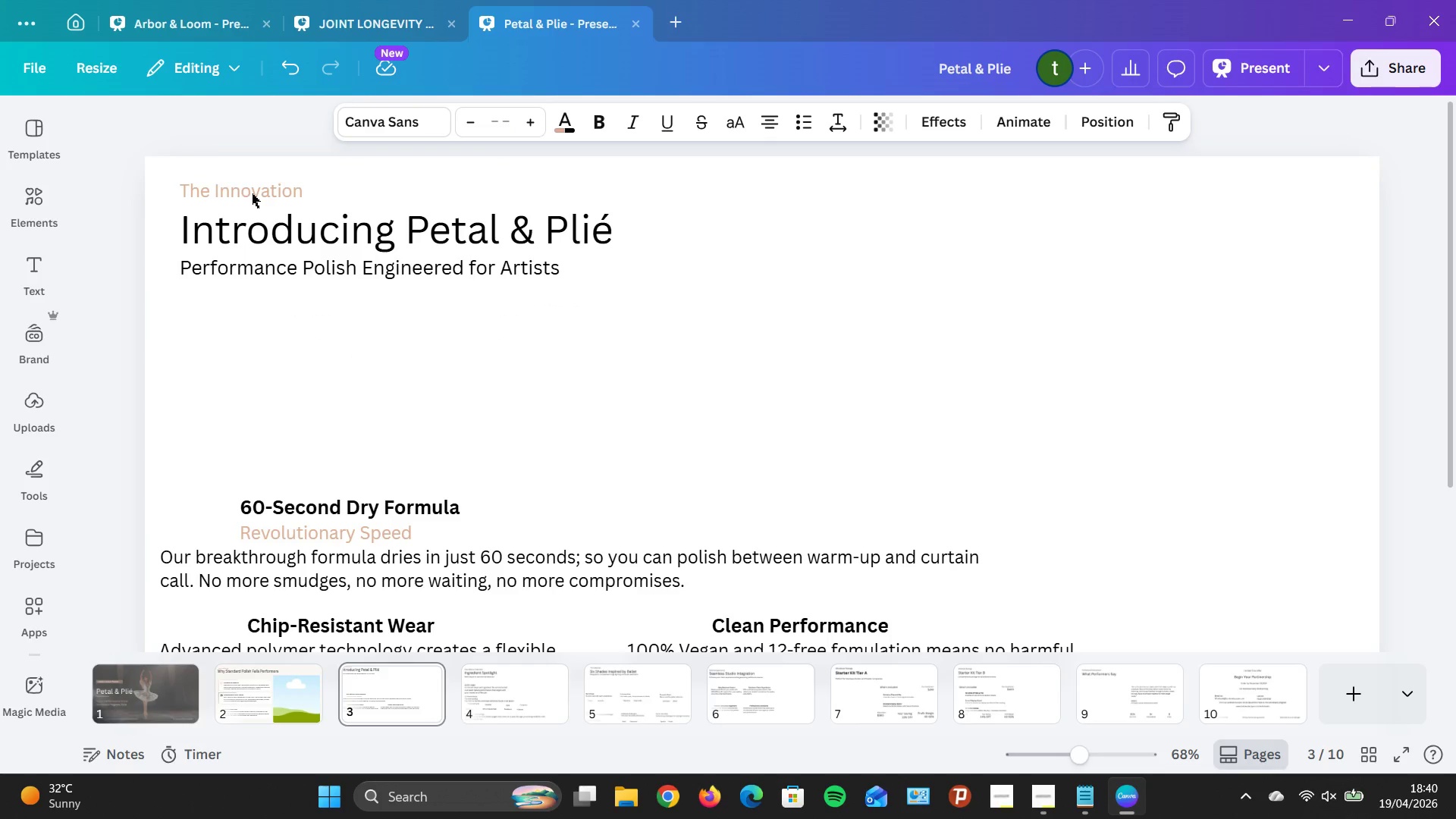 
hold_key(key=ArrowLeft, duration=0.39)
 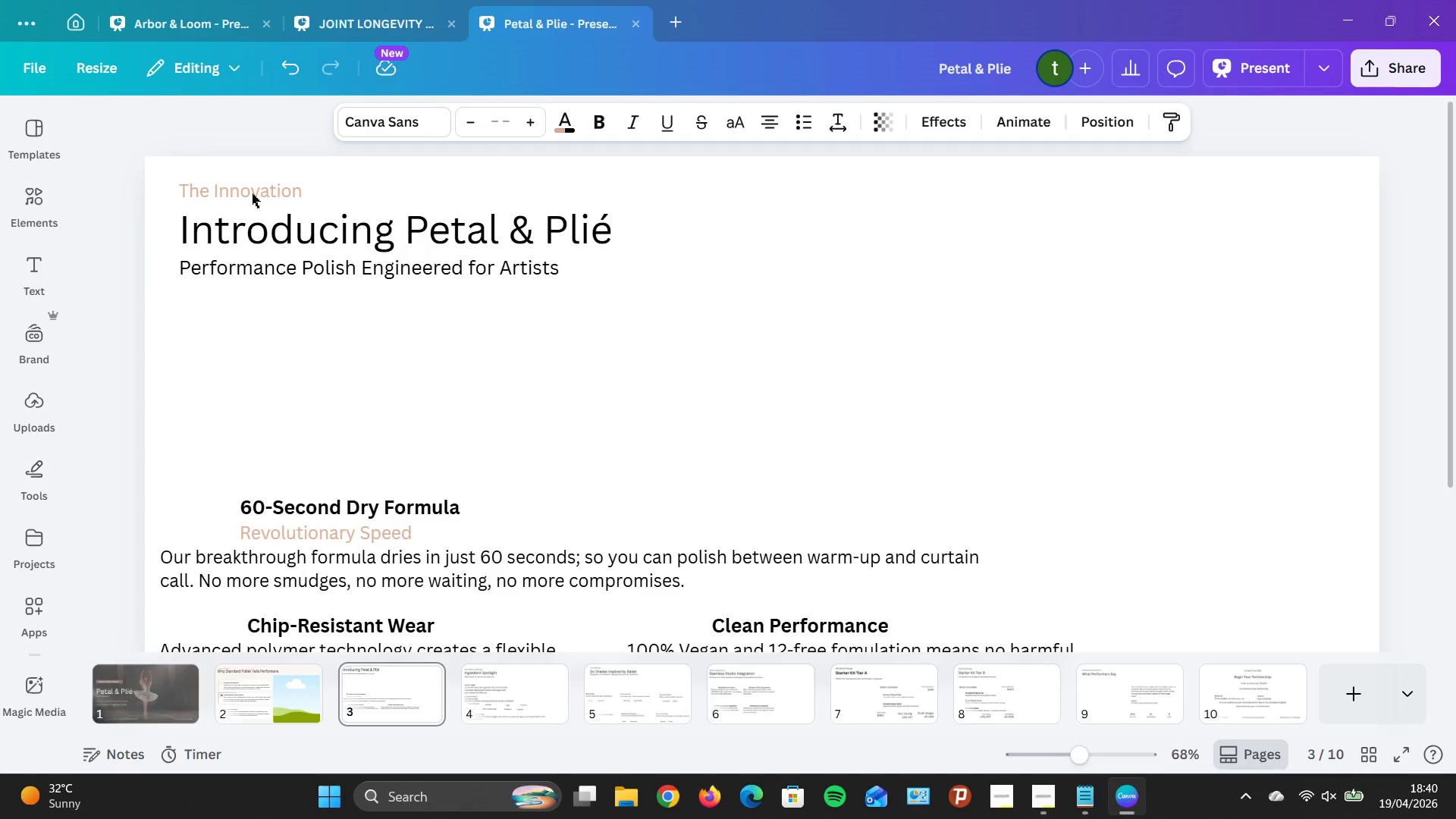 
hold_key(key=ArrowLeft, duration=1.5)
 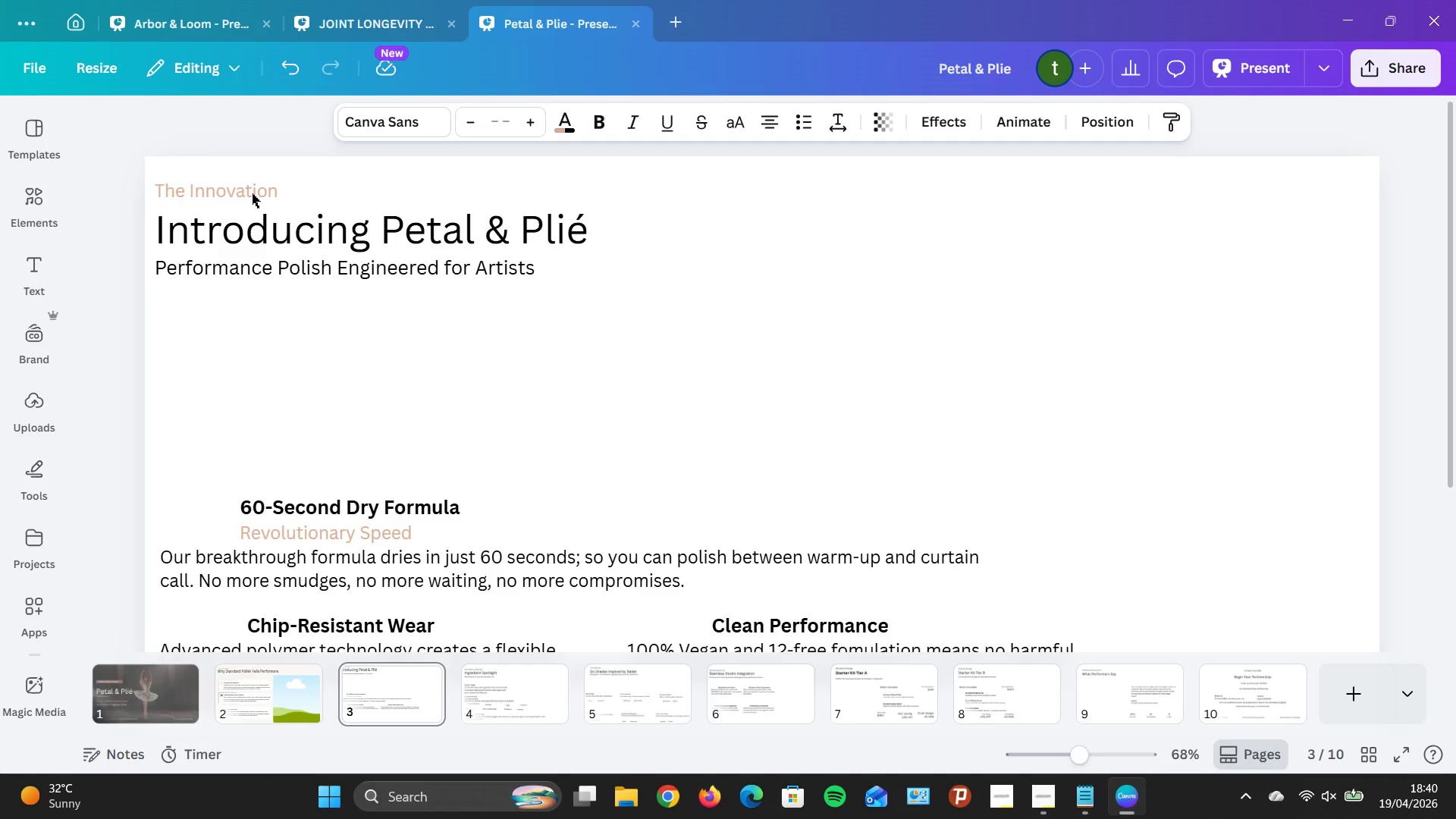 
key(ArrowLeft)
 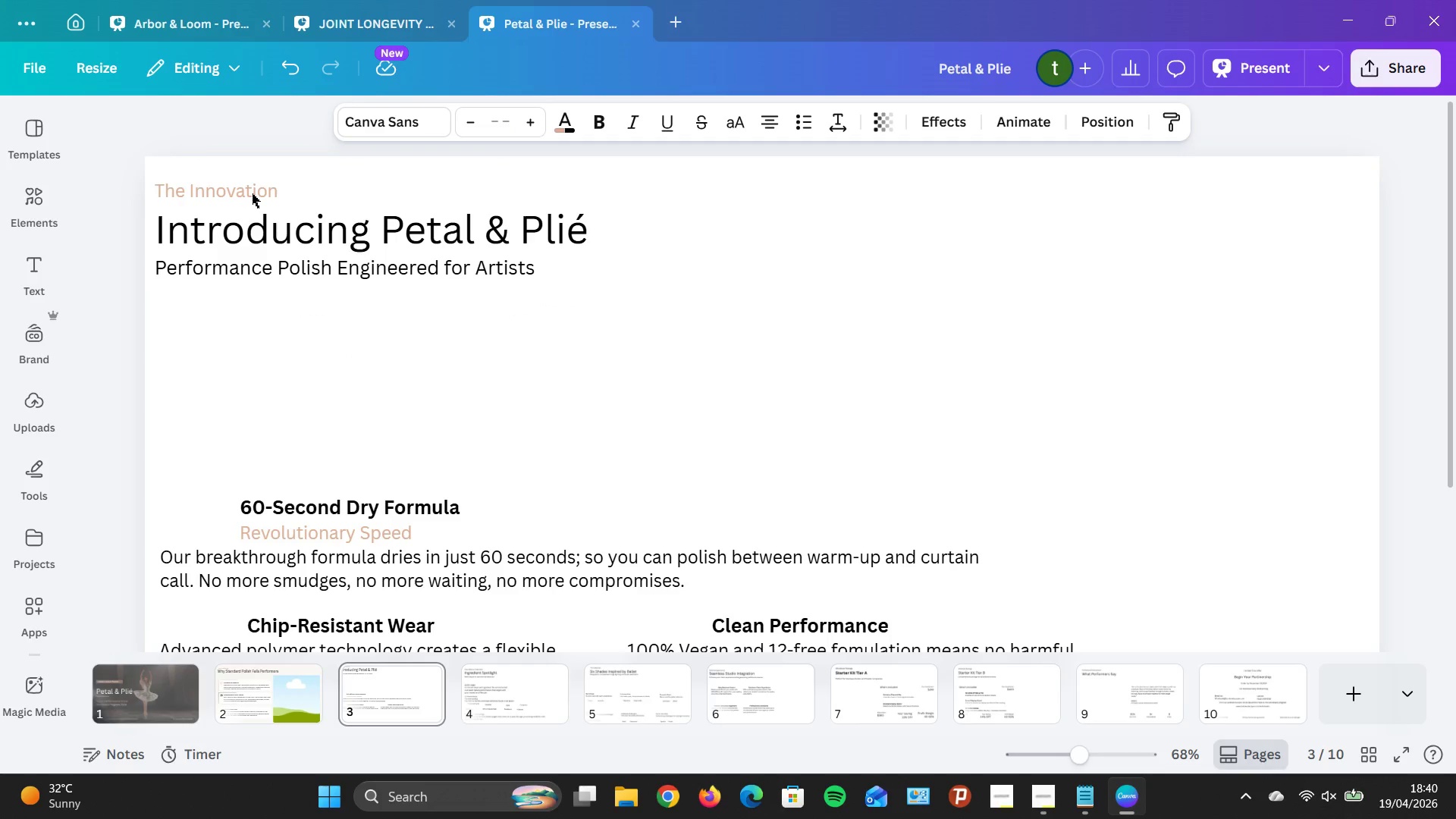 
key(ArrowLeft)
 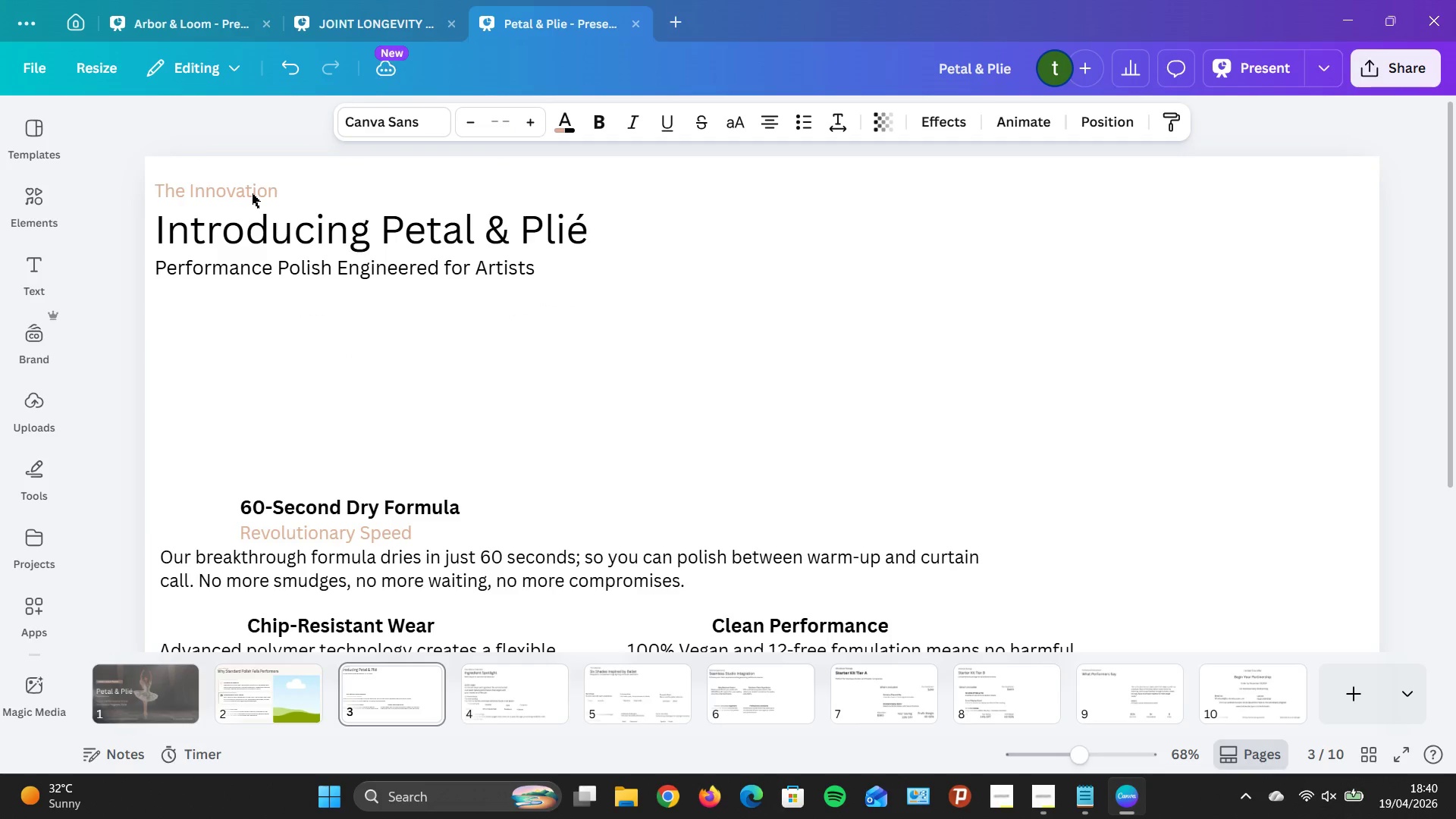 
key(ArrowLeft)
 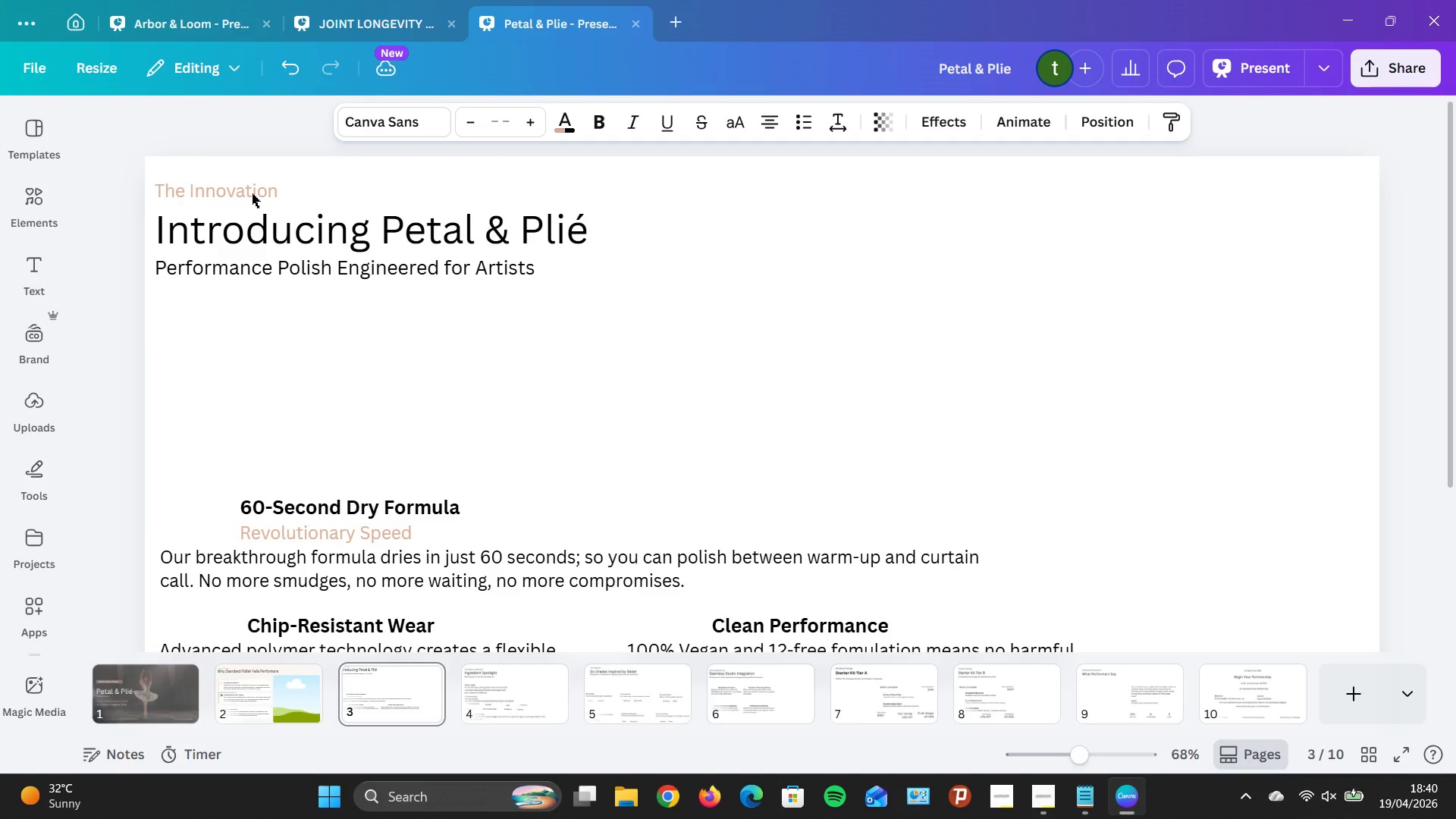 
key(ArrowLeft)
 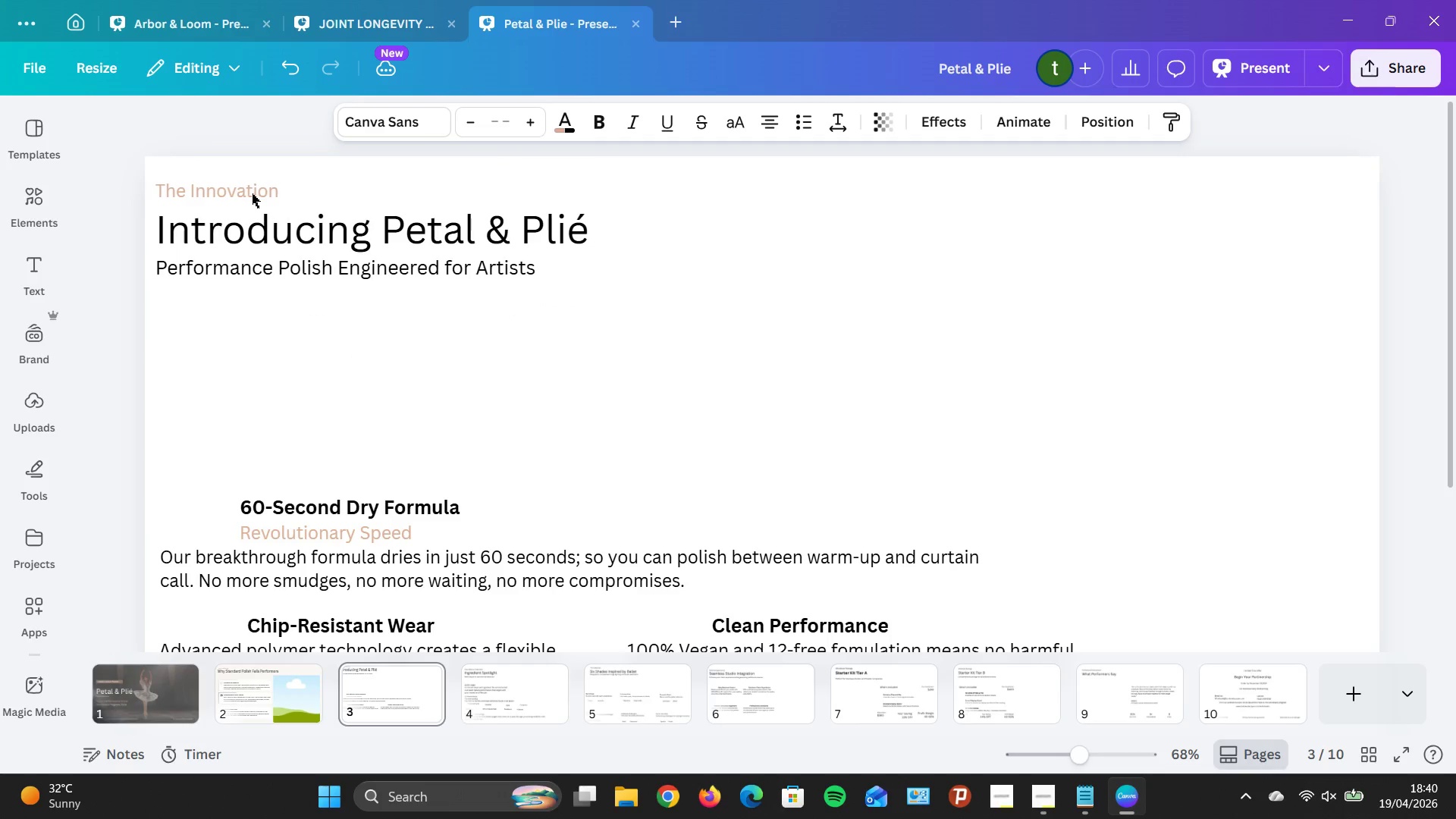 
key(ArrowRight)
 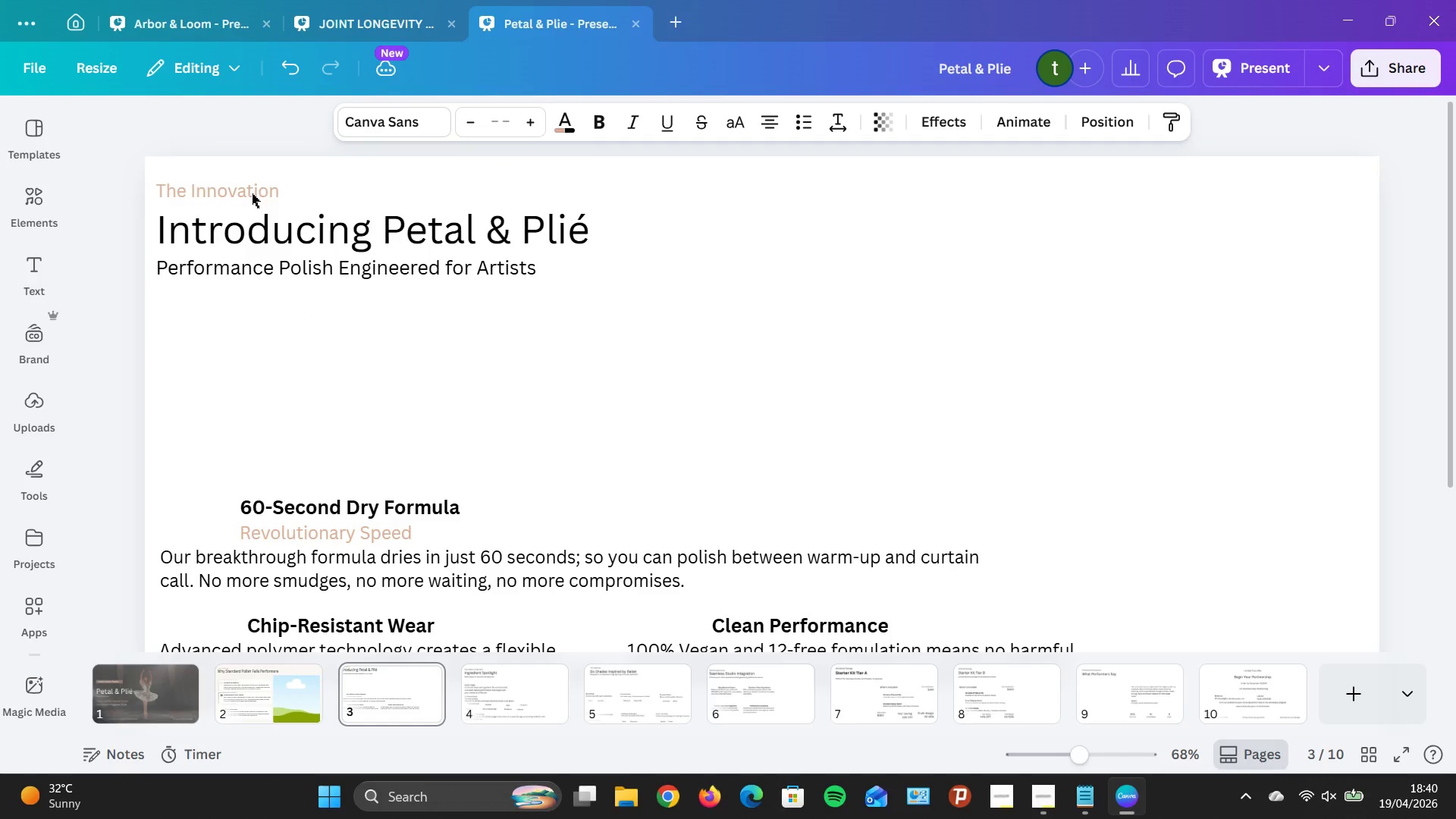 
key(ArrowRight)
 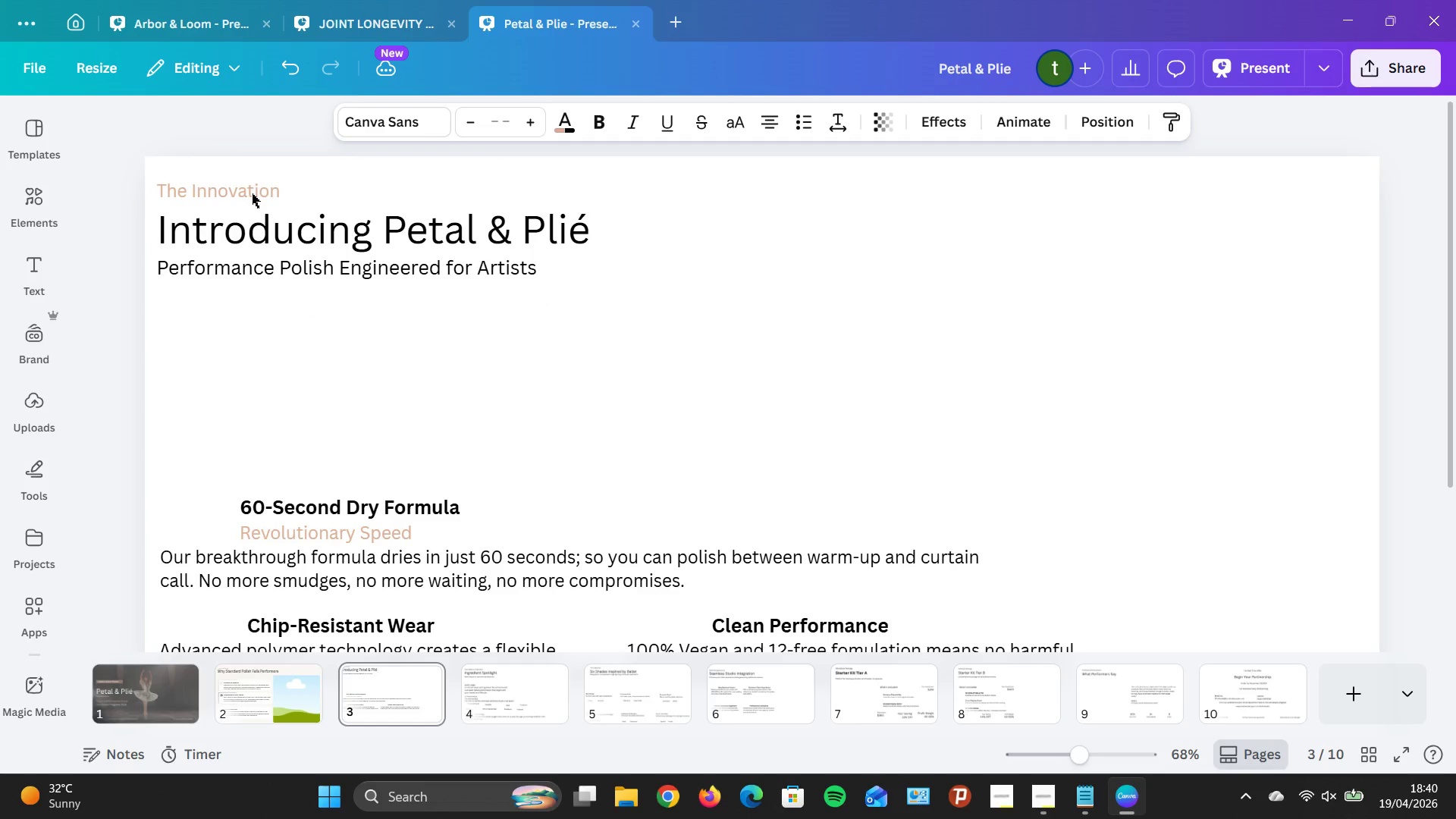 
key(ArrowRight)
 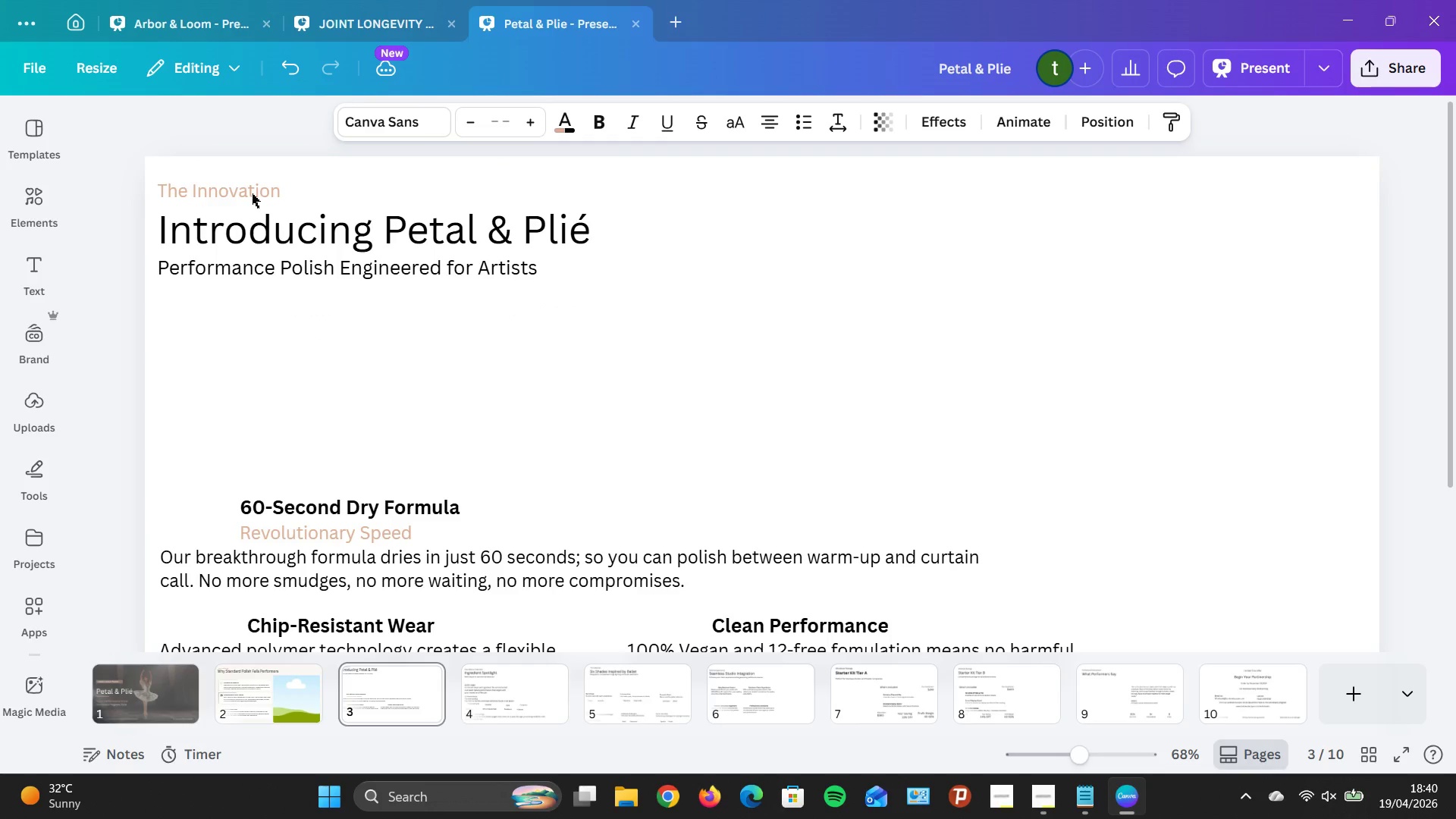 
key(ArrowRight)
 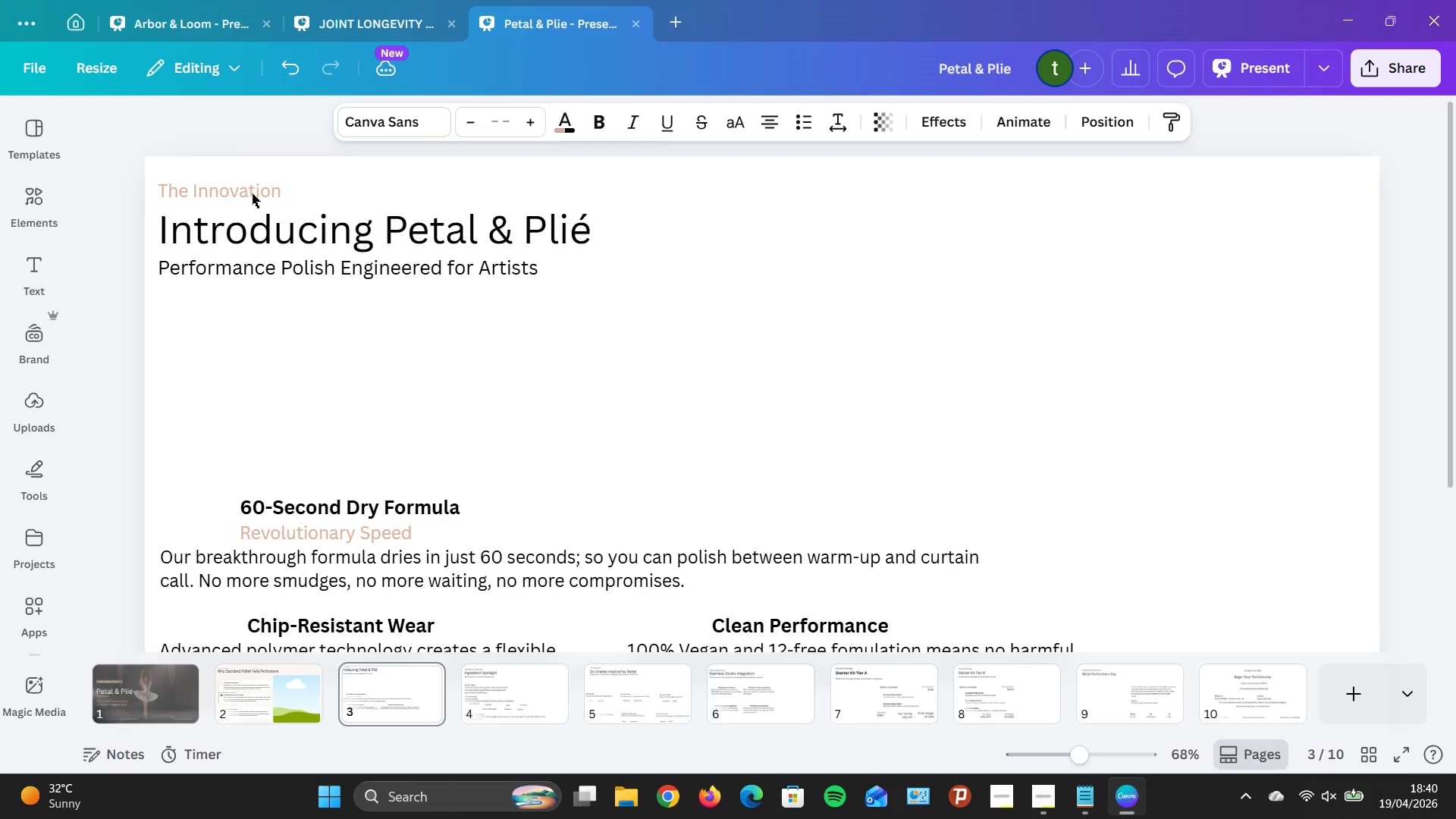 
key(ArrowRight)
 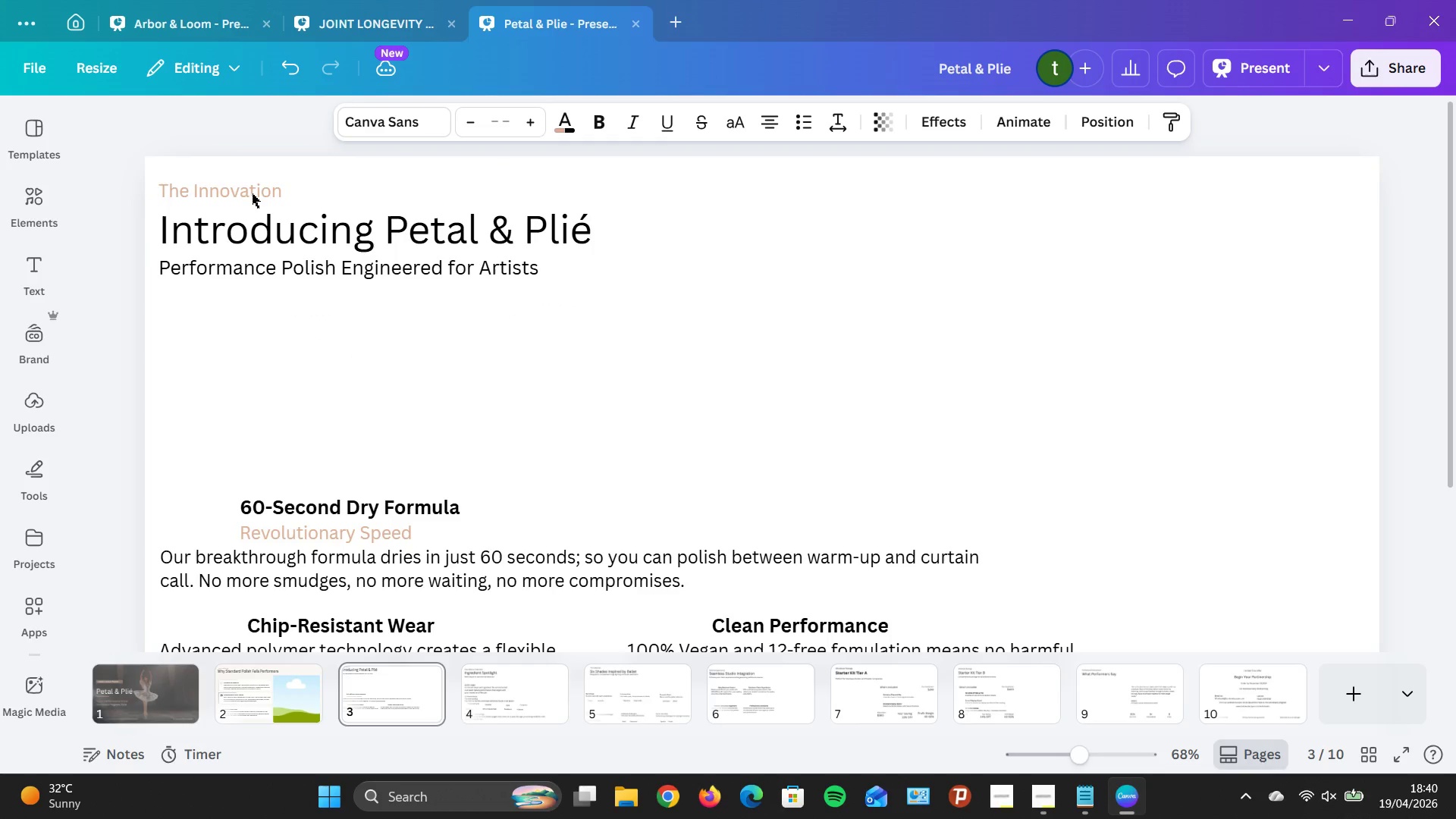 
key(ArrowRight)
 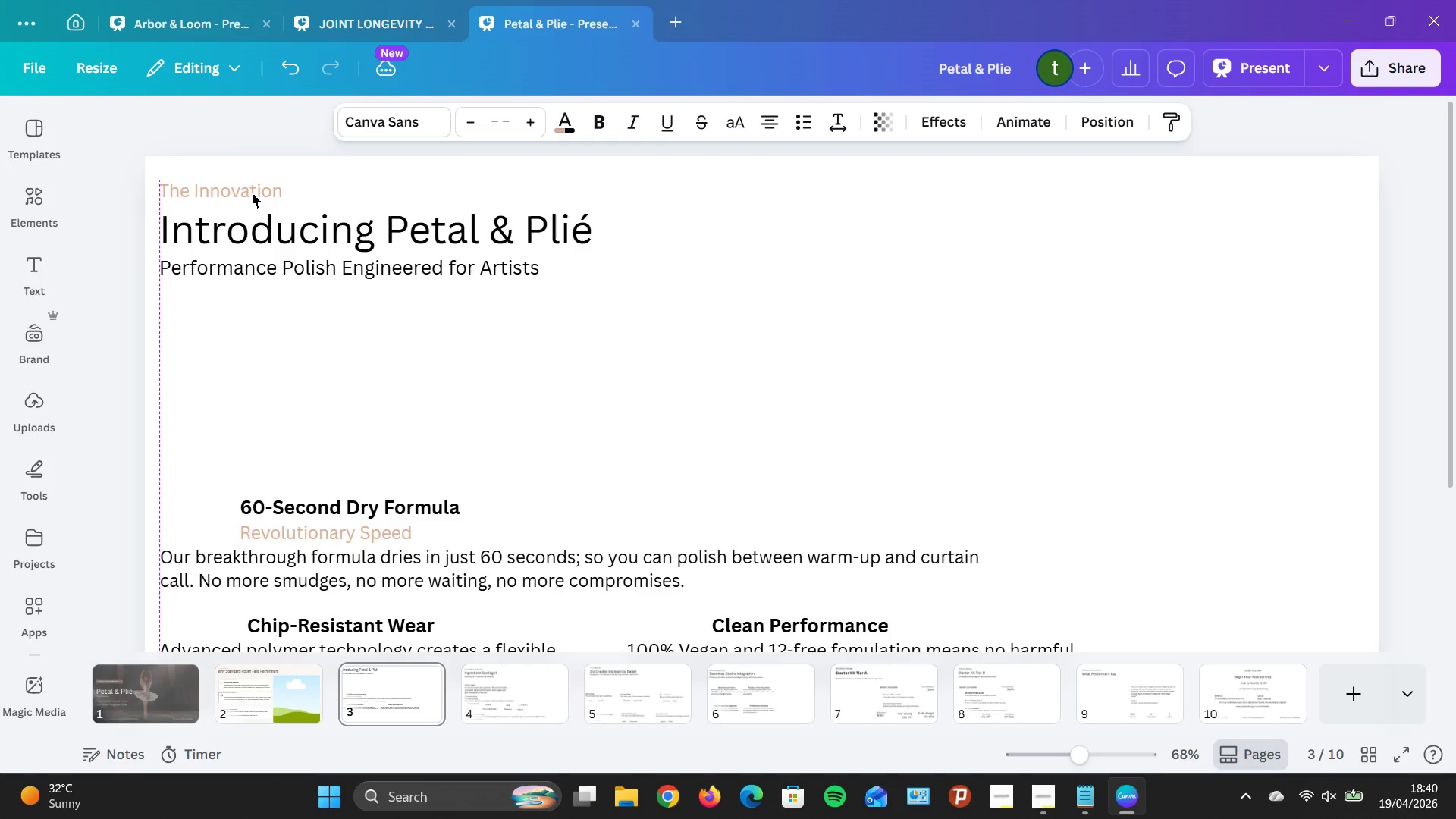 
key(ArrowRight)
 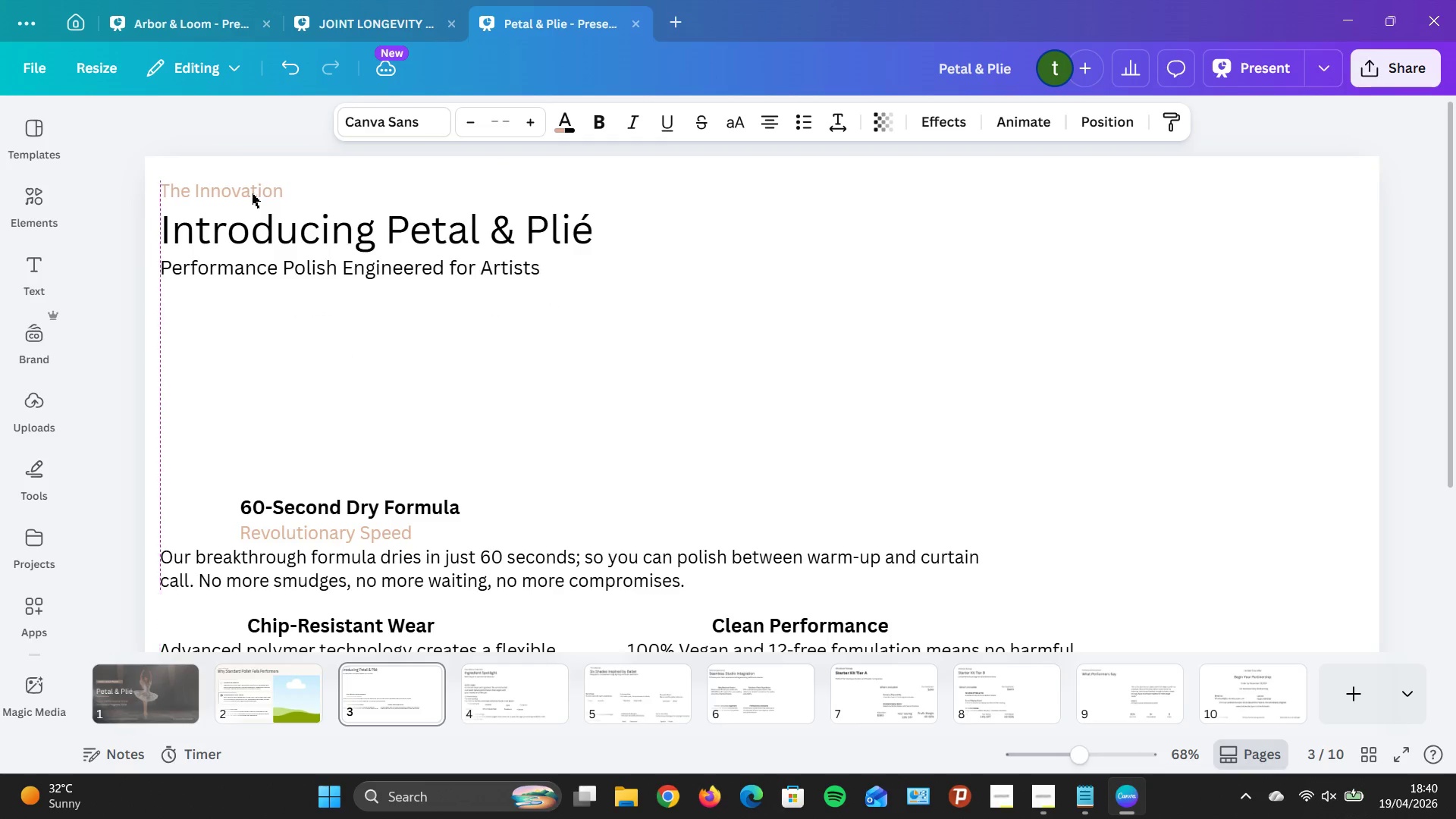 
key(ArrowRight)
 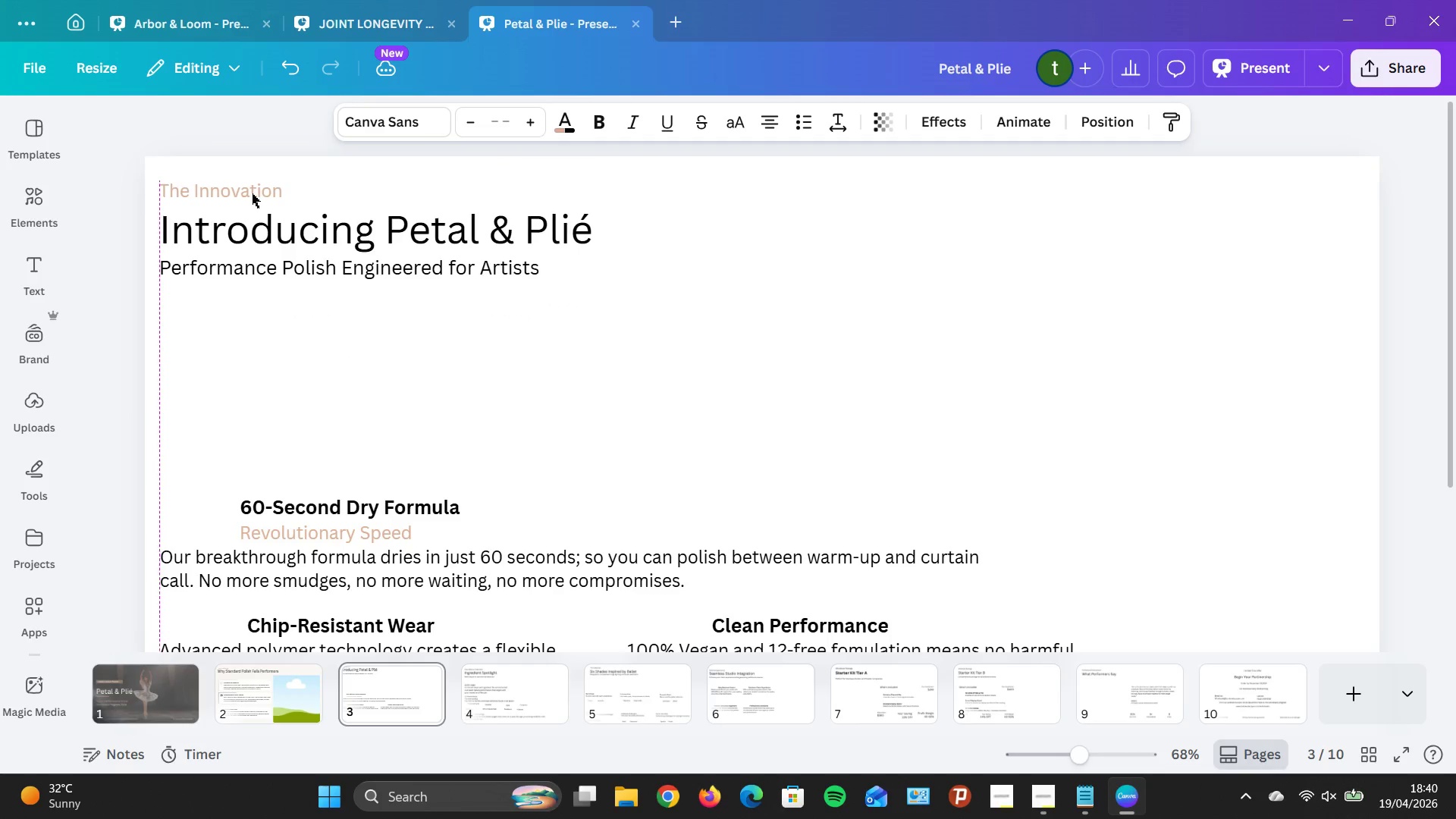 
key(ArrowLeft)
 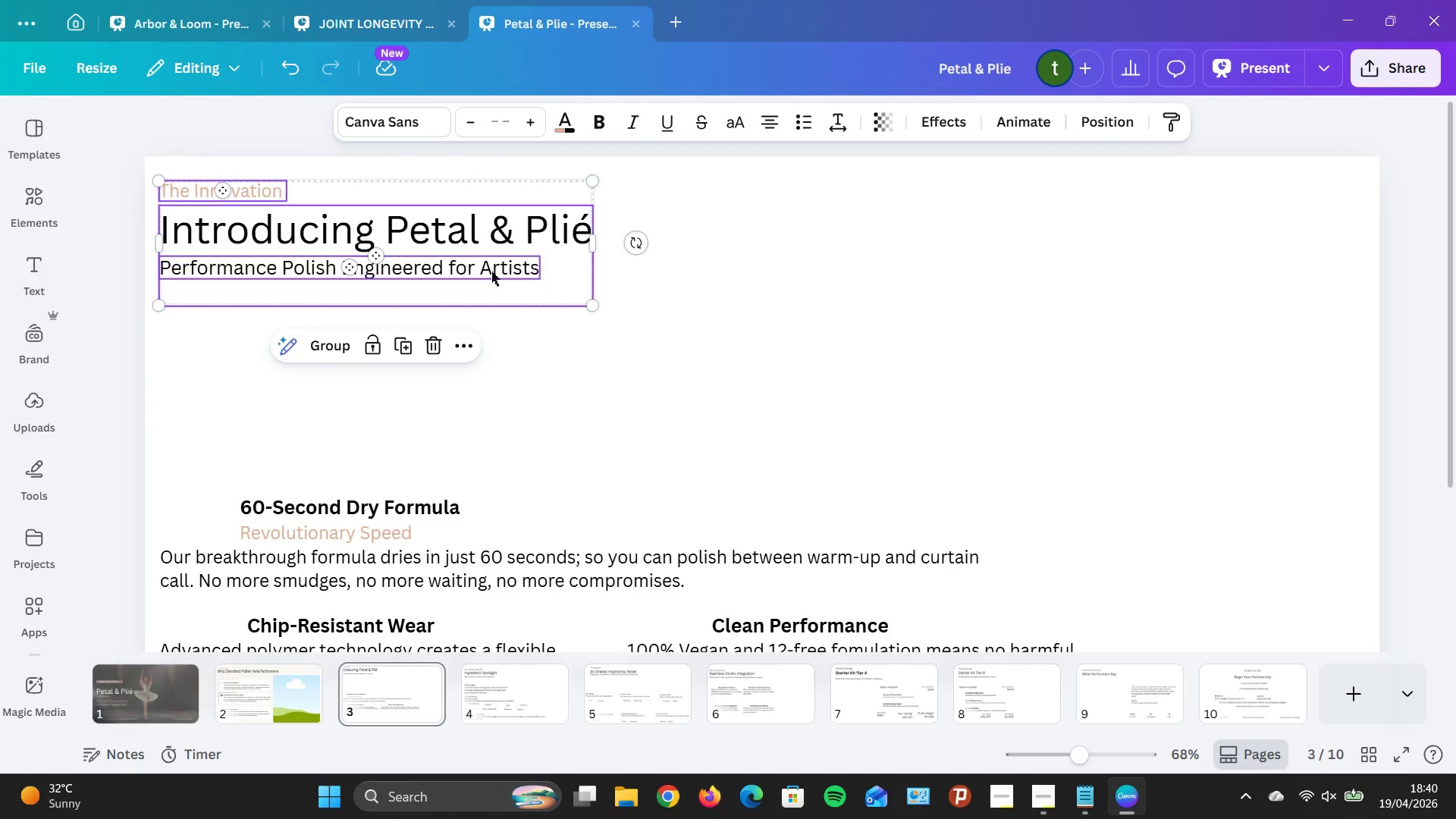 
left_click([684, 396])
 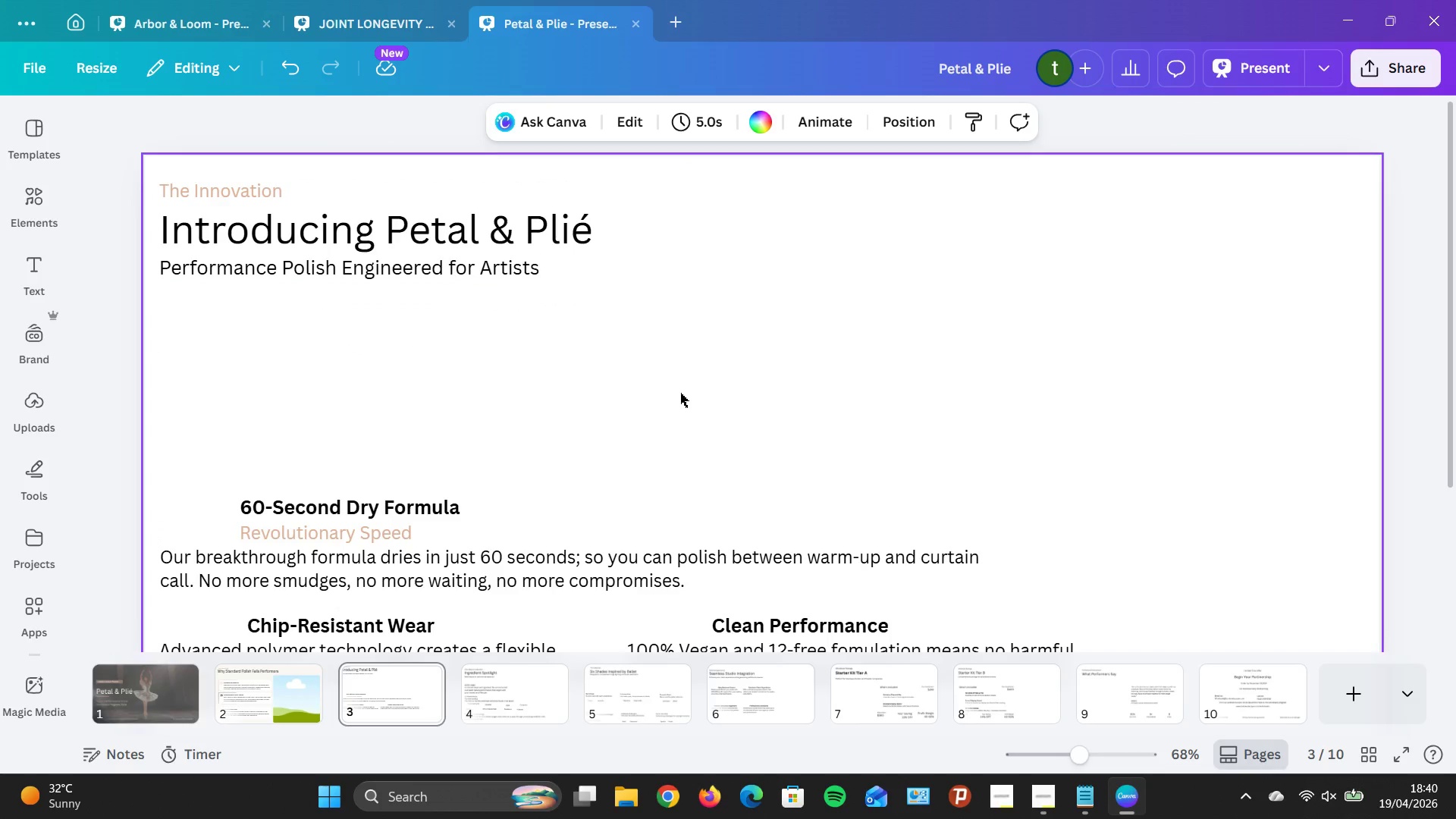 
scroll: coordinate [680, 400], scroll_direction: down, amount: 3.0
 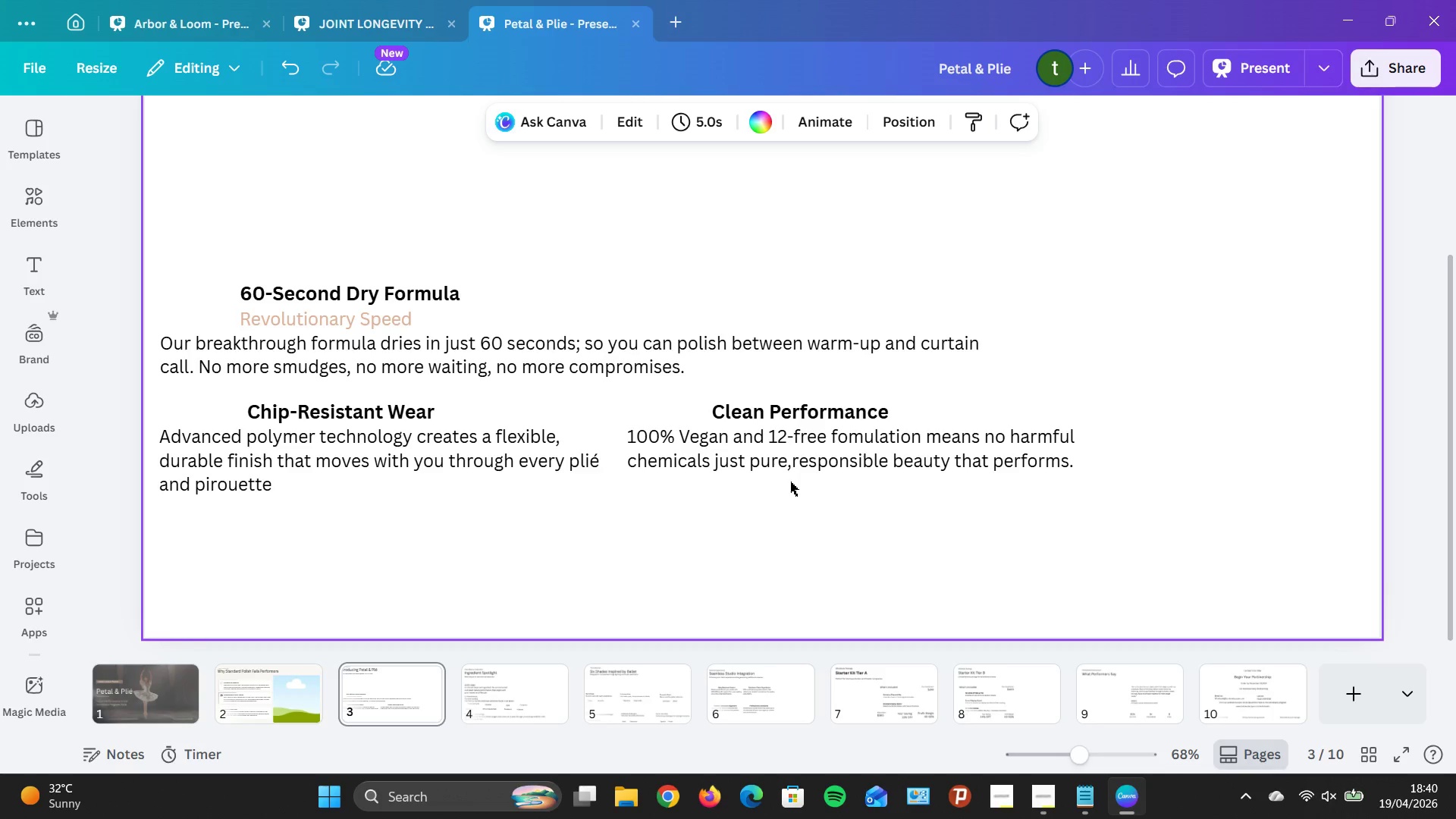 
wait(21.96)
 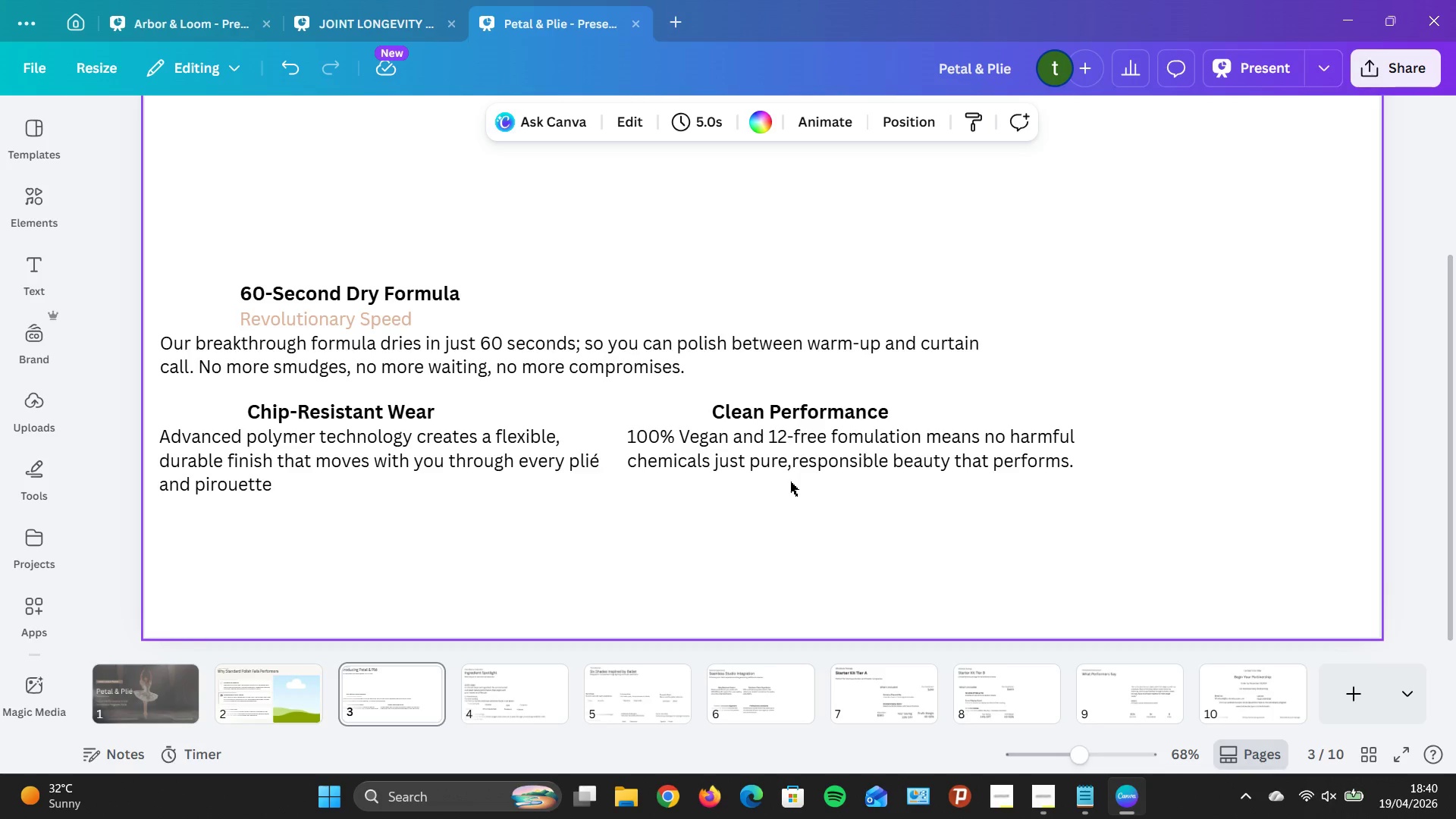 
left_click([739, 513])
 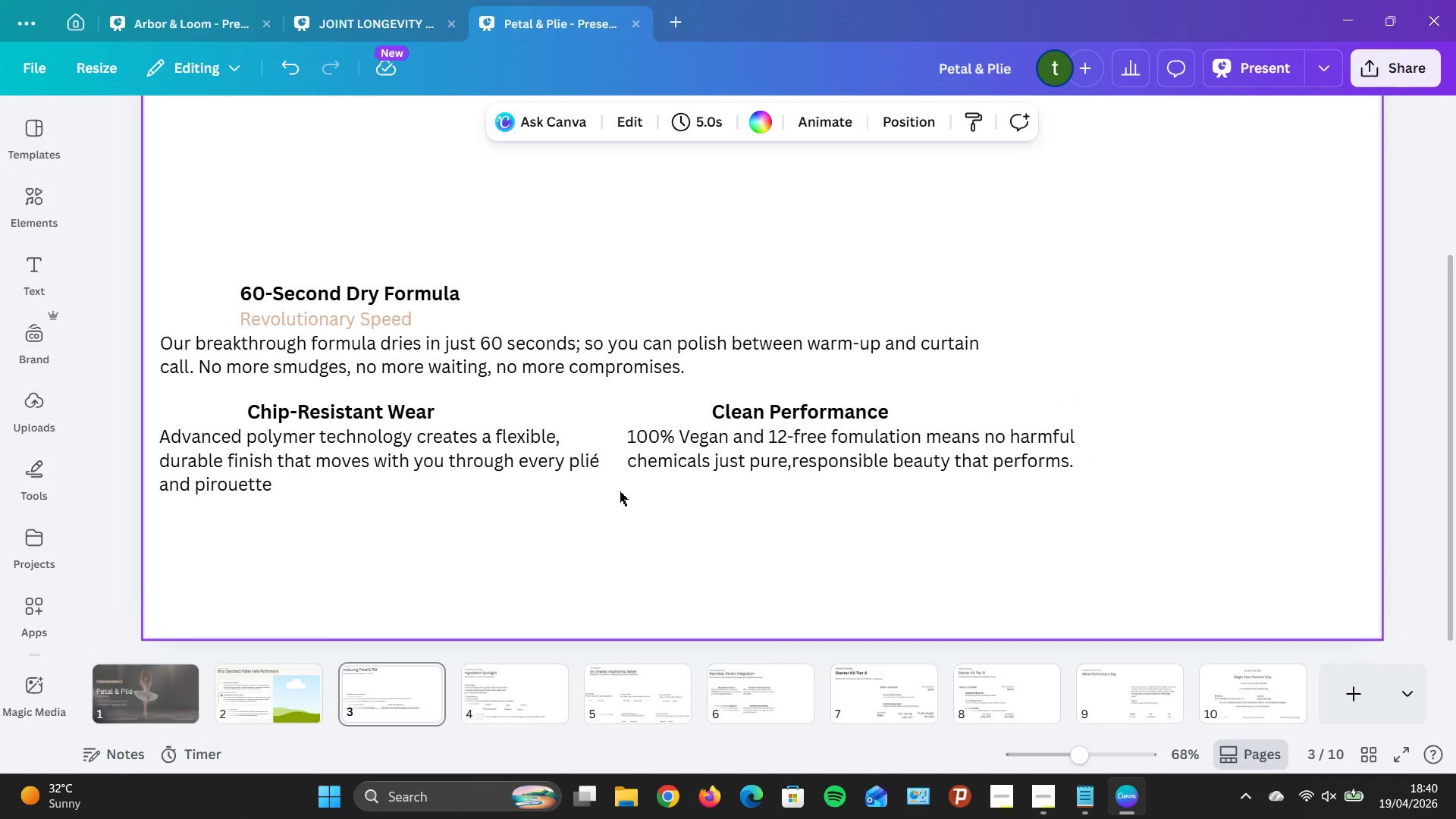 
wait(6.84)
 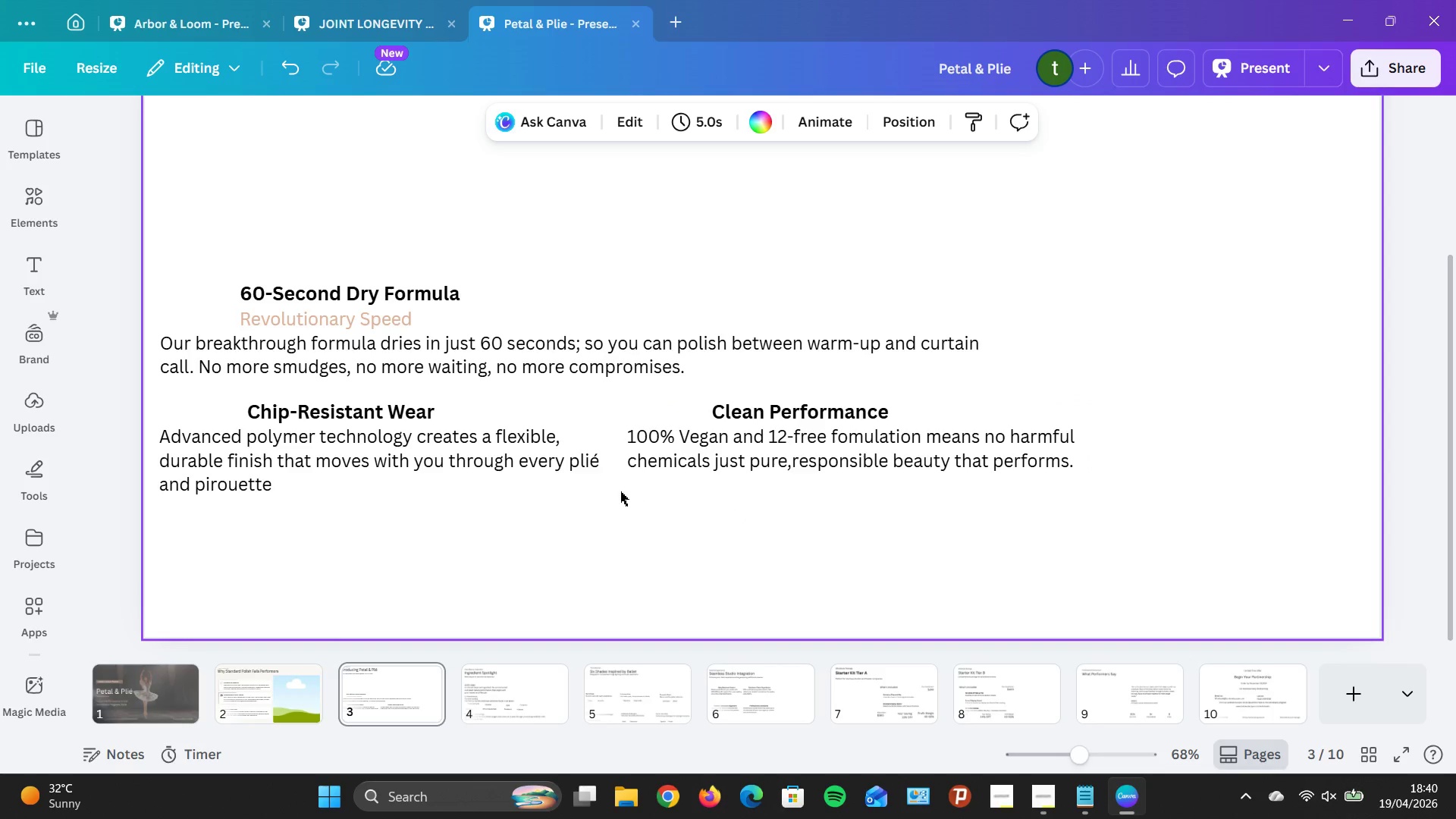 
left_click([637, 198])
 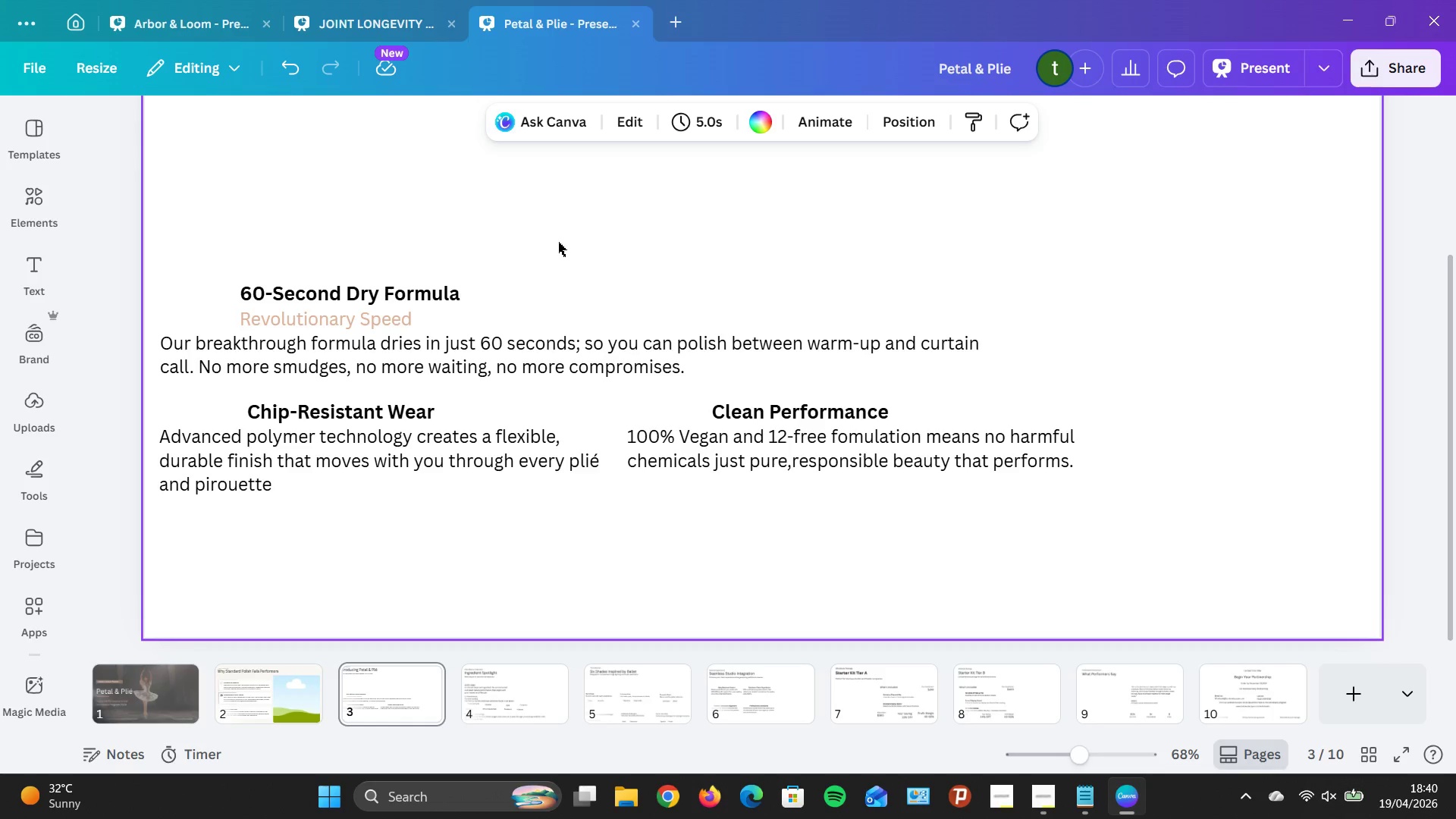 
left_click([565, 242])
 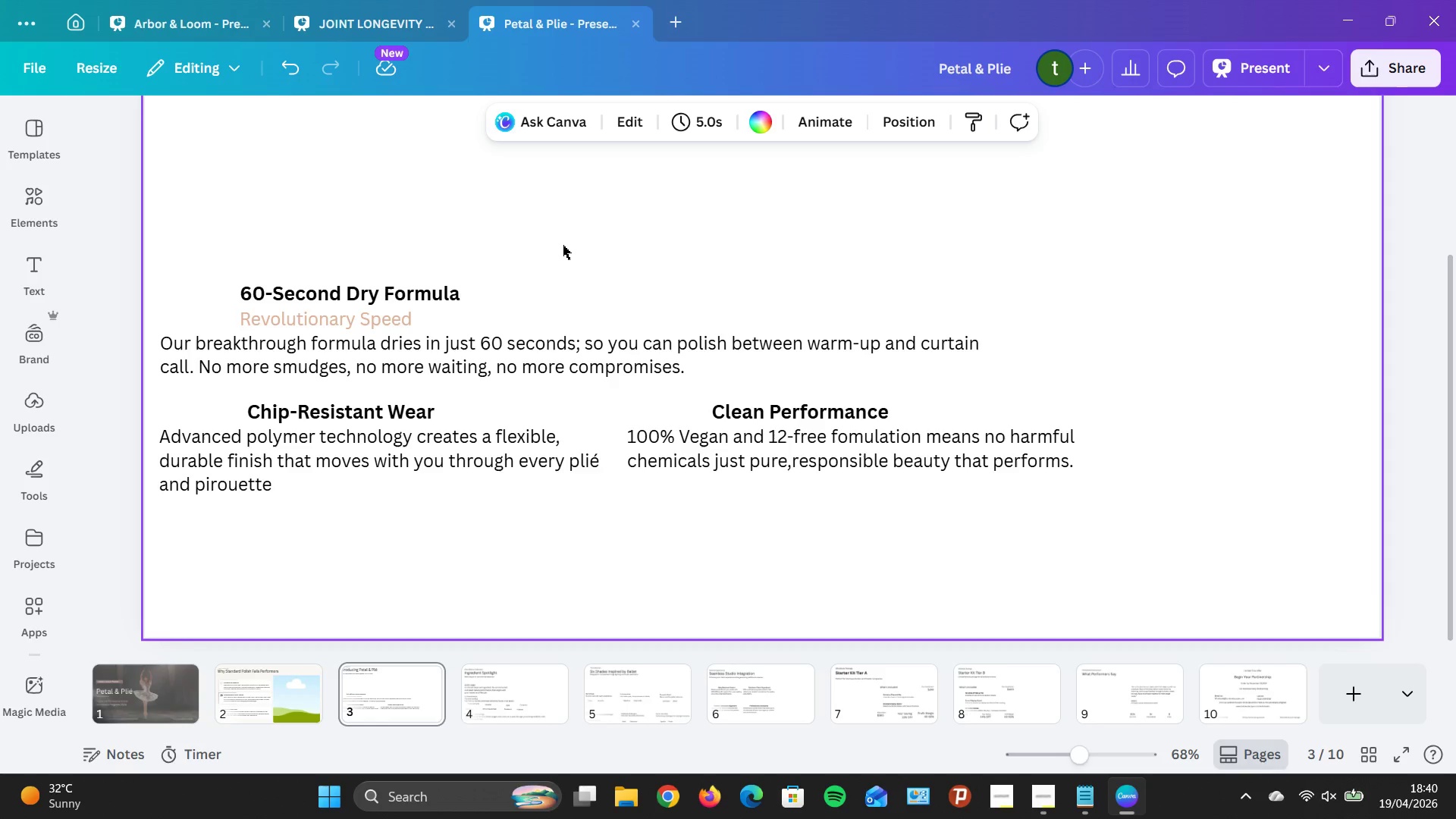 
wait(10.94)
 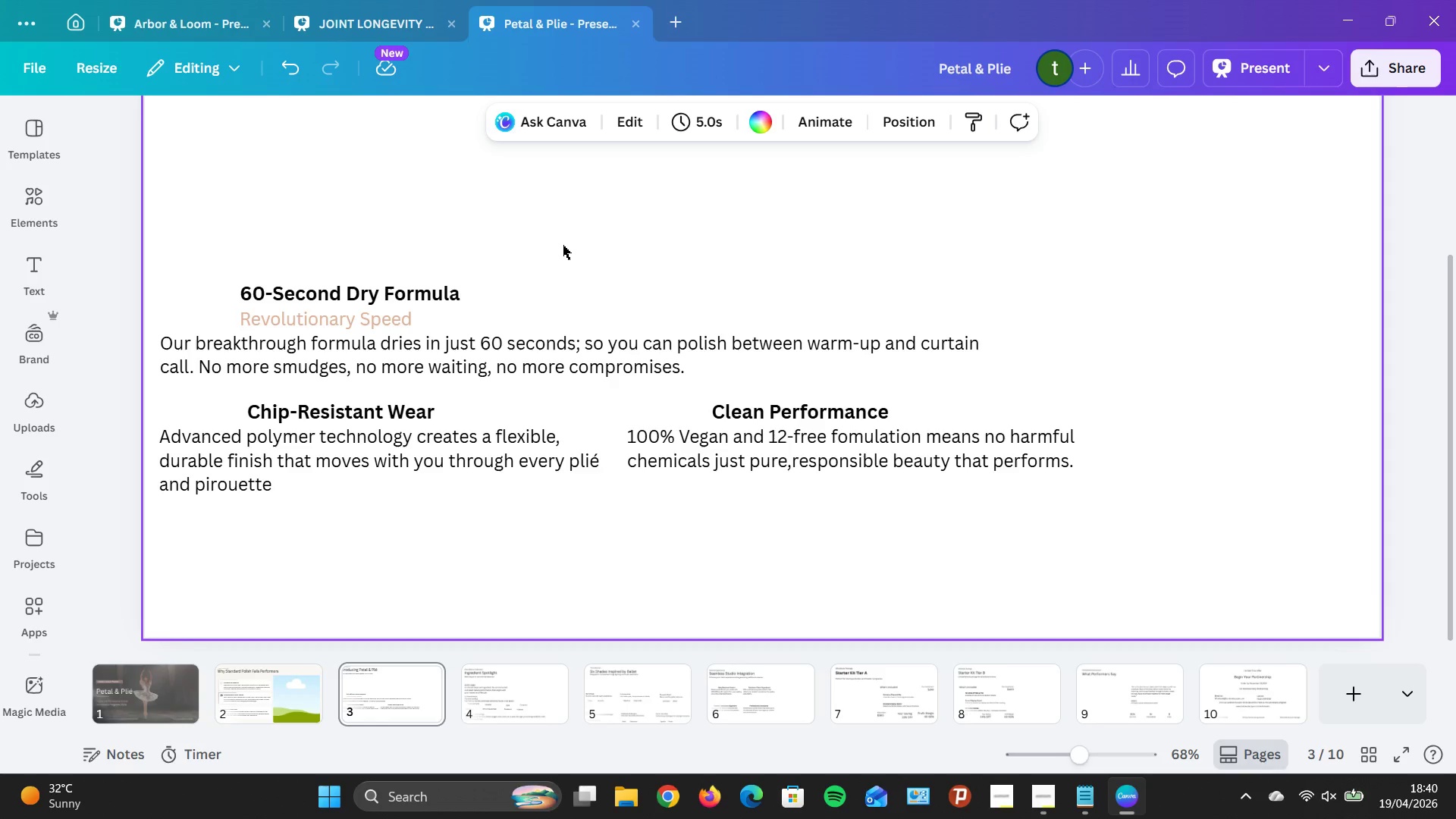 
left_click([920, 568])
 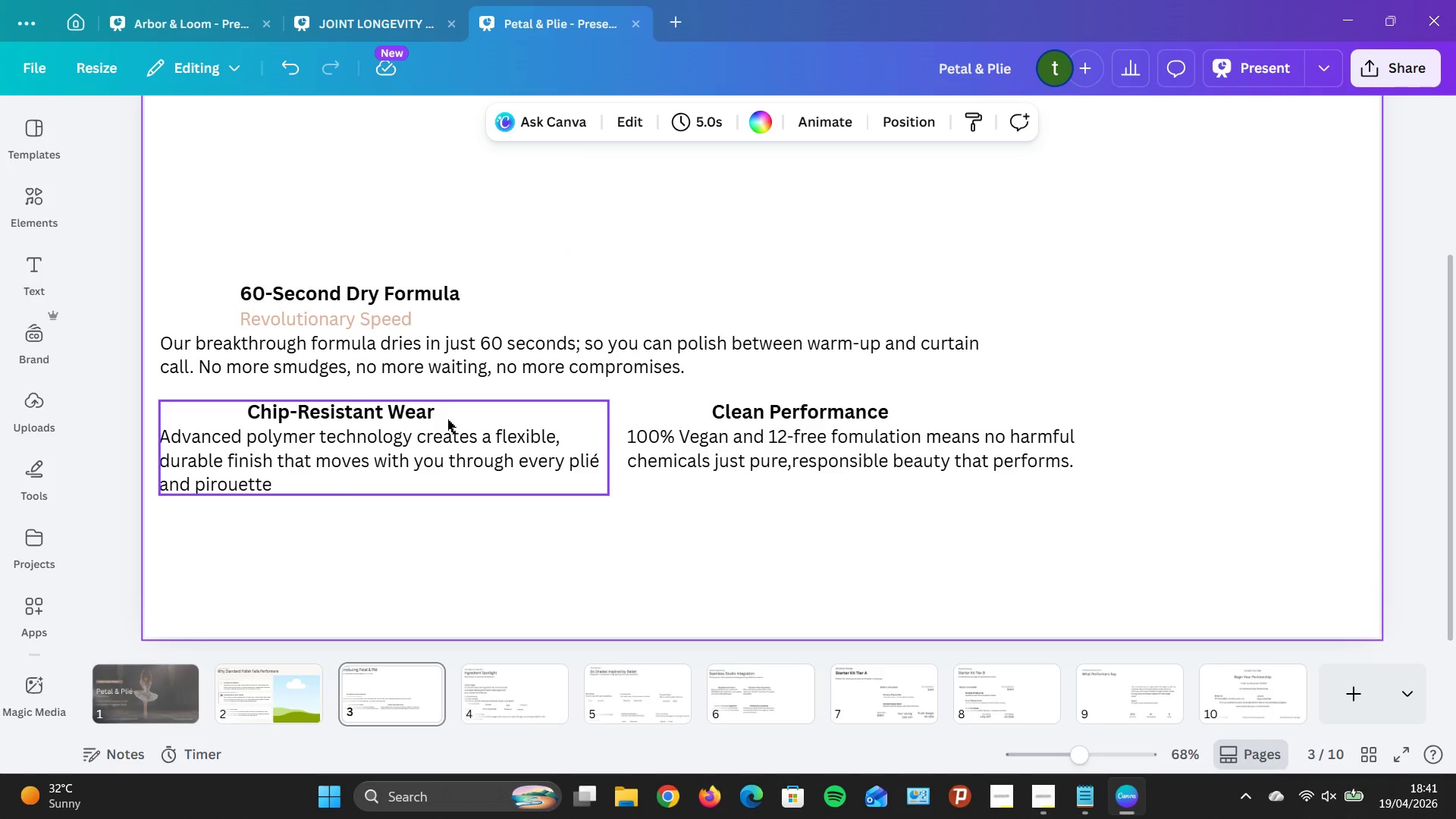 
wait(8.88)
 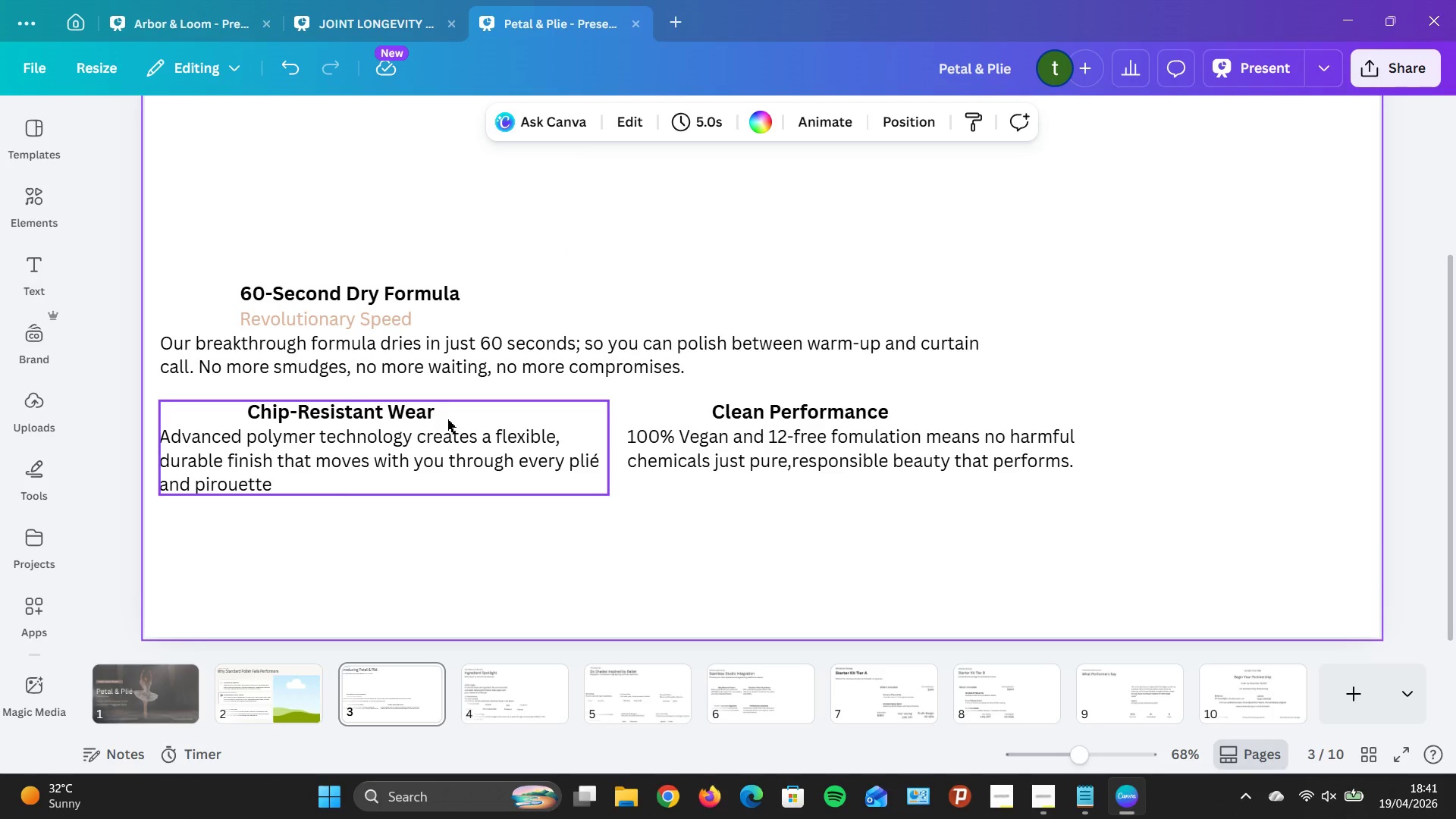 
scroll: coordinate [560, 215], scroll_direction: up, amount: 1.0
 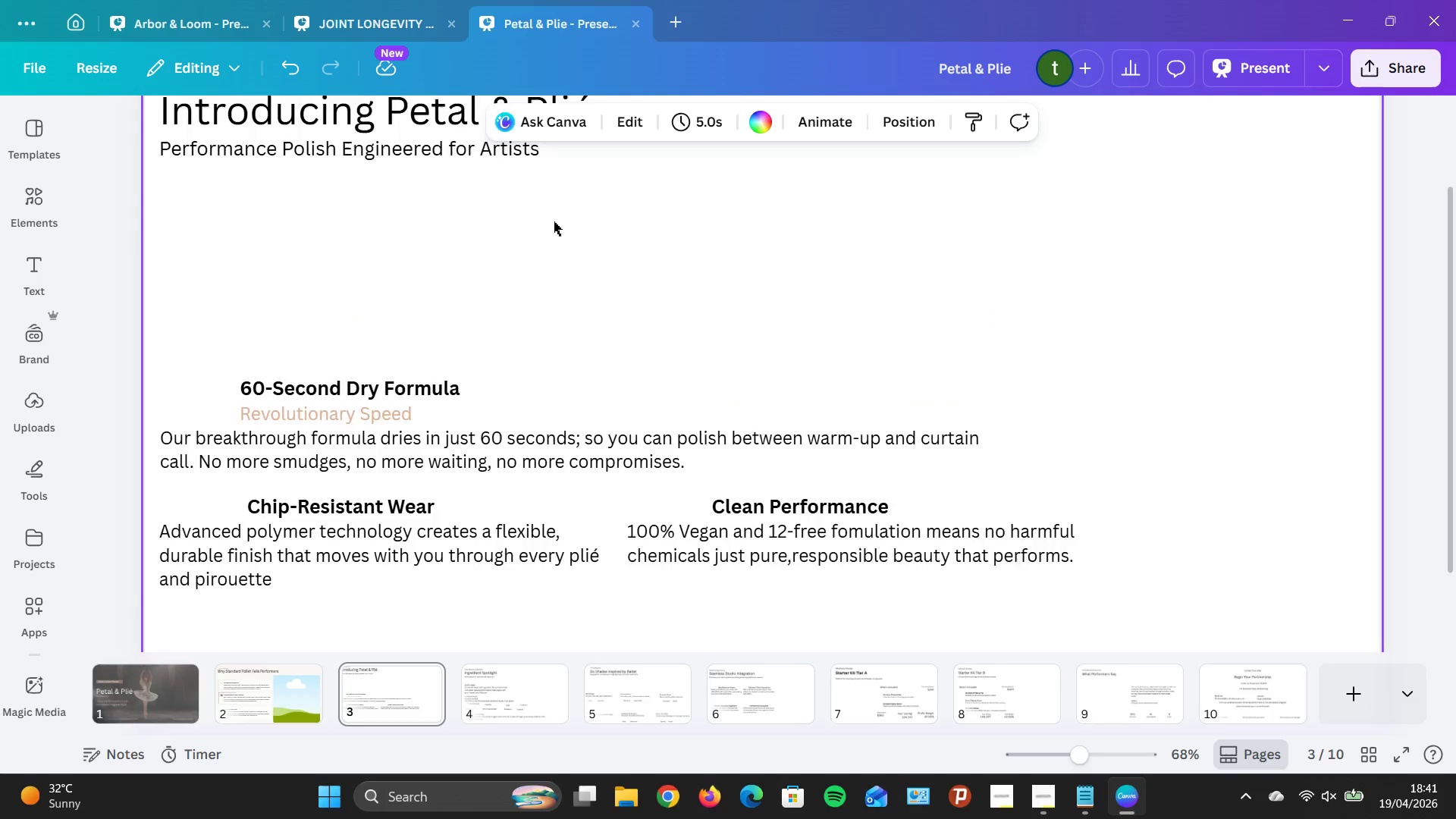 
scroll: coordinate [554, 221], scroll_direction: none, amount: 0.0
 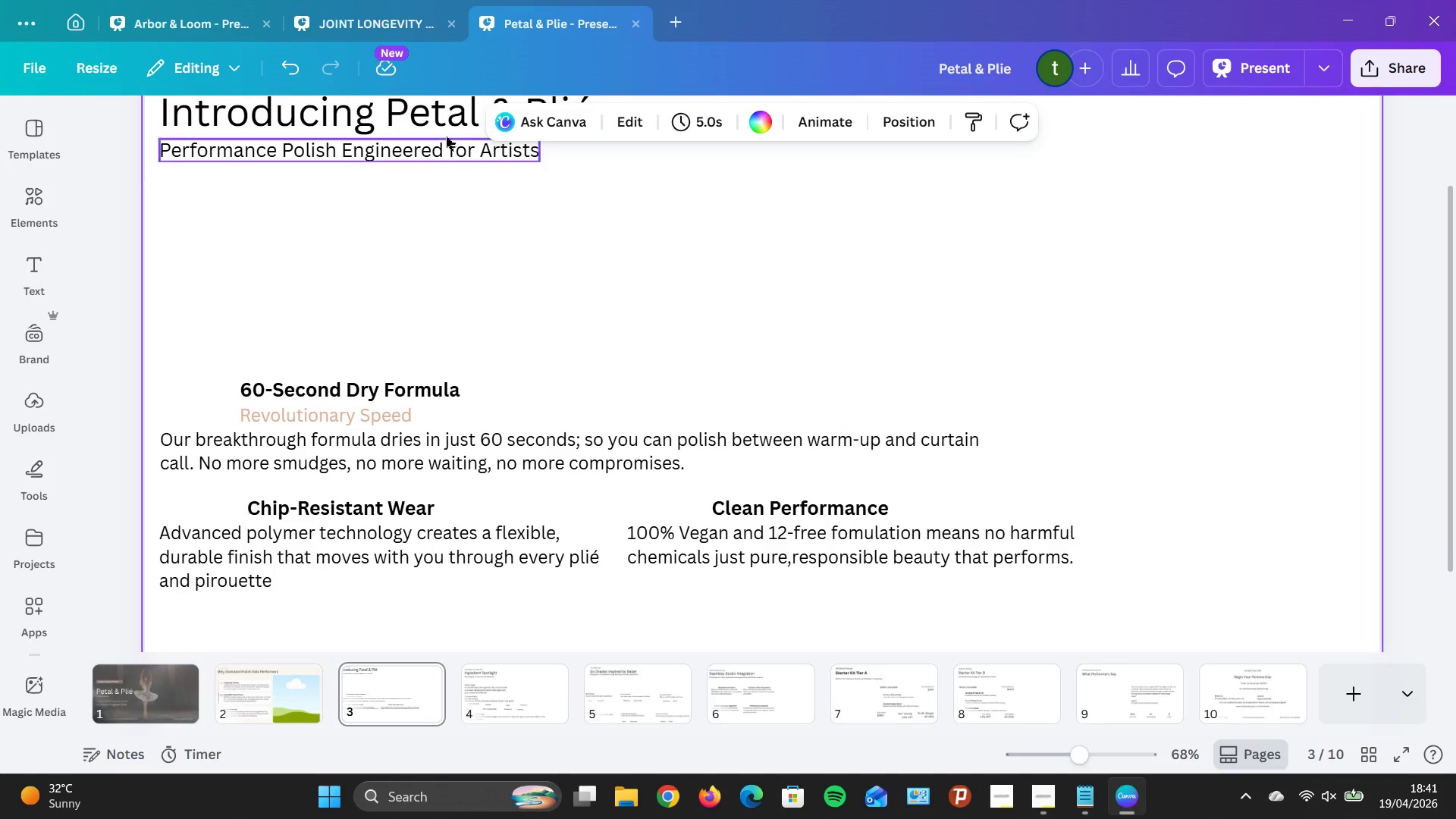 
scroll: coordinate [561, 331], scroll_direction: up, amount: 2.0
 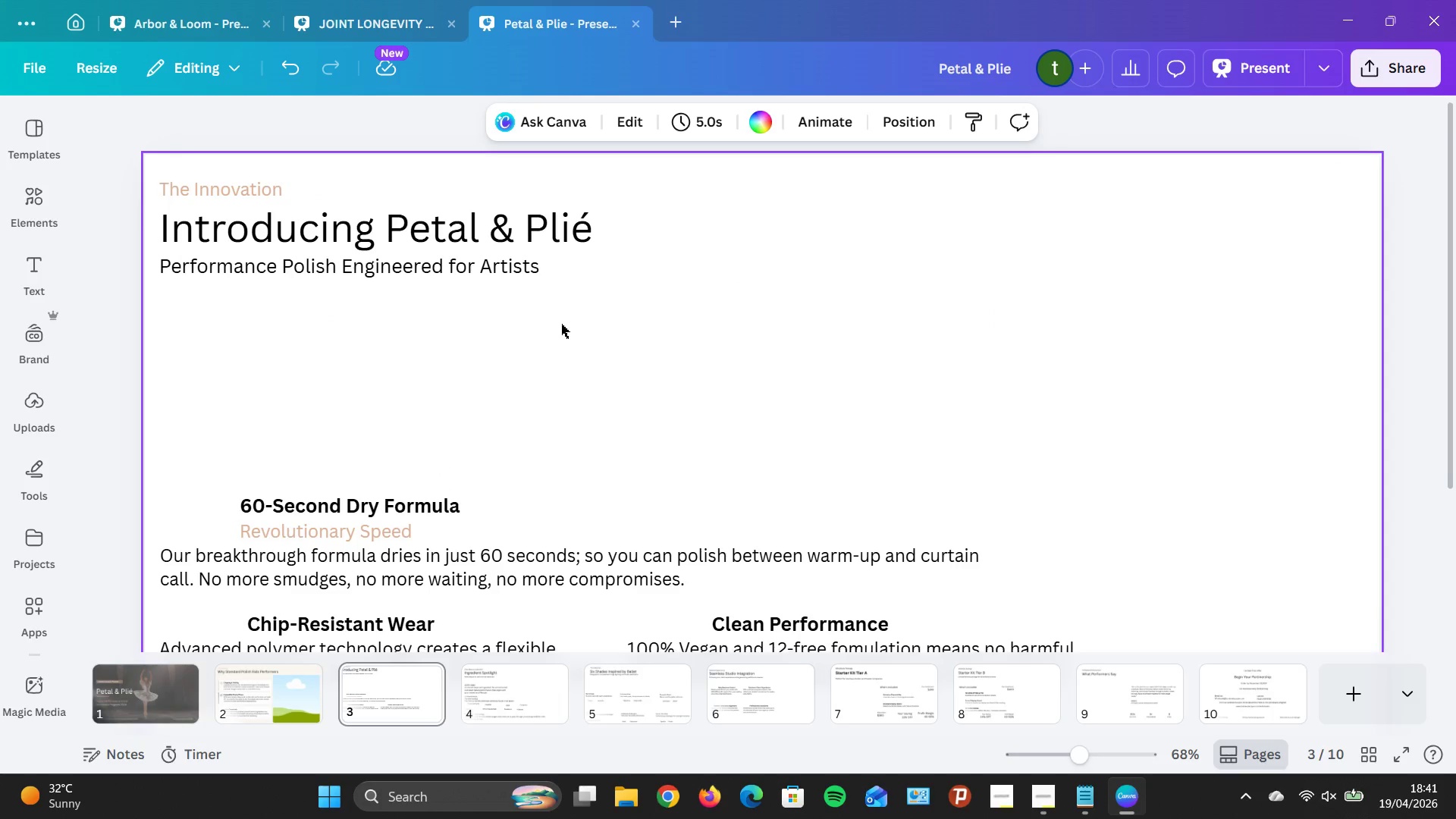 
scroll: coordinate [569, 320], scroll_direction: down, amount: 5.0
 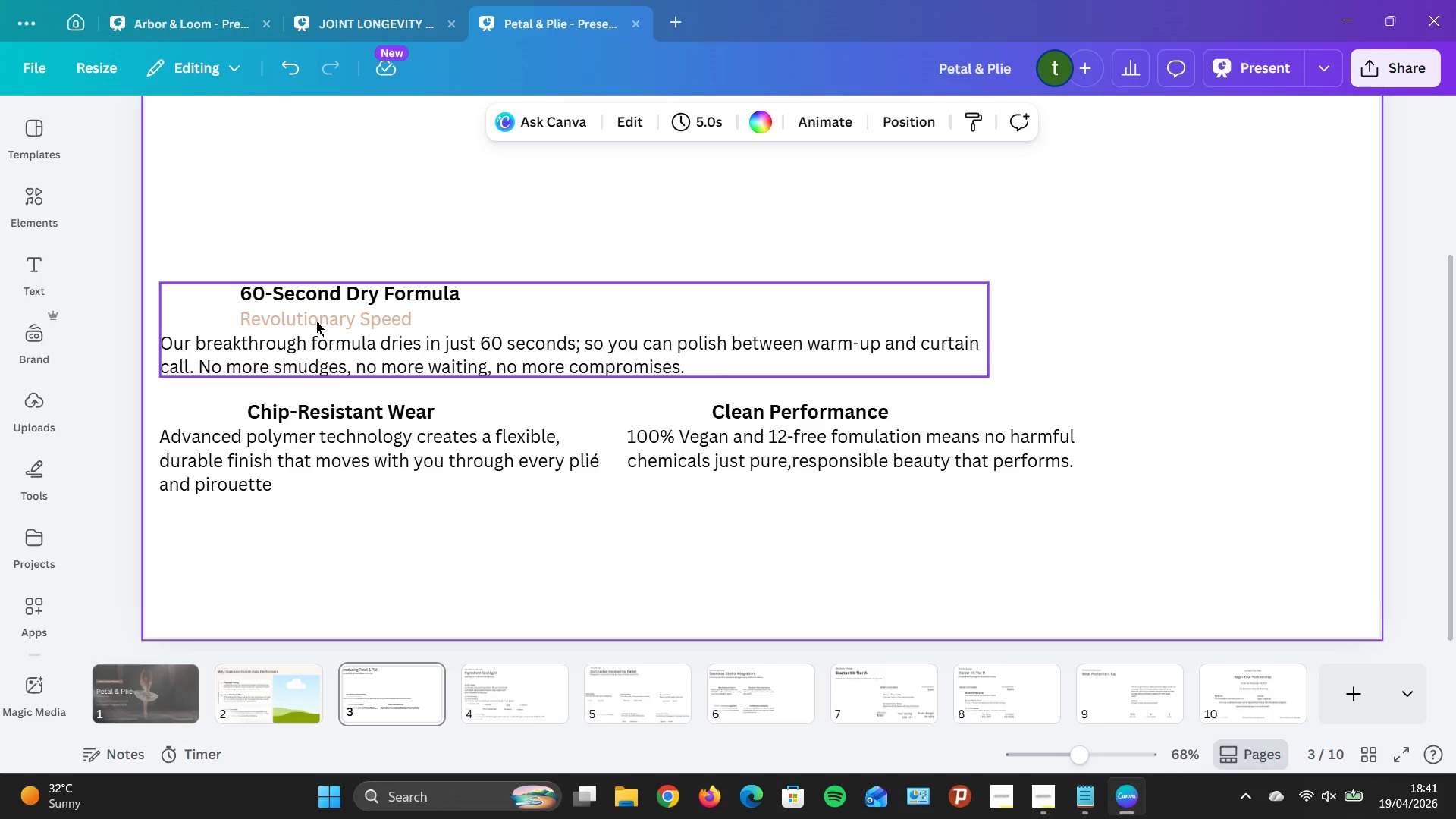 
double_click([317, 322])
 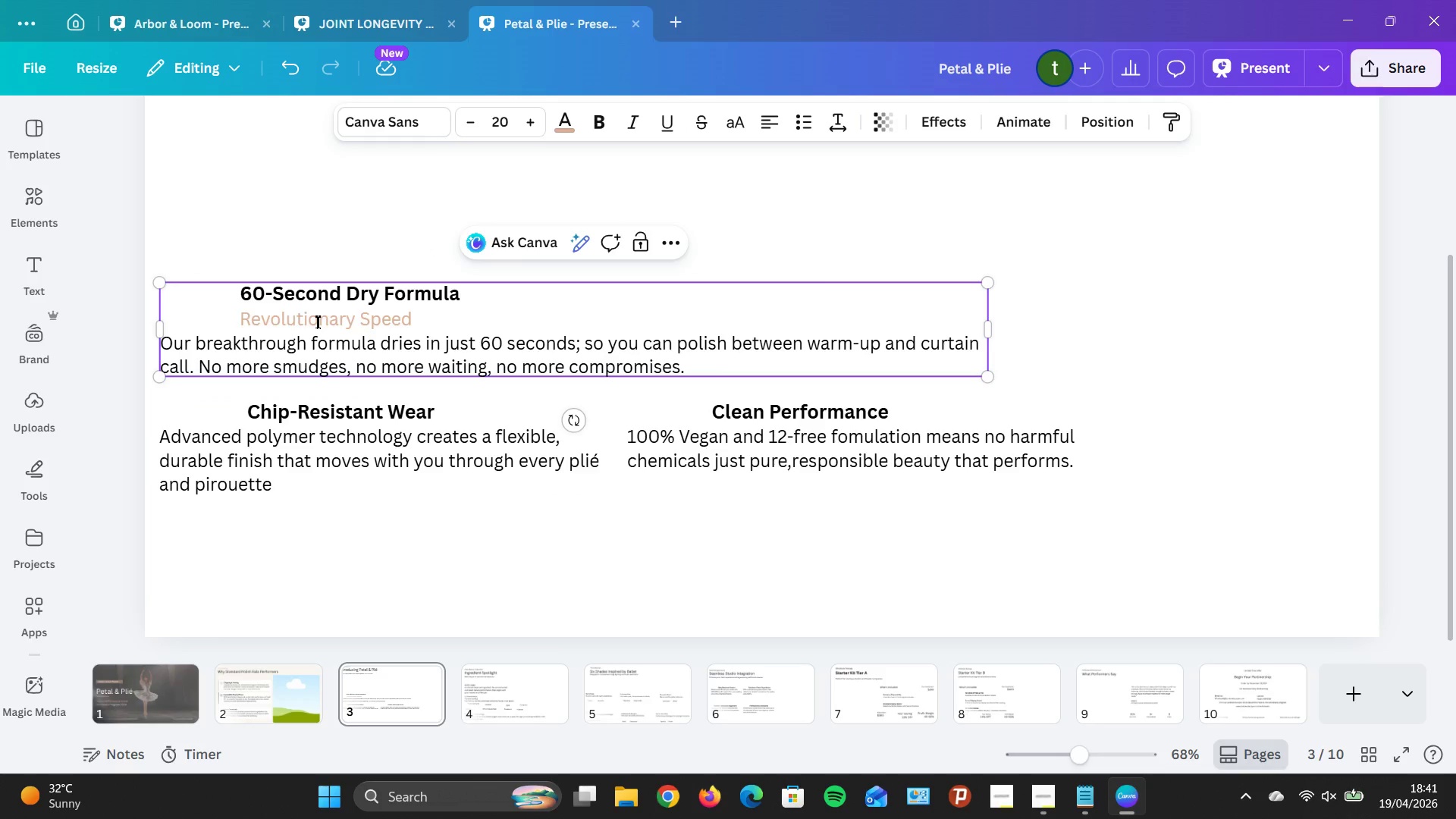 
double_click([317, 322])
 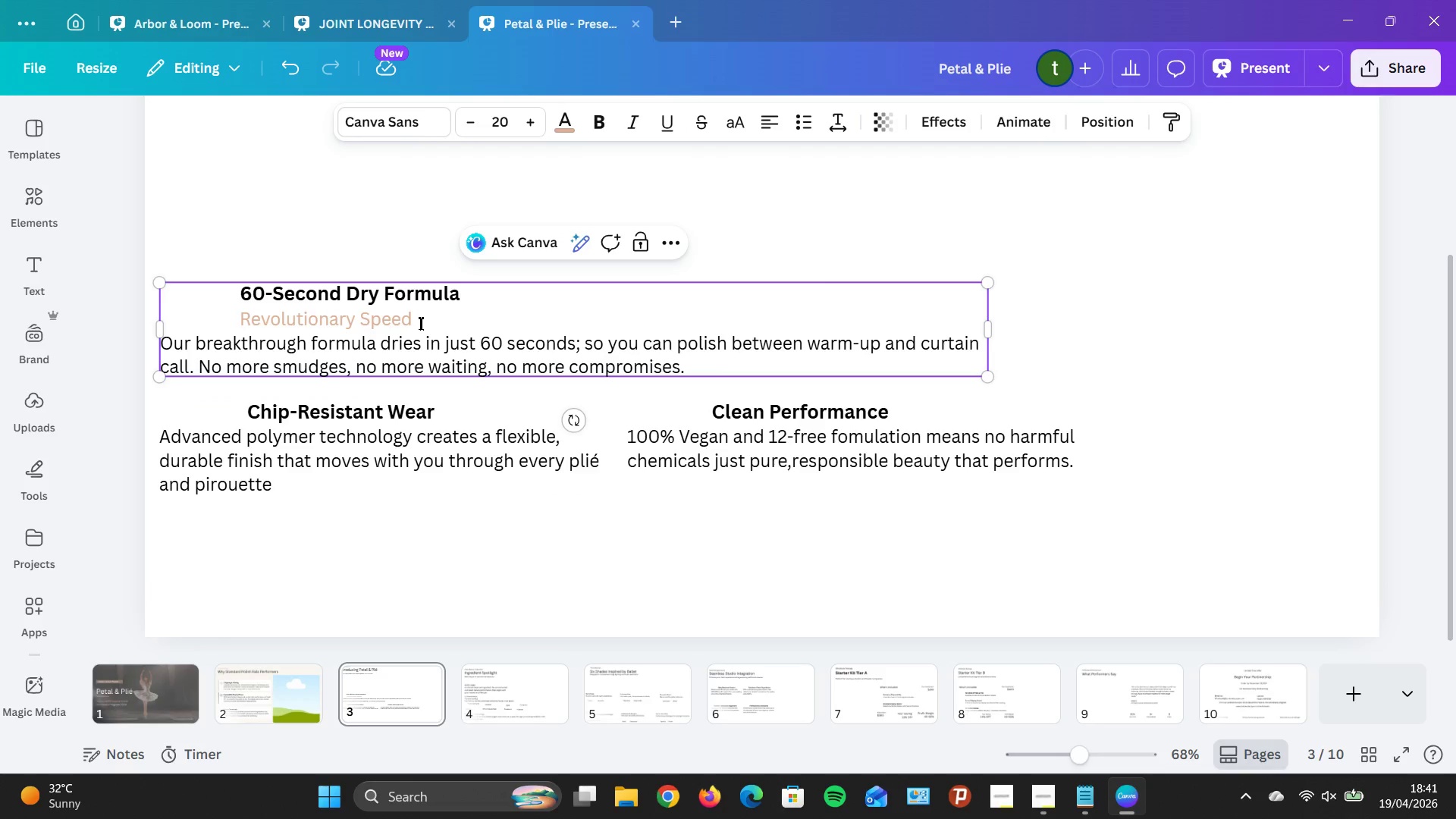 
left_click_drag(start_coordinate=[419, 324], to_coordinate=[242, 324])
 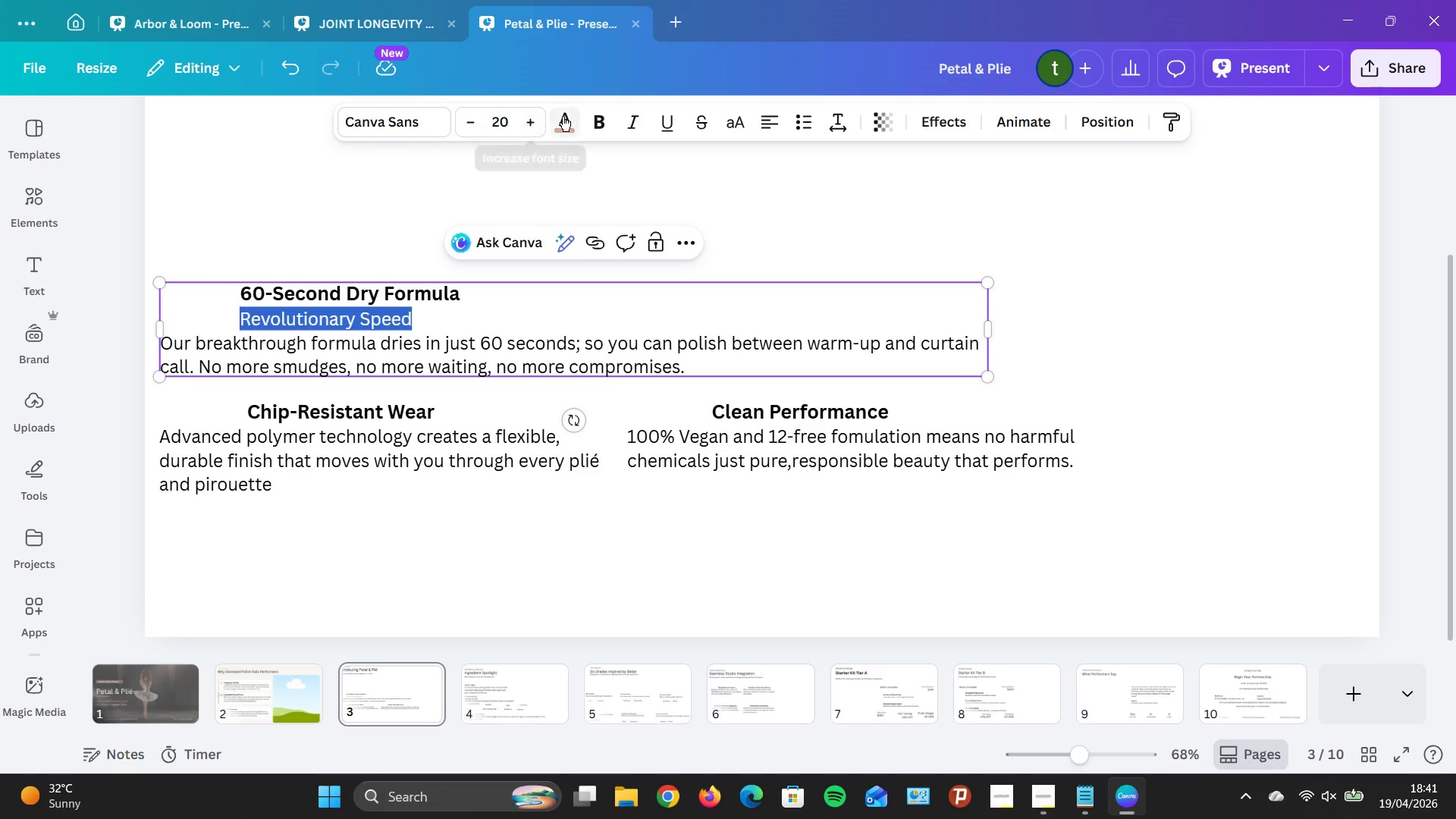 
left_click([565, 118])
 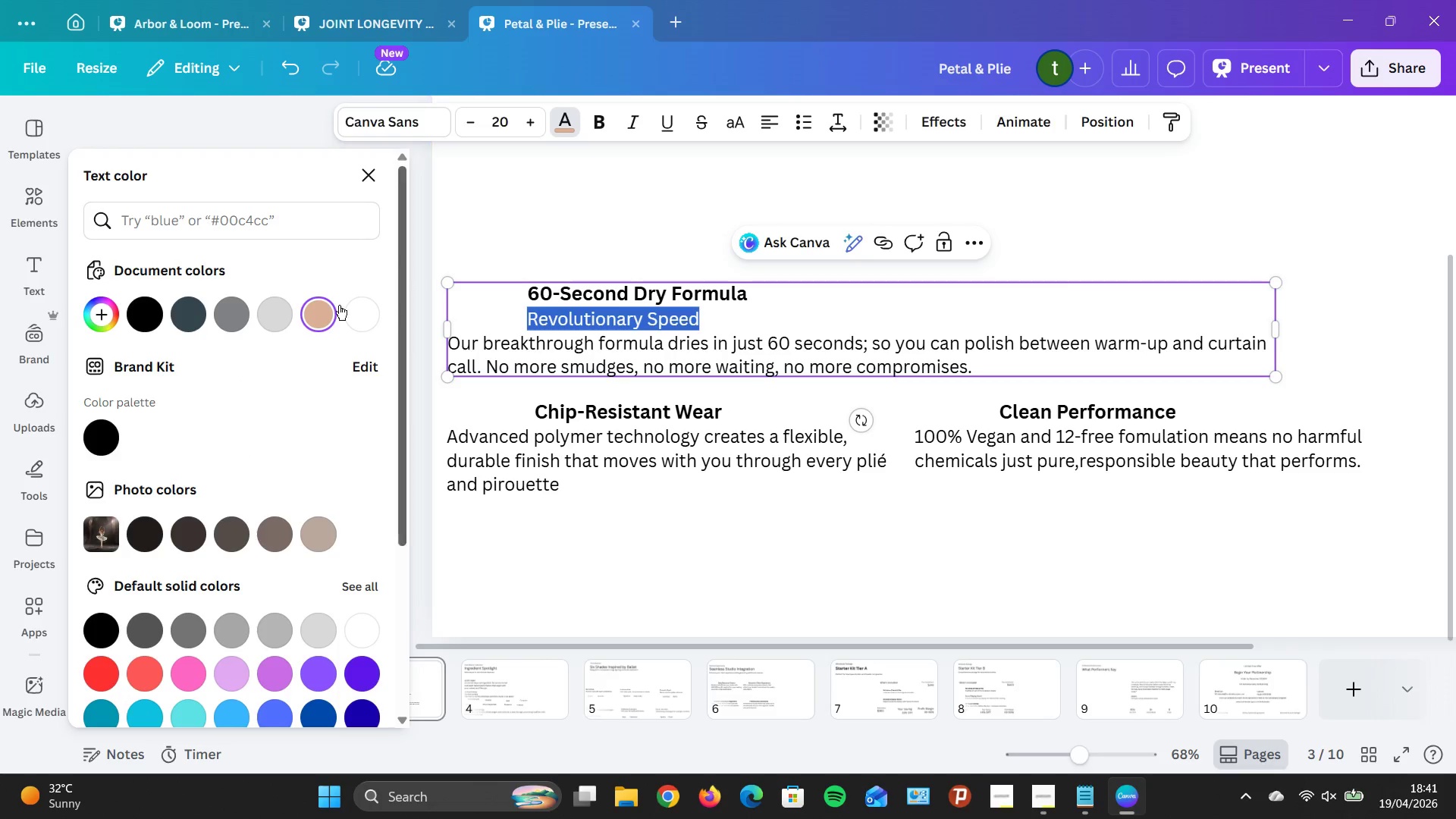 
mouse_move([322, 303])
 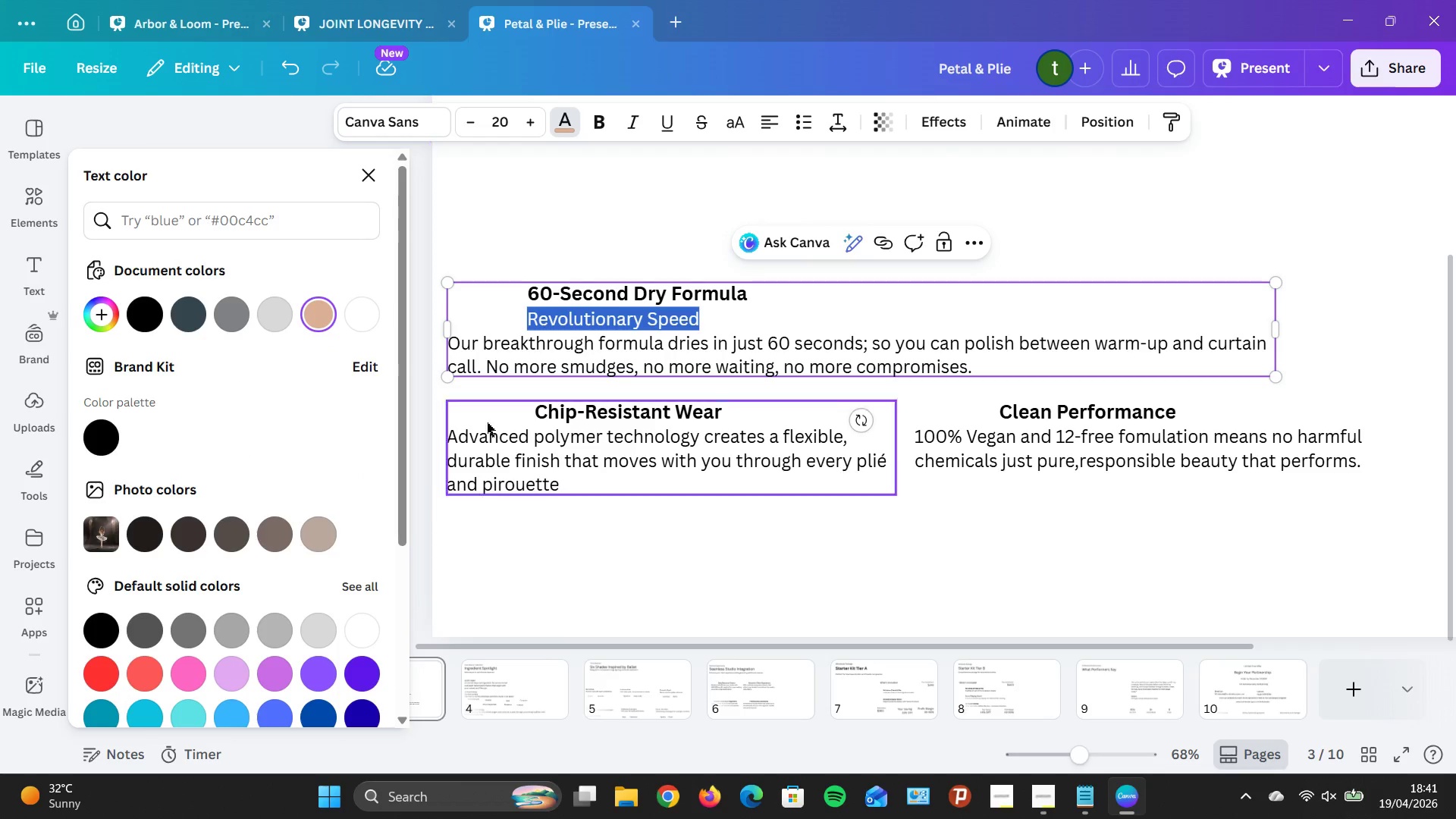 
double_click([371, 184])
 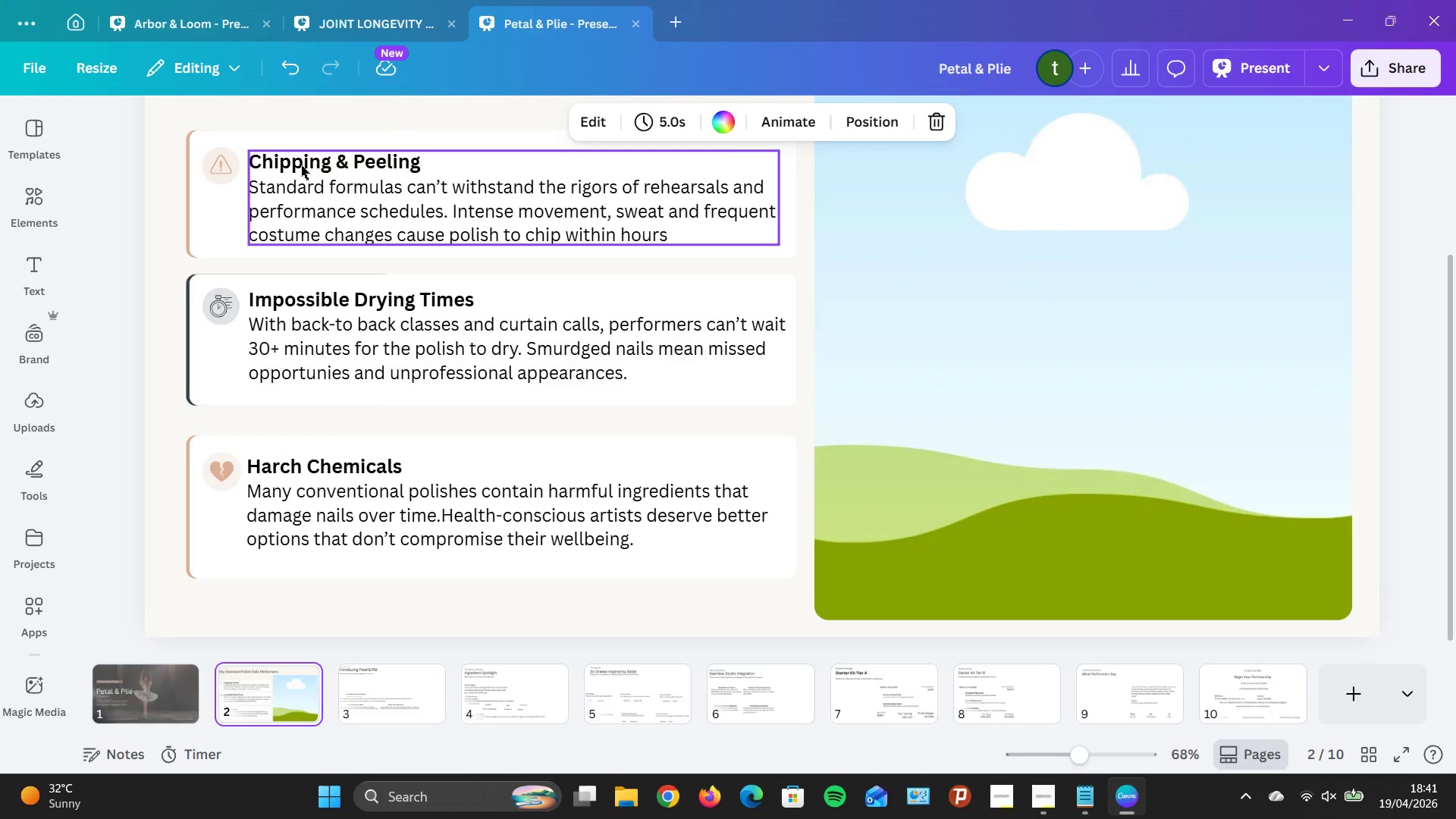 
left_click([233, 160])
 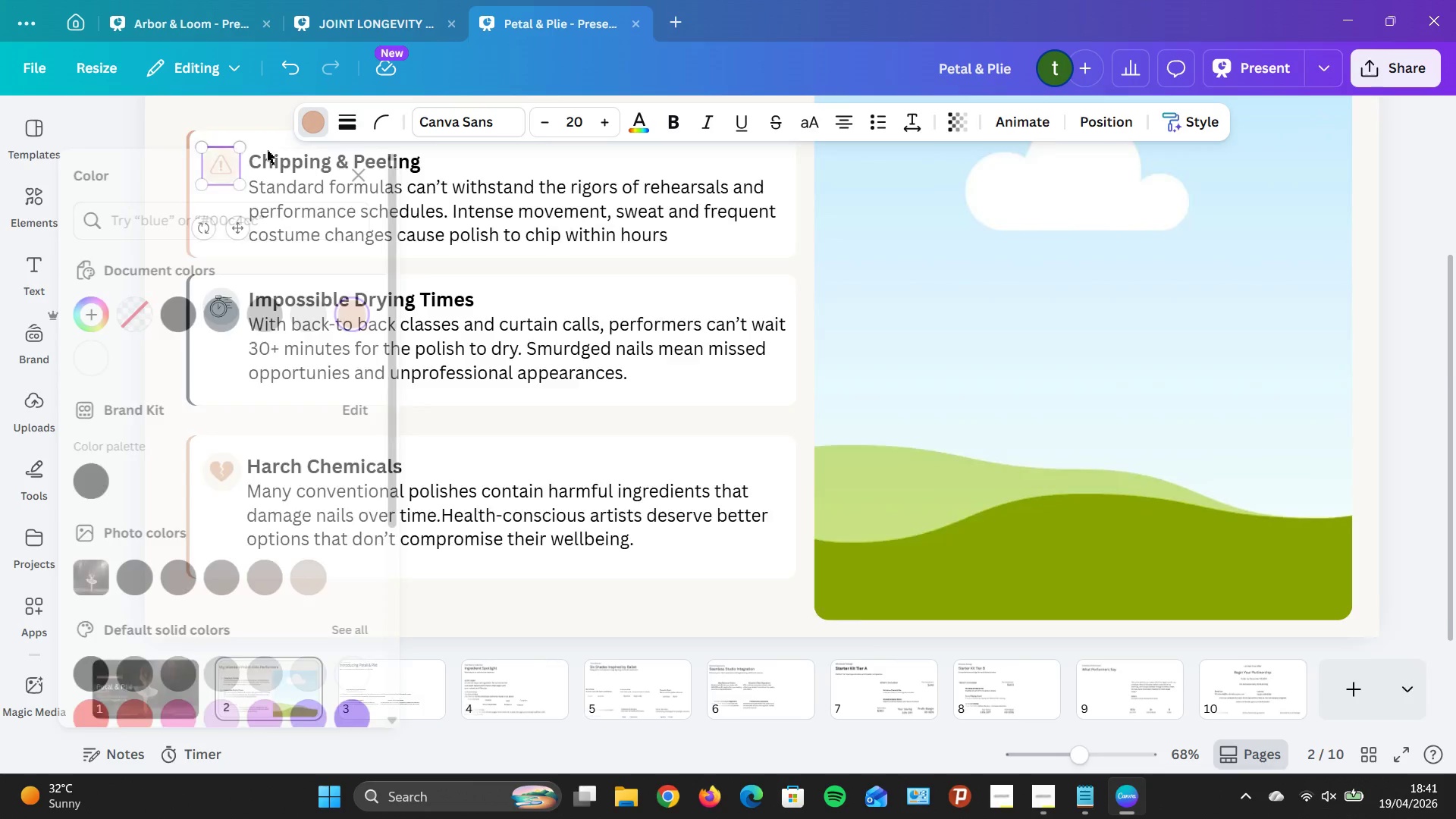 
mouse_move([355, 316])
 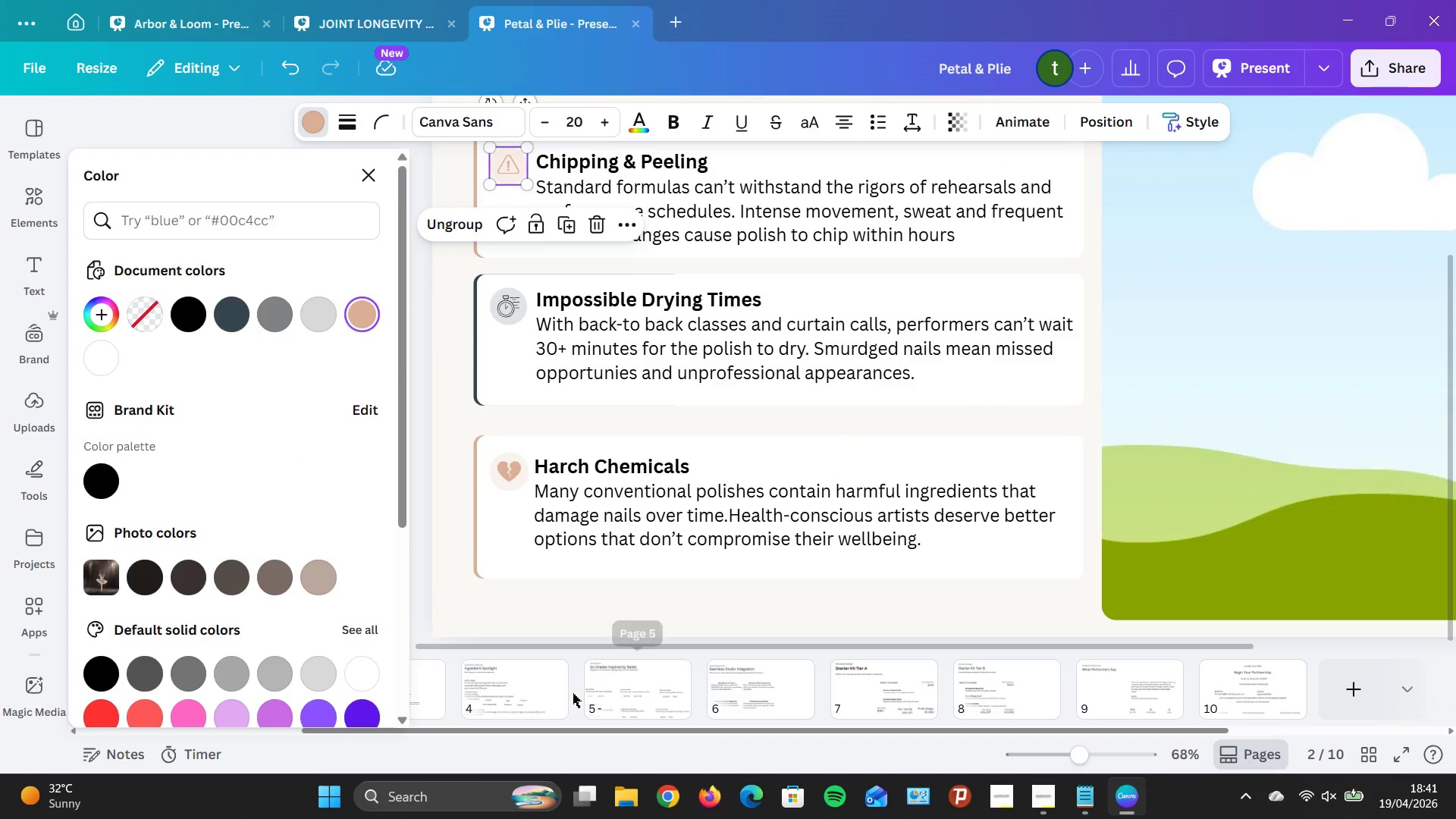 
left_click([559, 686])
 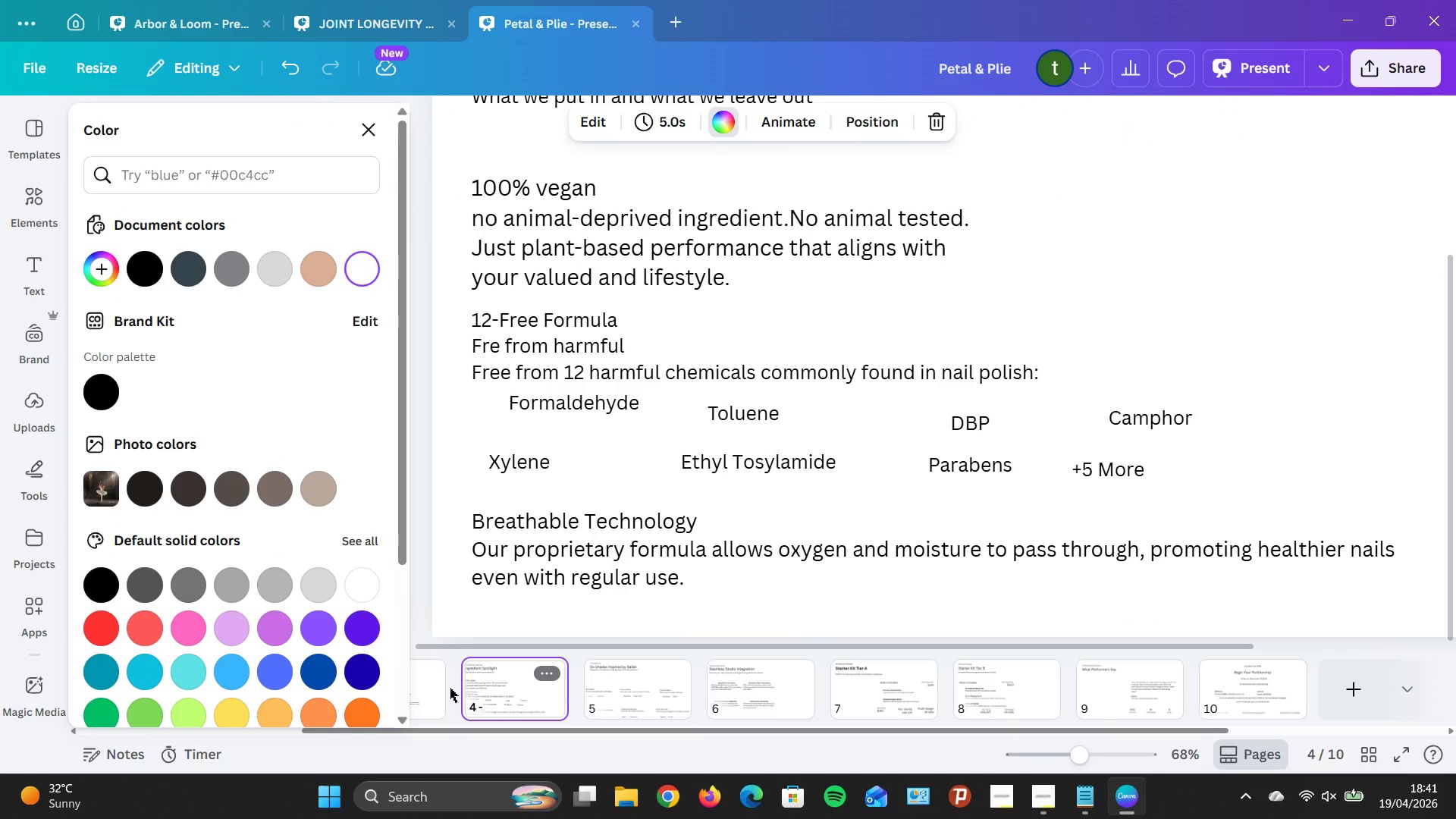 
mouse_move([447, 672])
 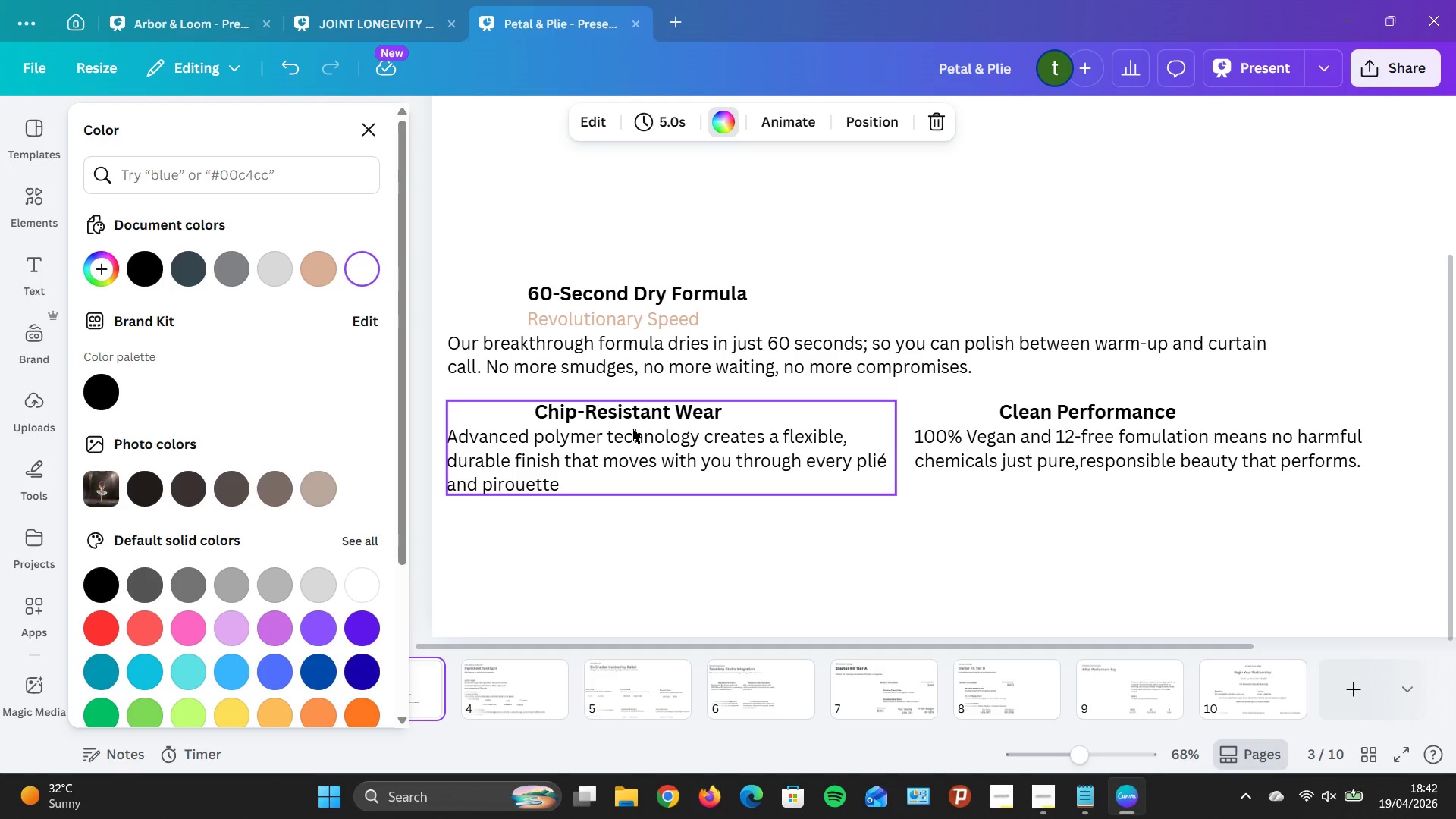 
wait(26.34)
 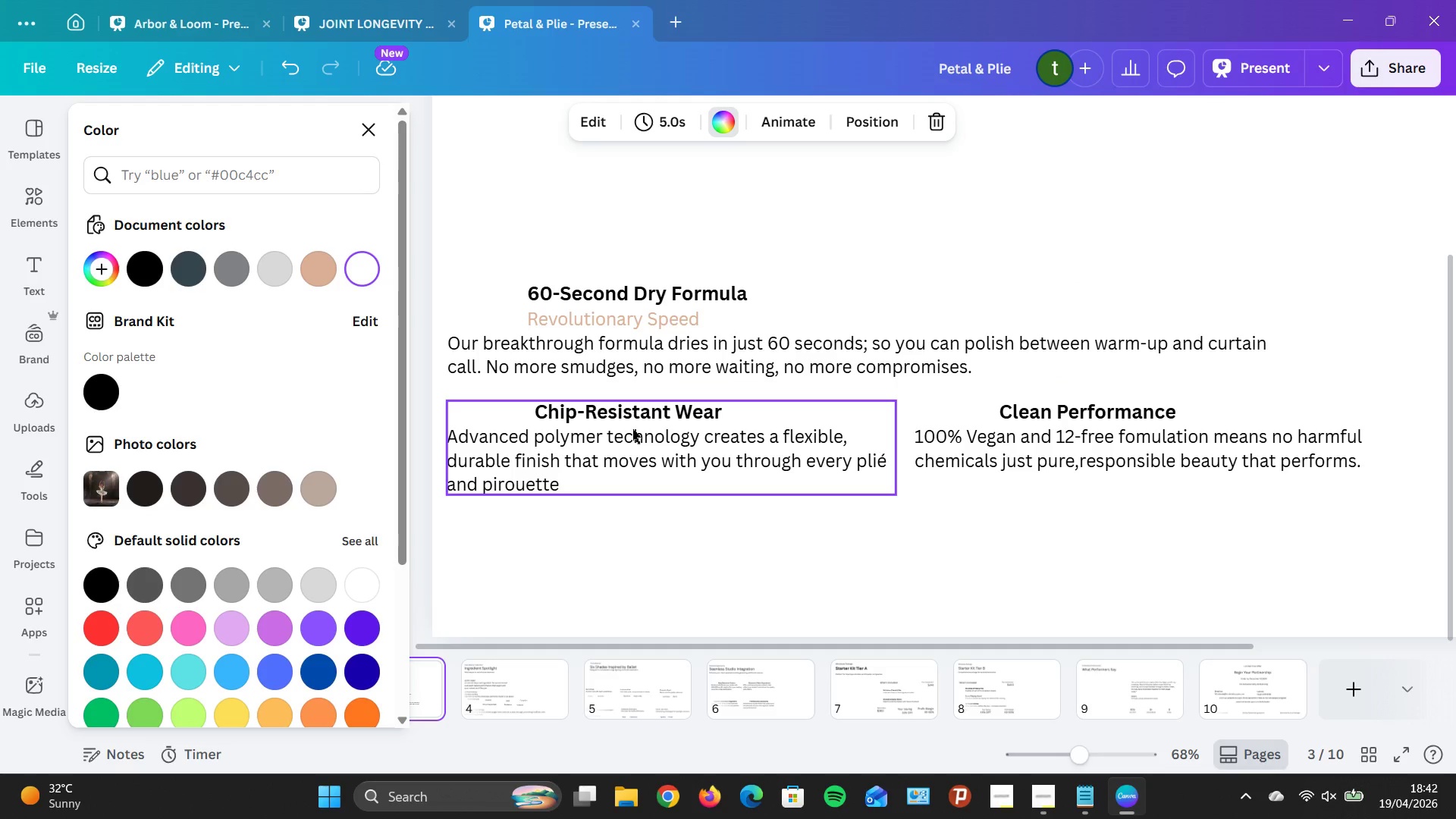 
scroll: coordinate [818, 266], scroll_direction: none, amount: 0.0
 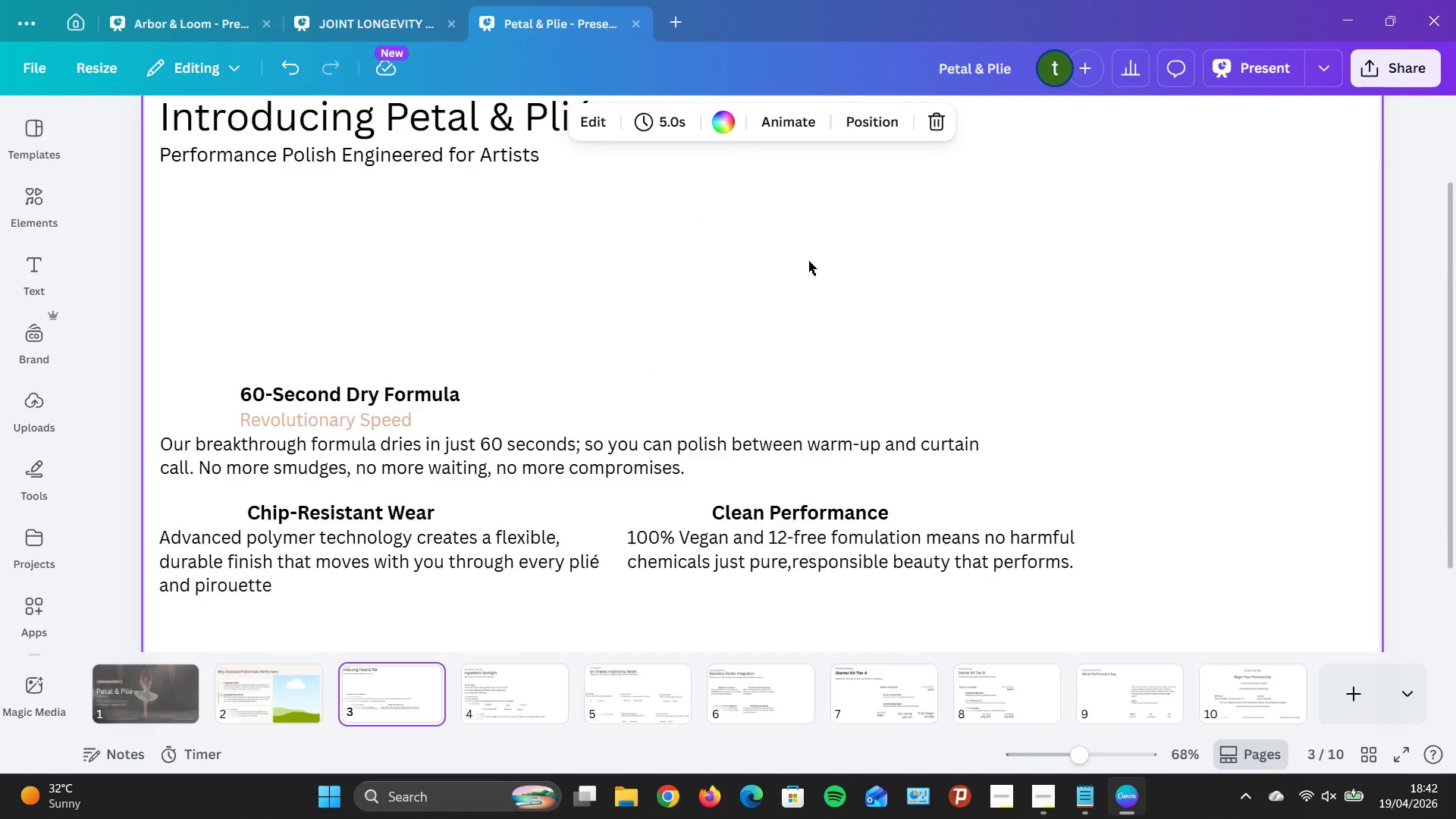 
scroll: coordinate [808, 261], scroll_direction: up, amount: 2.0
 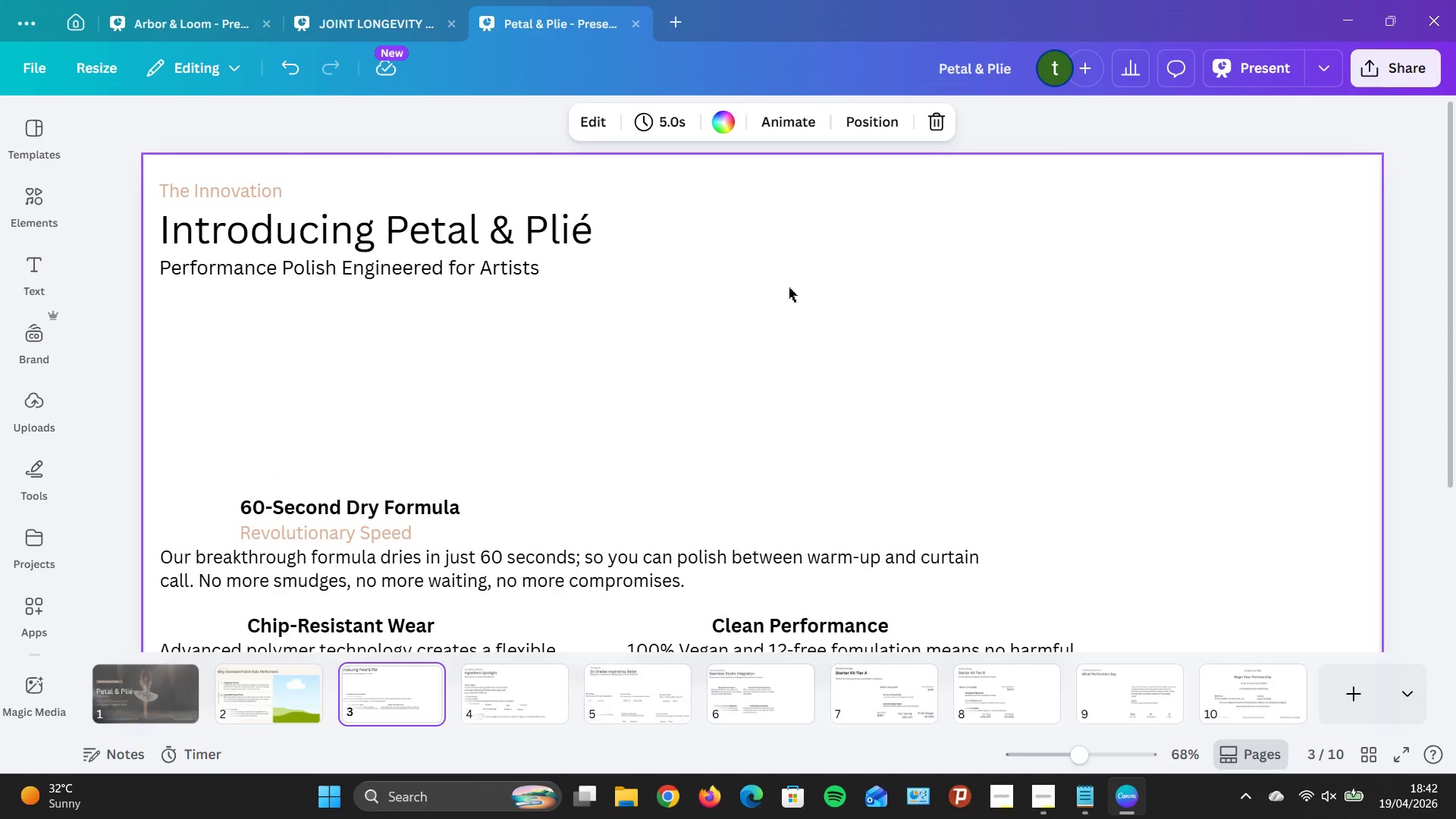 
scroll: coordinate [517, 231], scroll_direction: none, amount: 0.0
 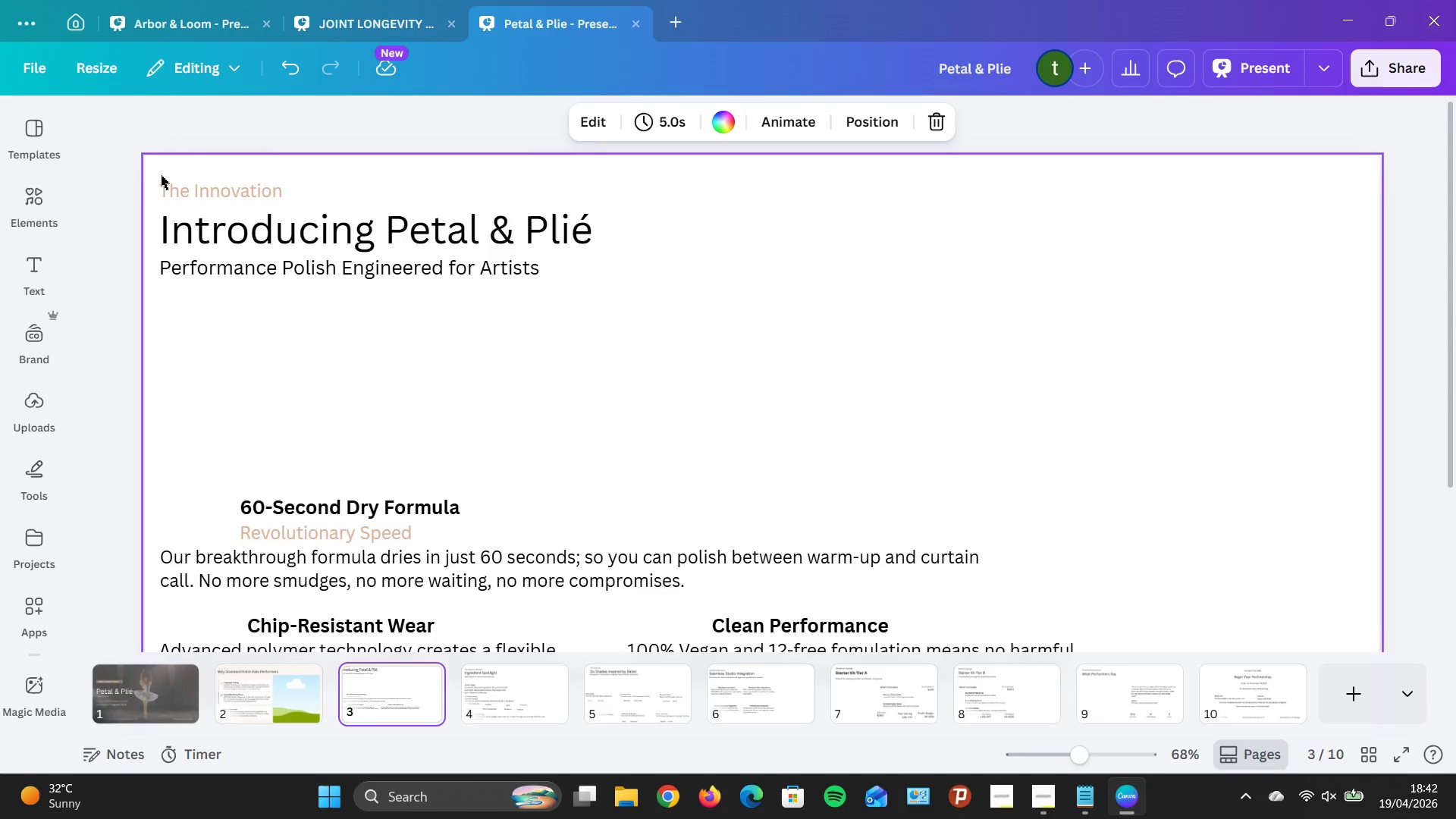 
left_click_drag(start_coordinate=[161, 176], to_coordinate=[1002, 778])
 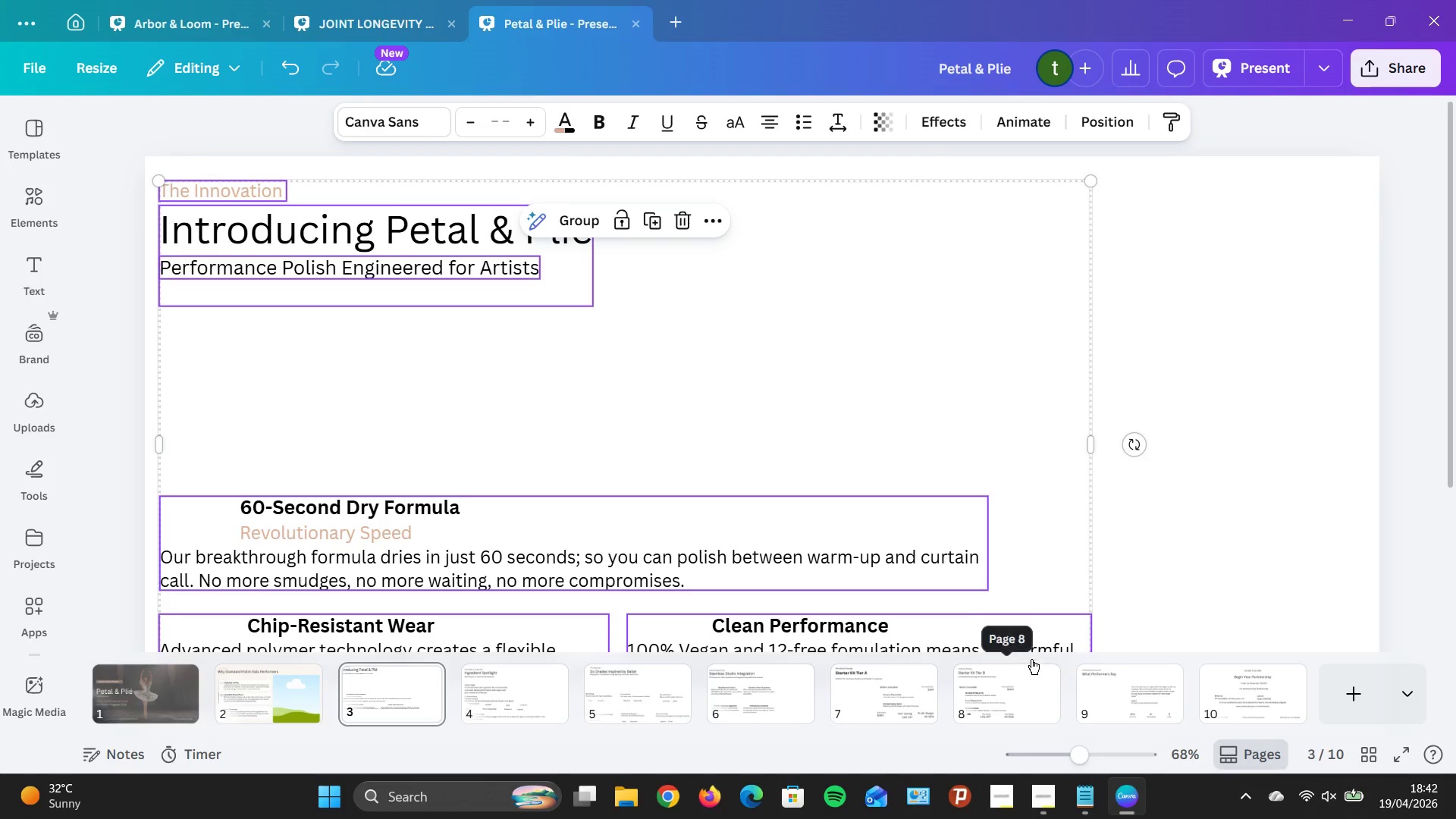 
scroll: coordinate [1180, 552], scroll_direction: down, amount: 4.0
 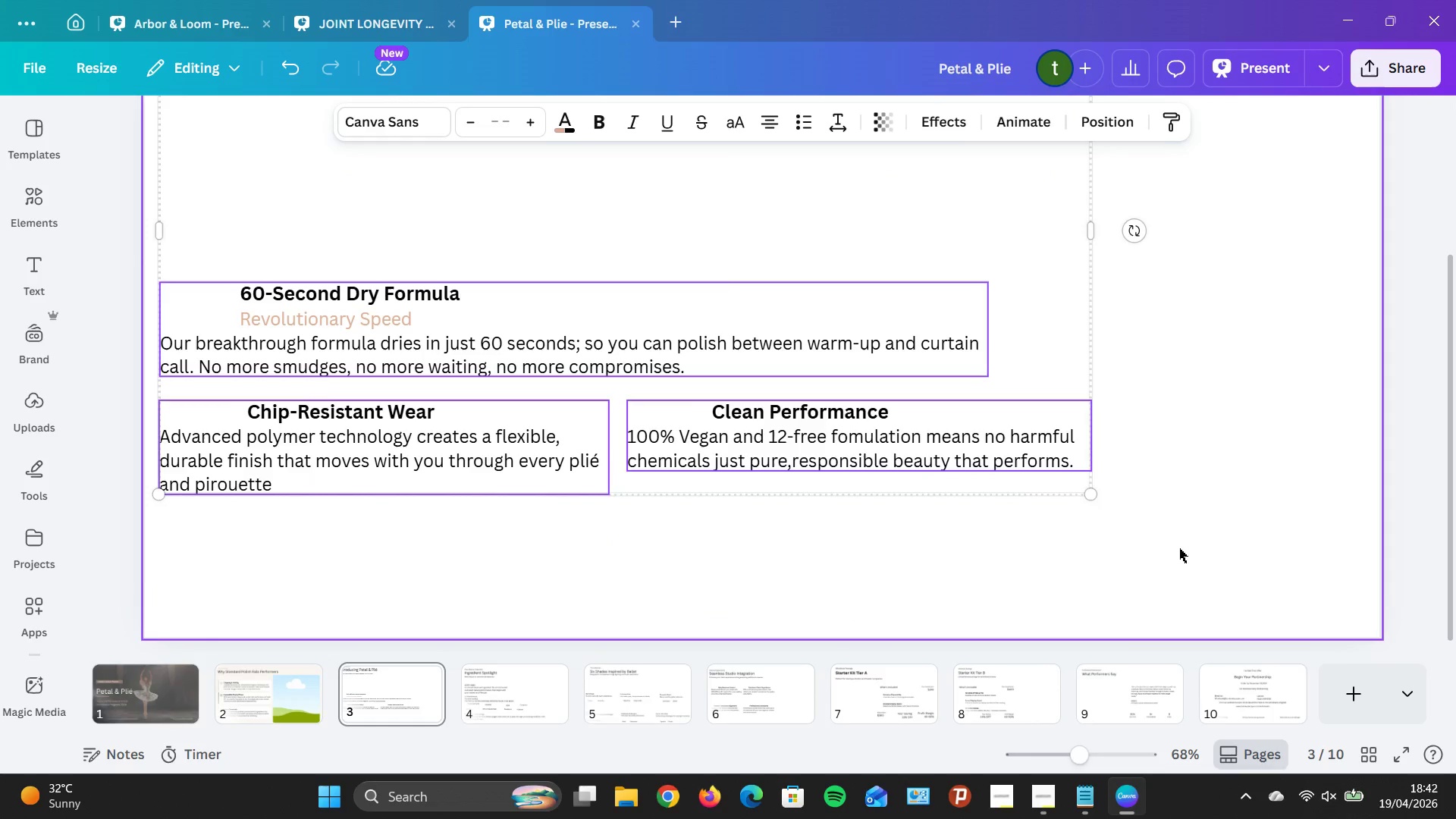 
key(ArrowRight)
 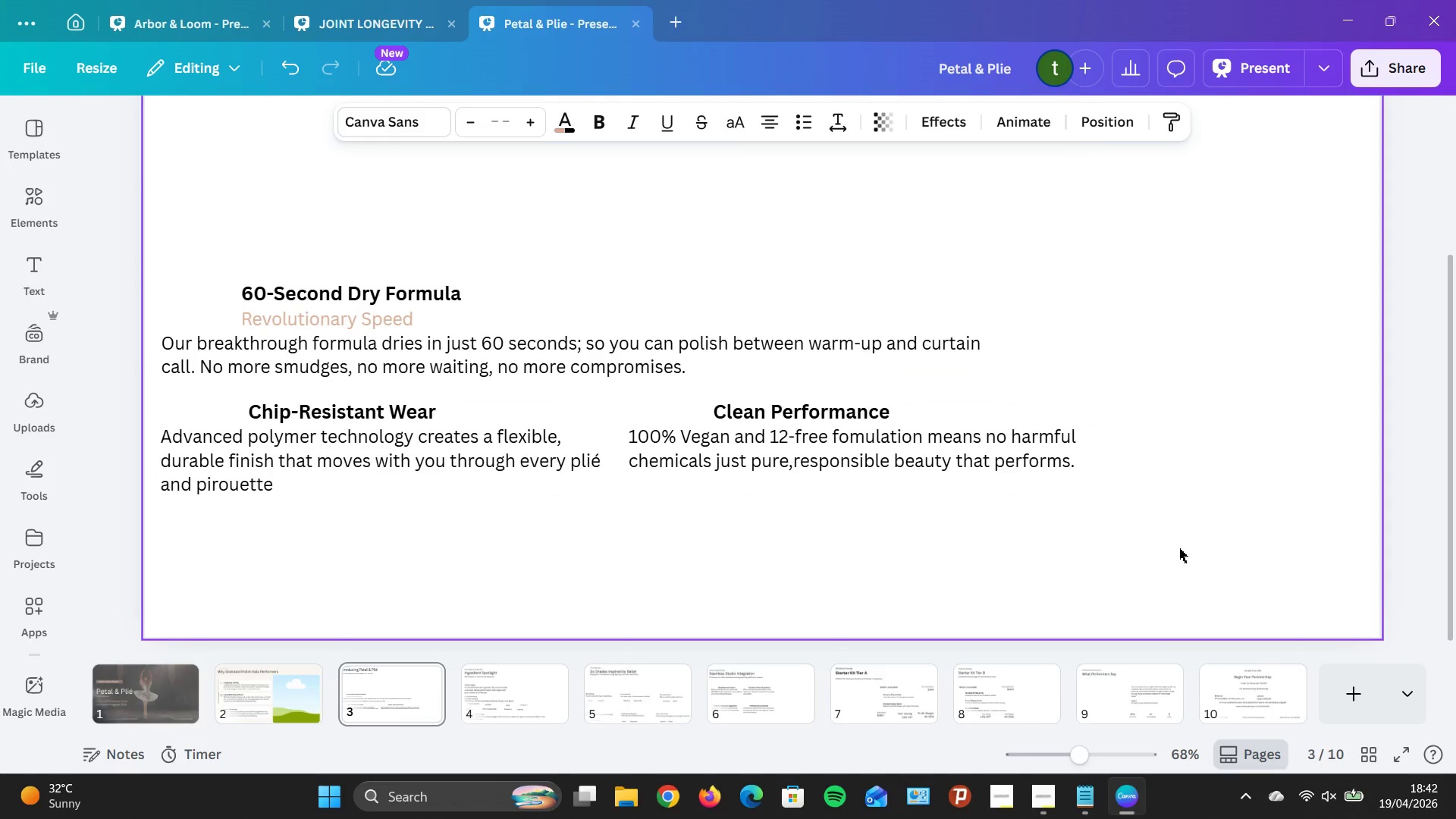 
key(ArrowRight)
 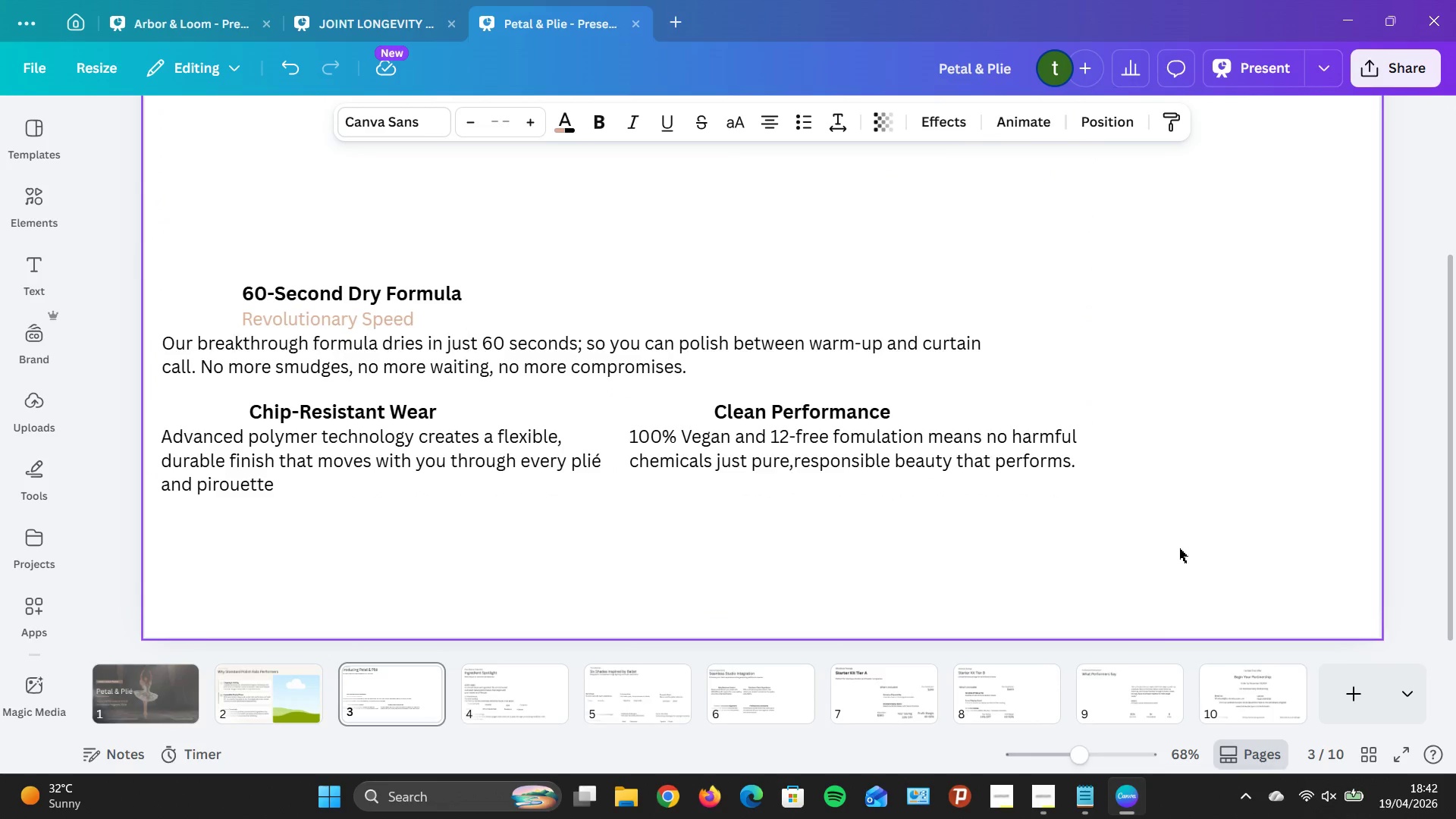 
key(ArrowRight)
 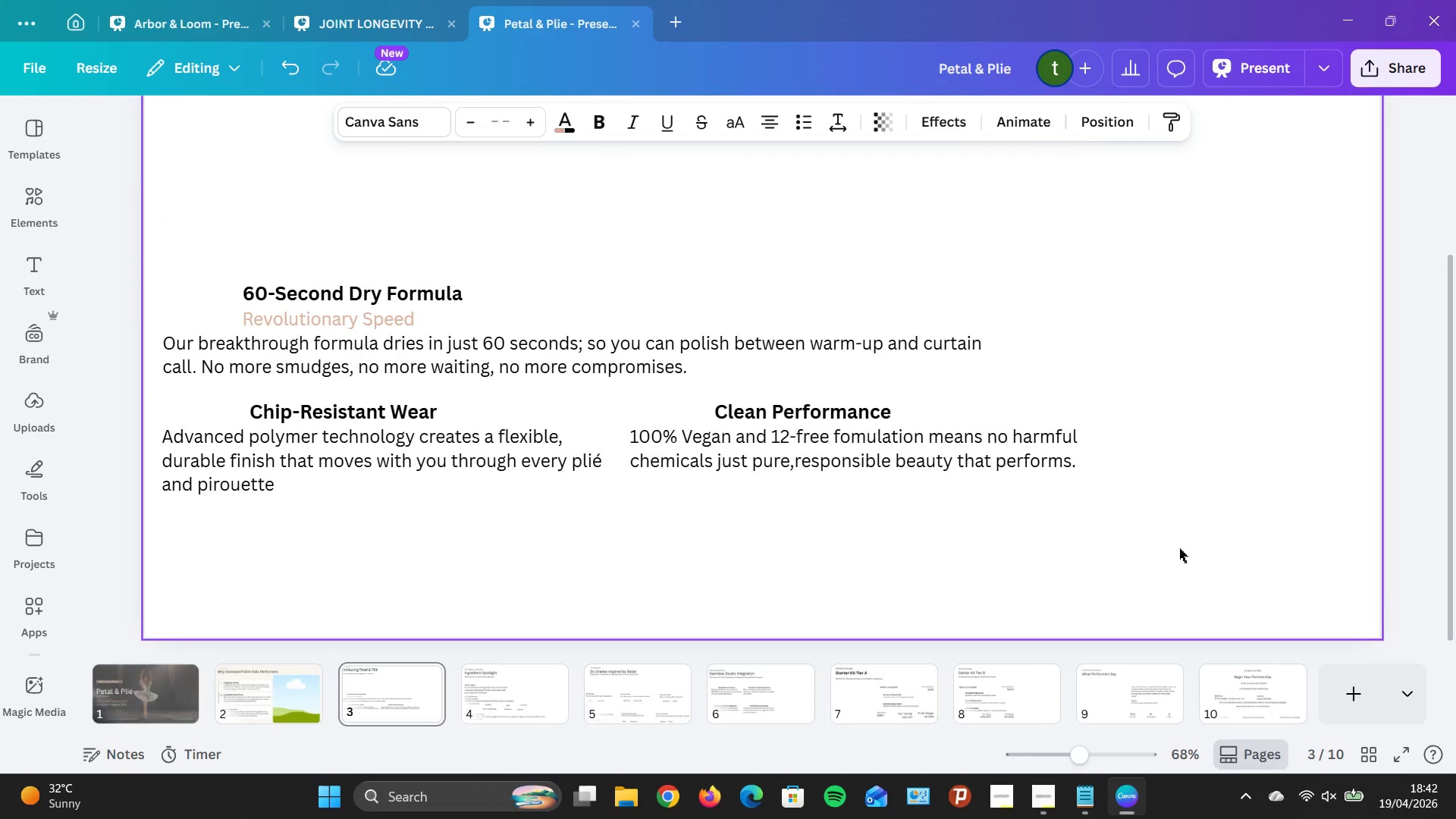 
key(ArrowRight)
 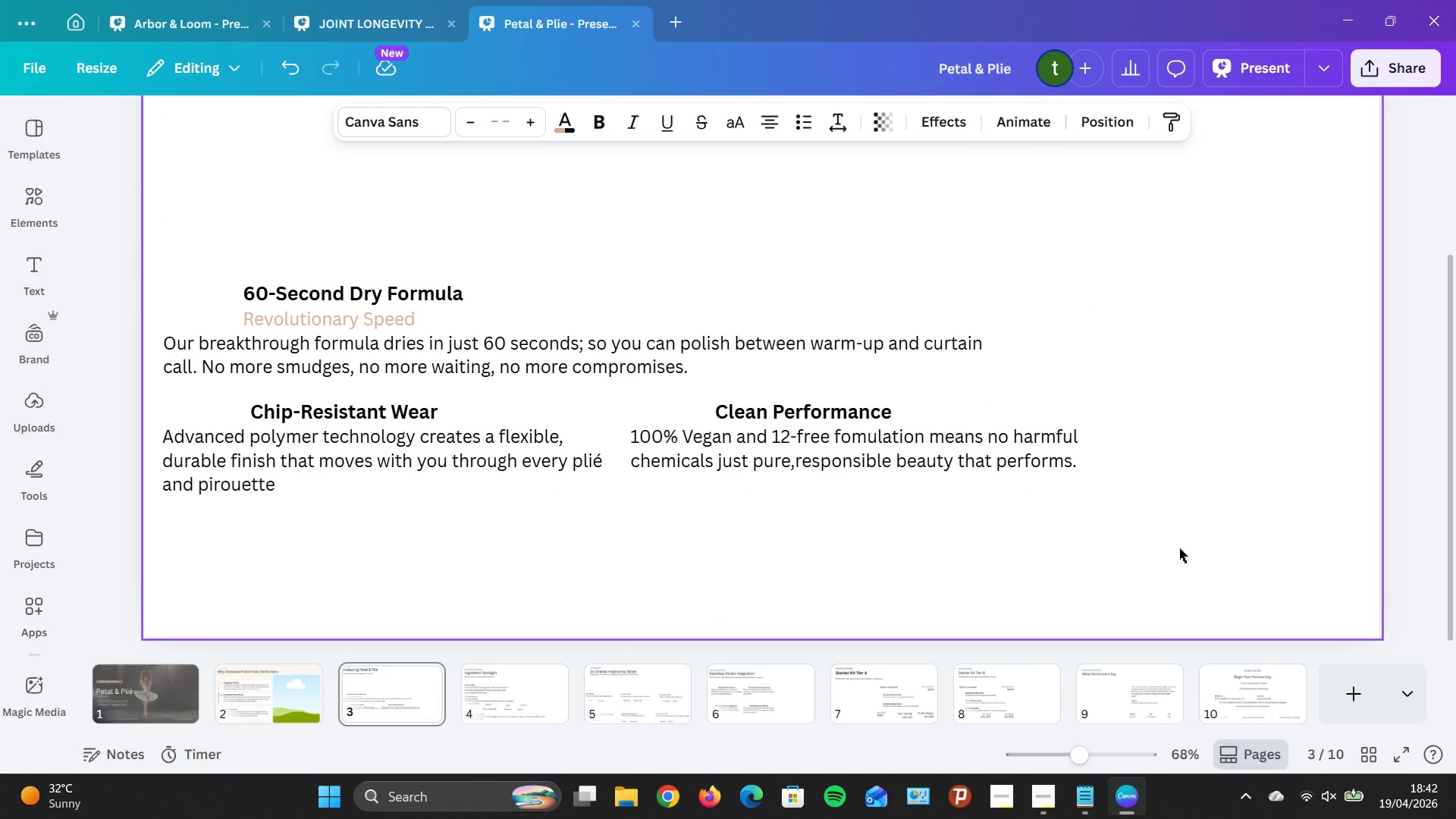 
key(ArrowRight)
 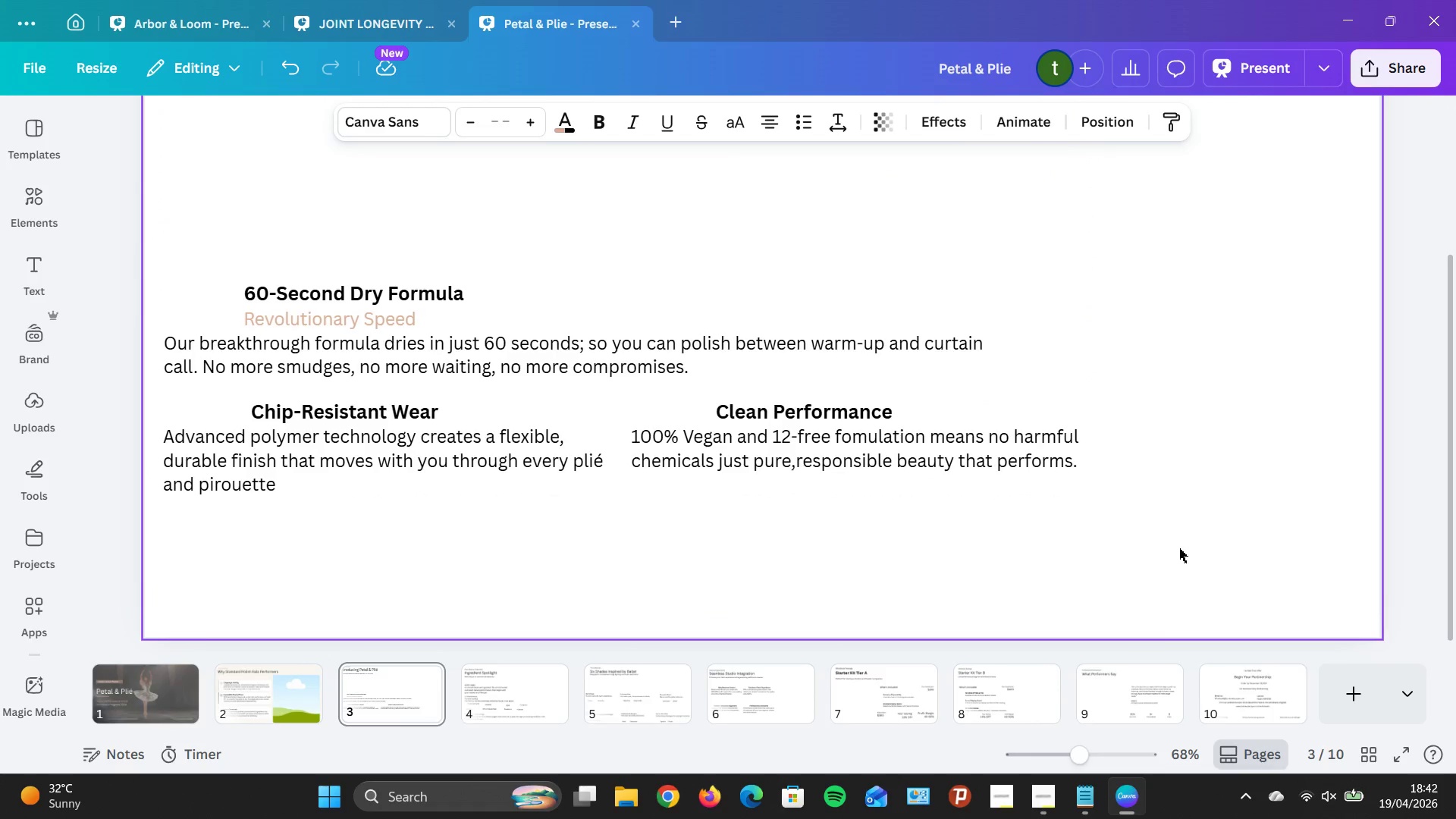 
key(ArrowRight)
 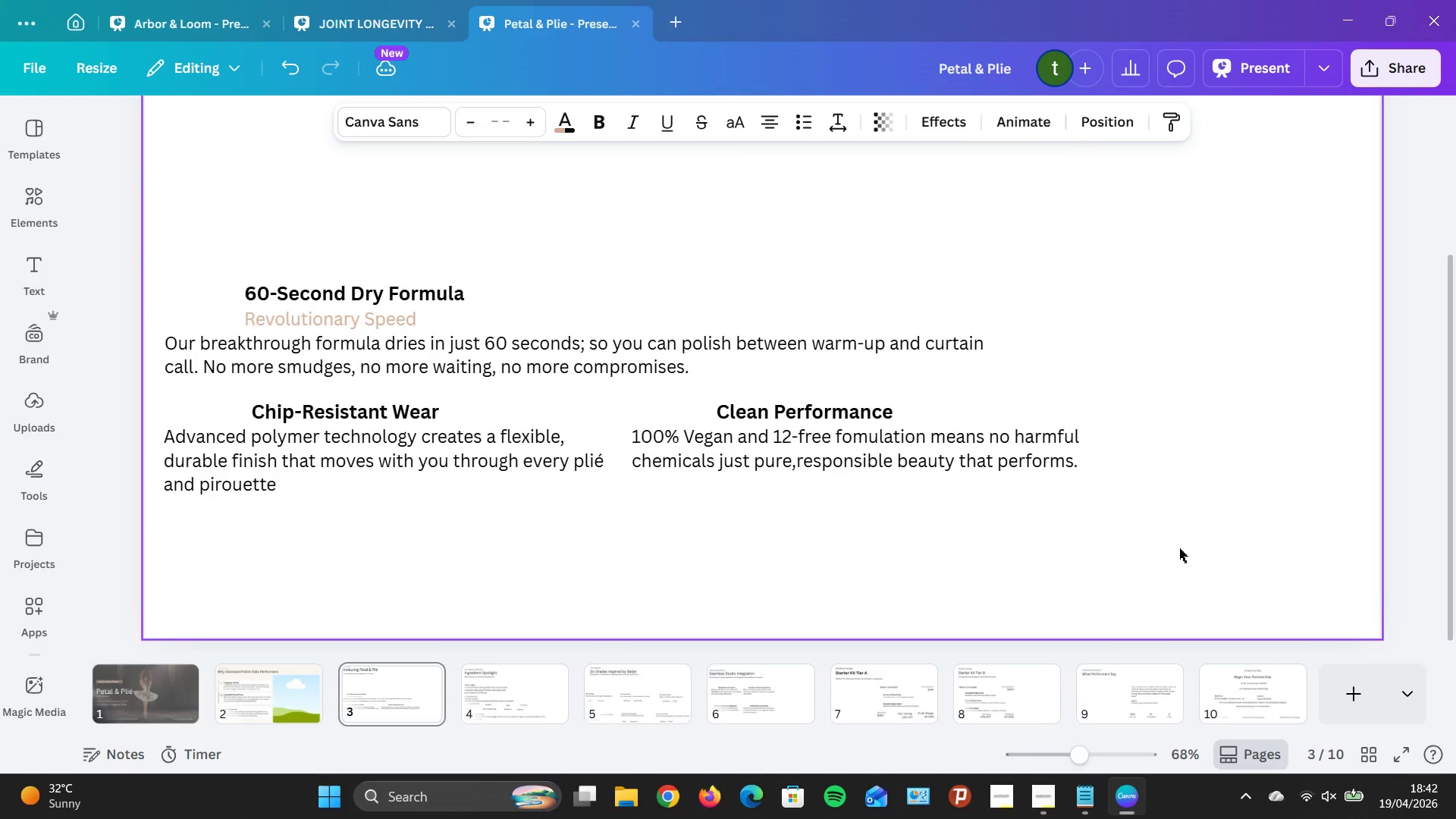 
key(ArrowRight)
 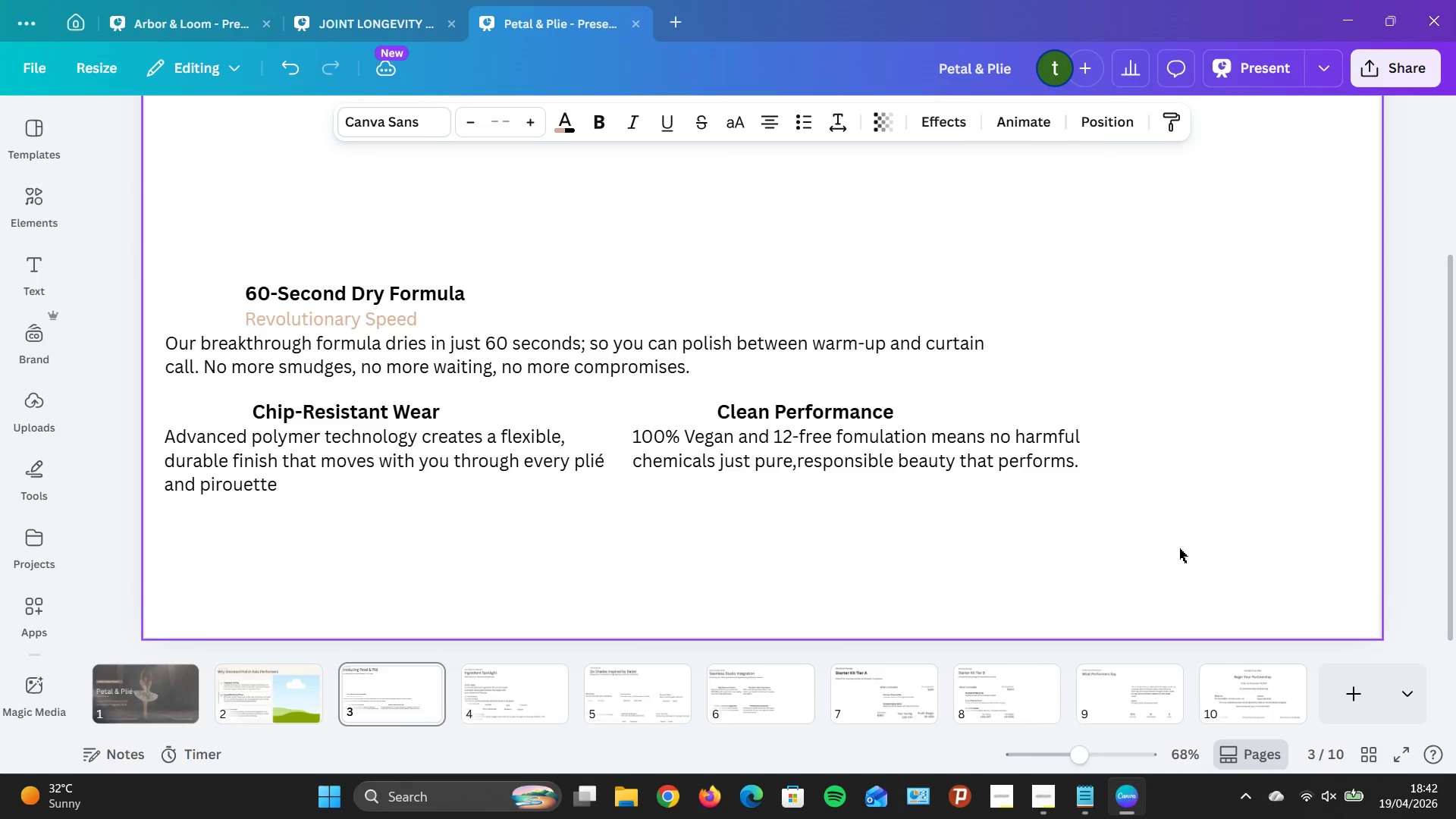 
key(ArrowRight)
 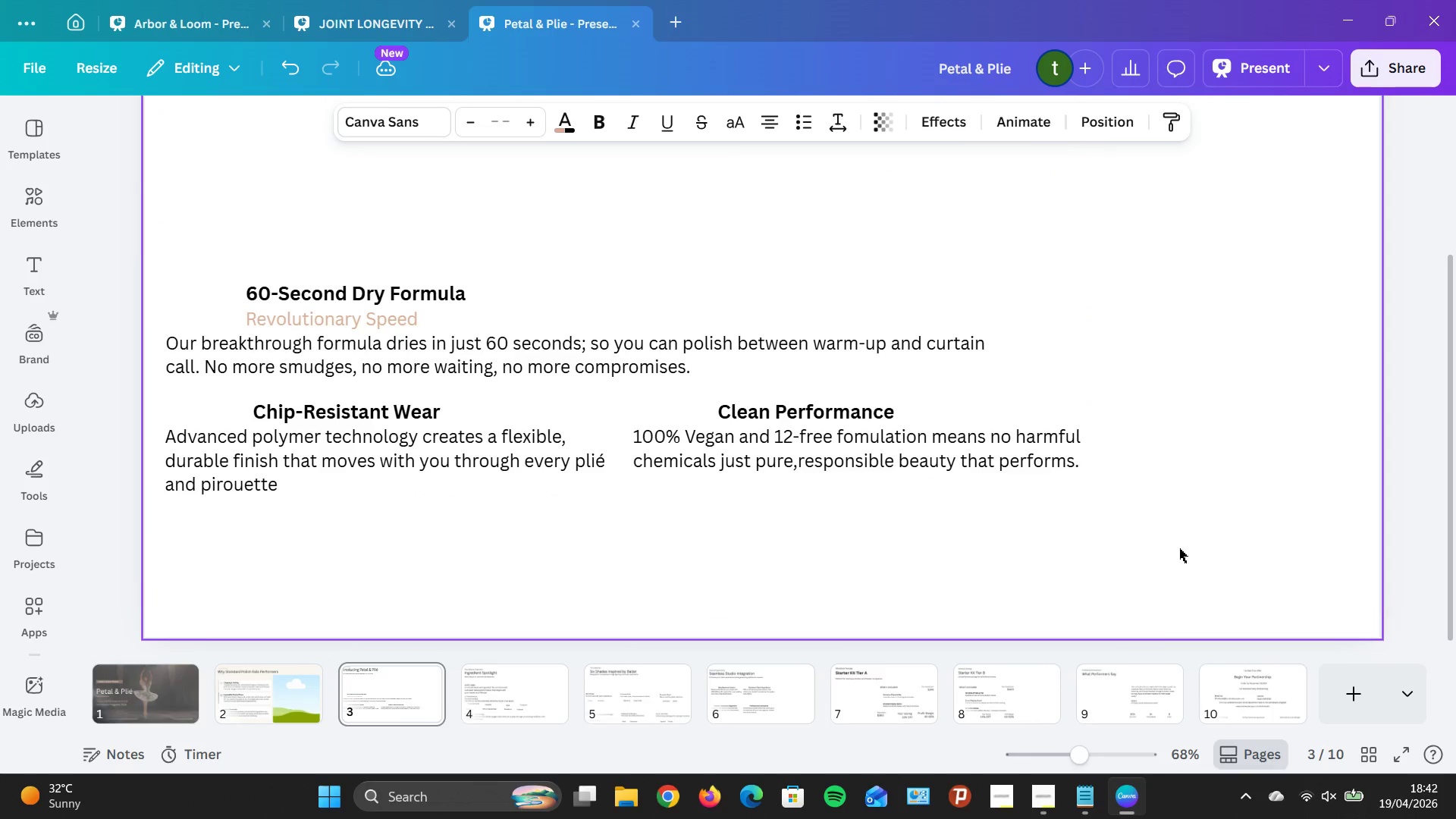 
key(ArrowRight)
 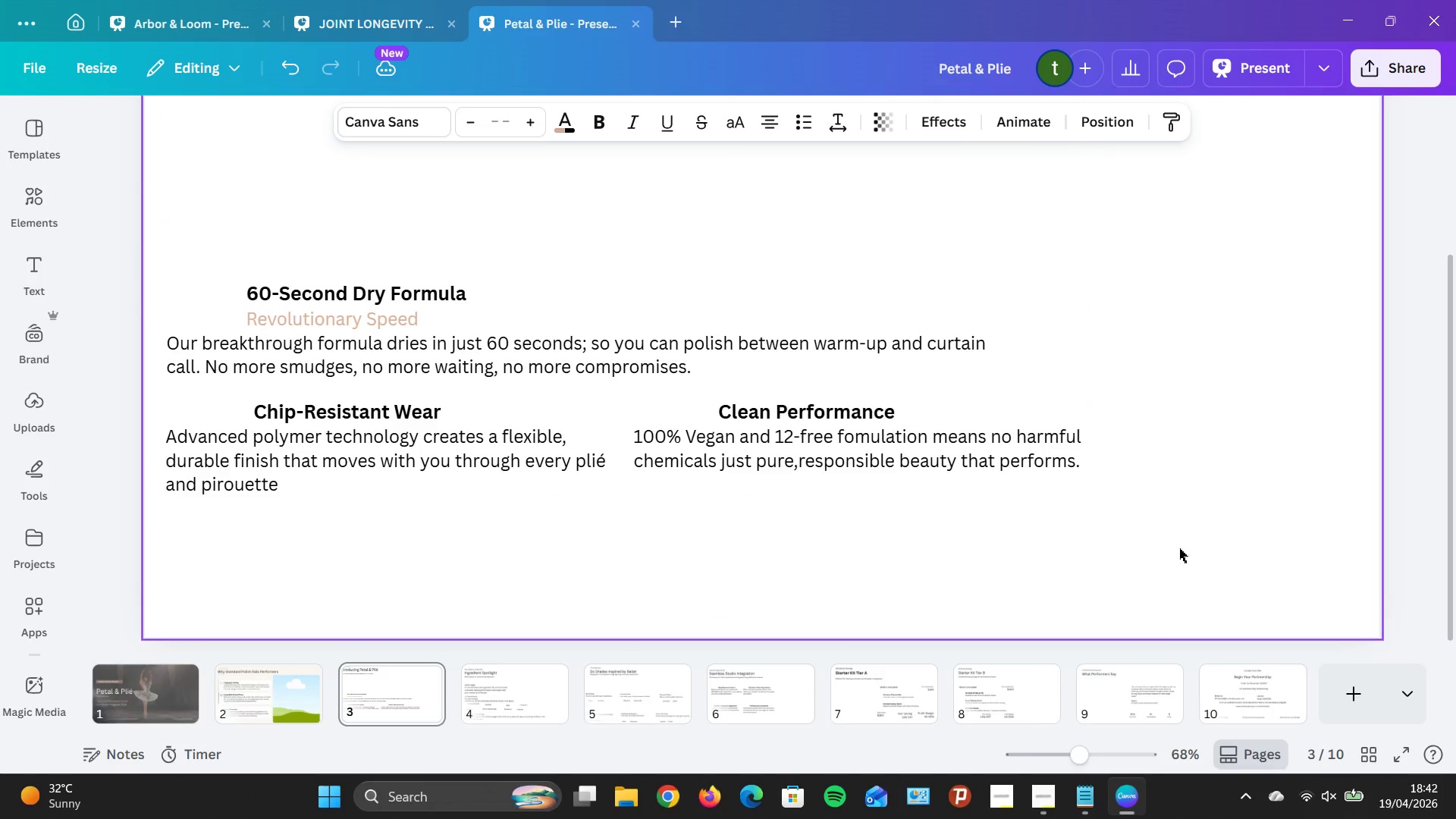 
key(ArrowRight)
 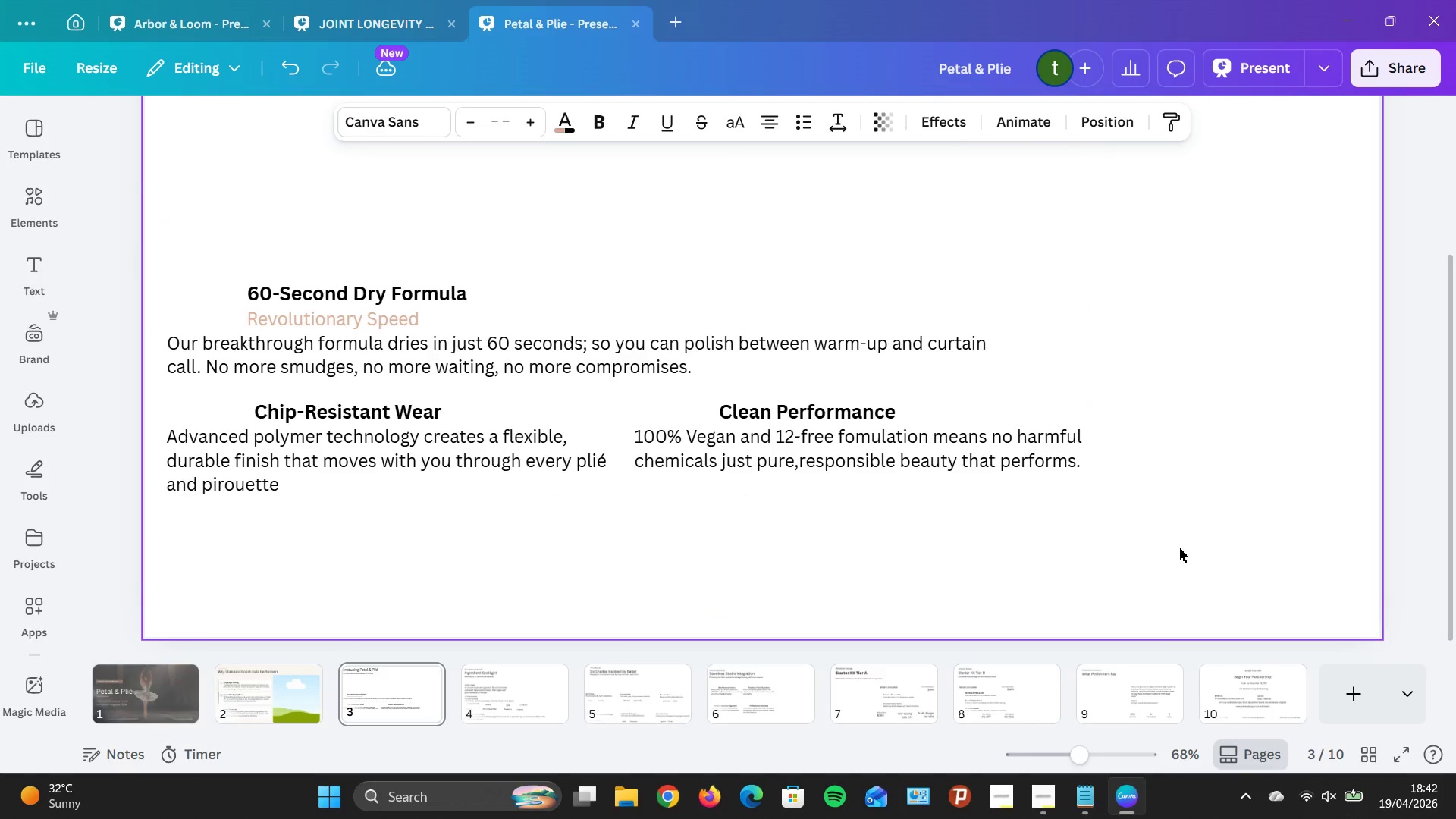 
key(ArrowRight)
 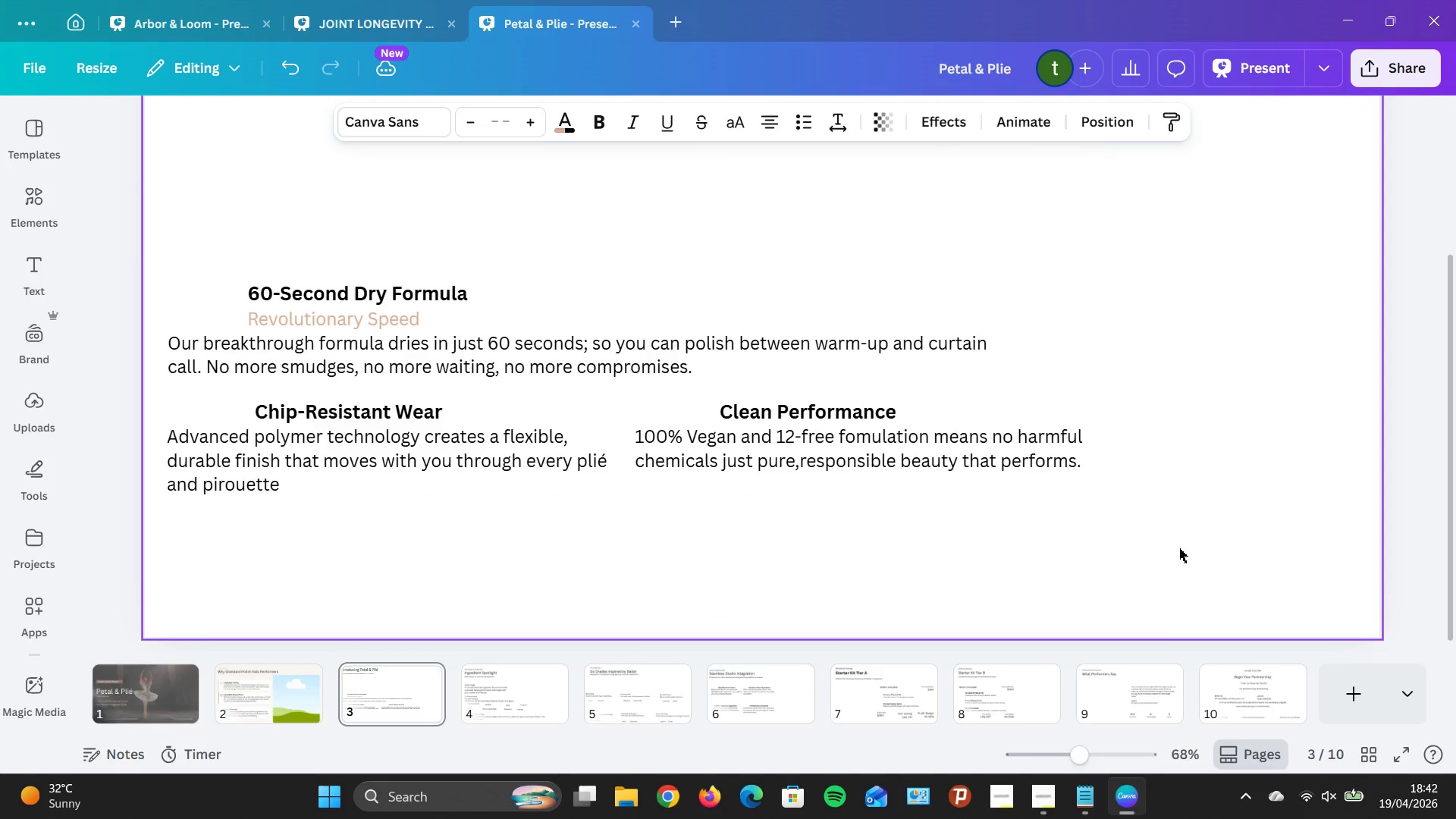 
key(ArrowRight)
 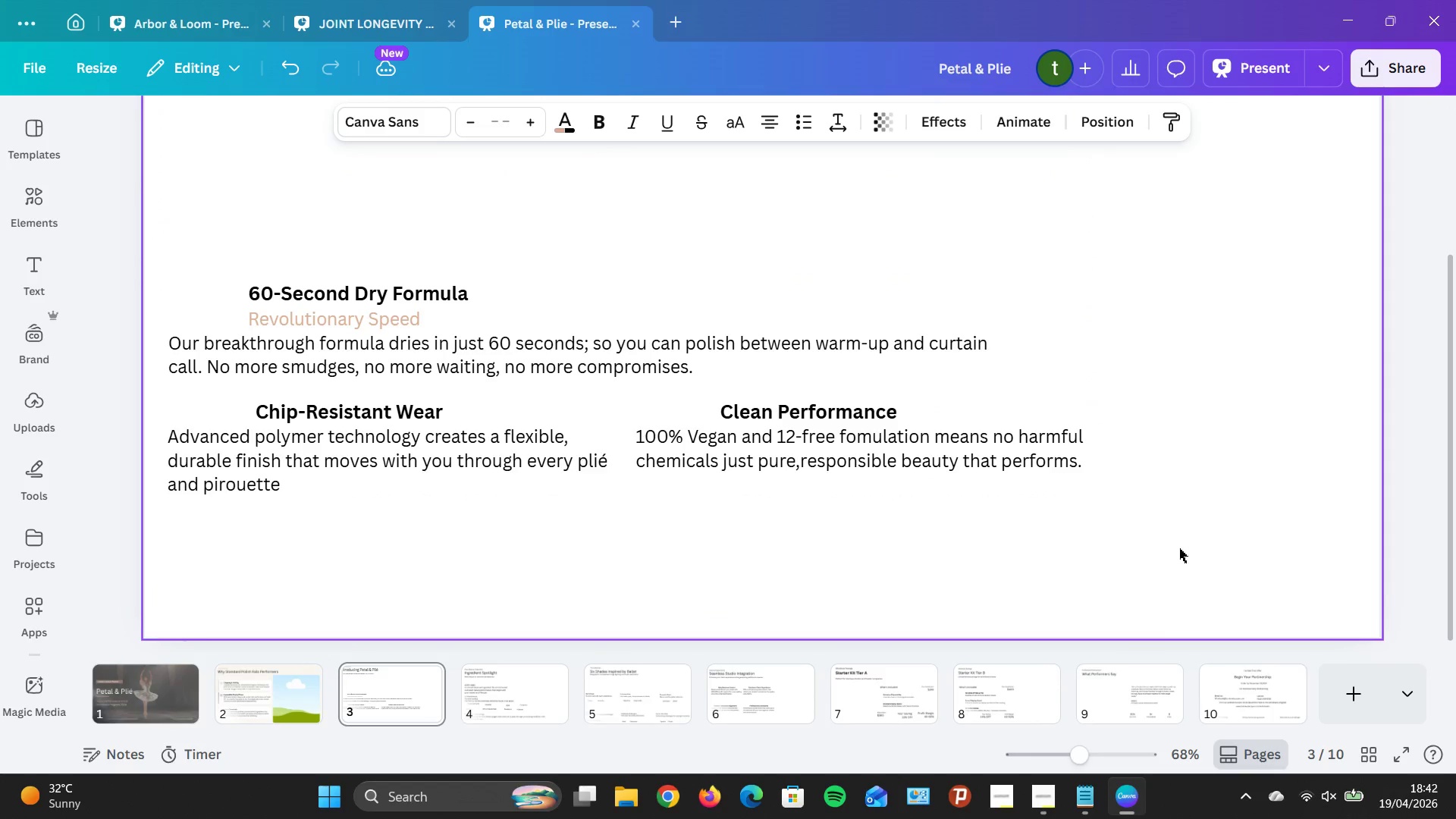 
key(ArrowRight)
 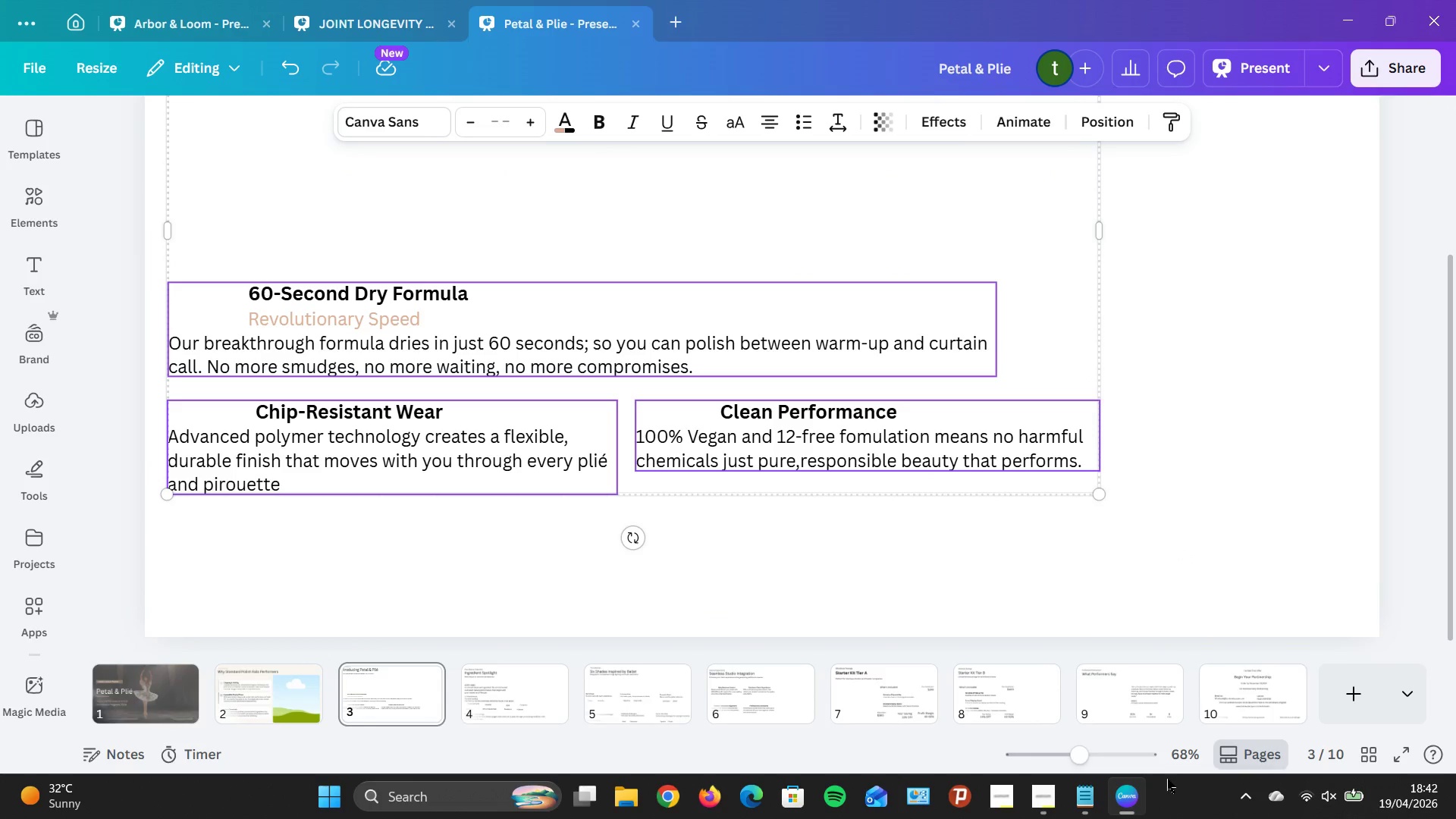 
scroll: coordinate [1112, 661], scroll_direction: none, amount: 0.0
 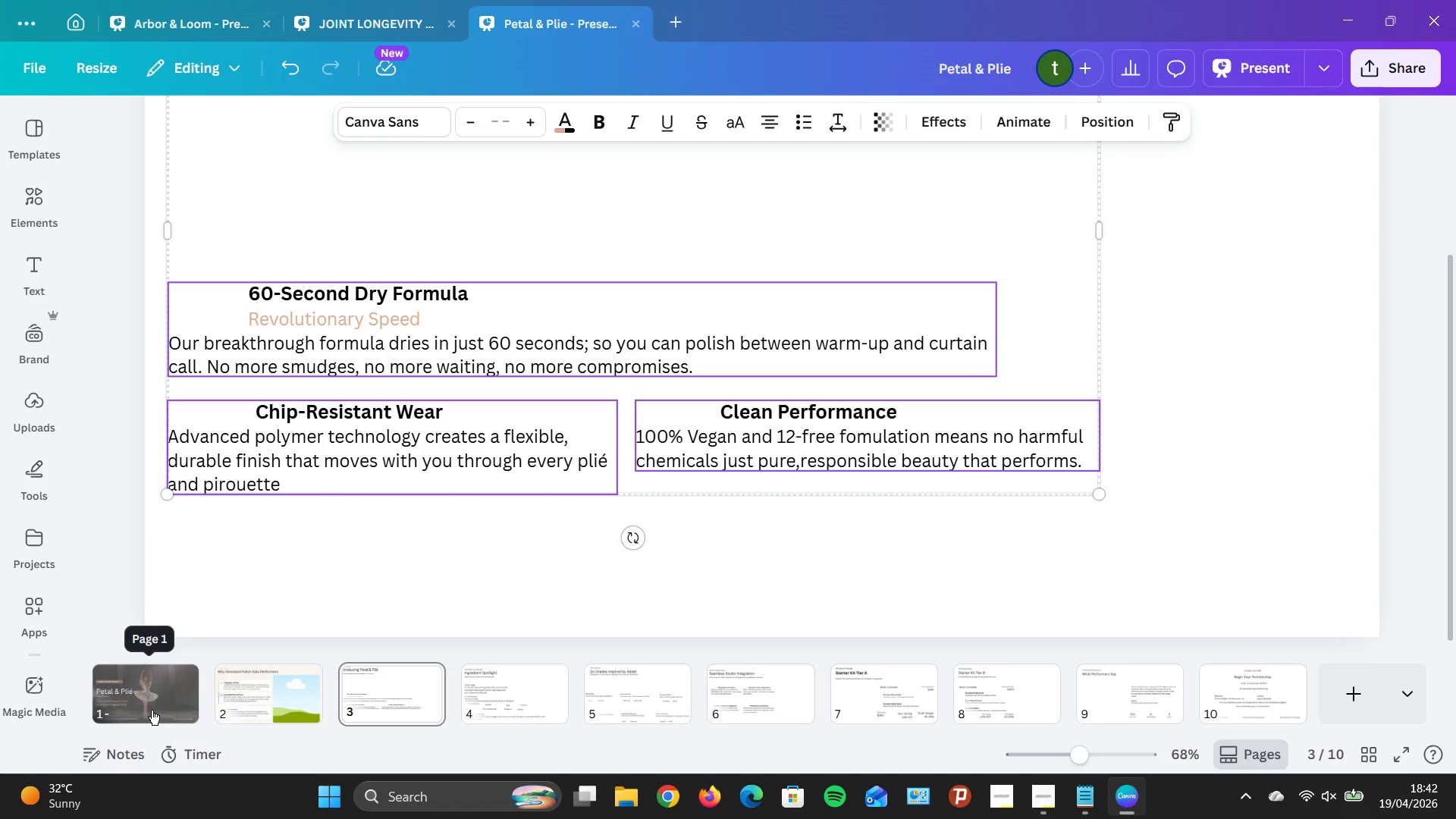 
mouse_move([146, 693])
 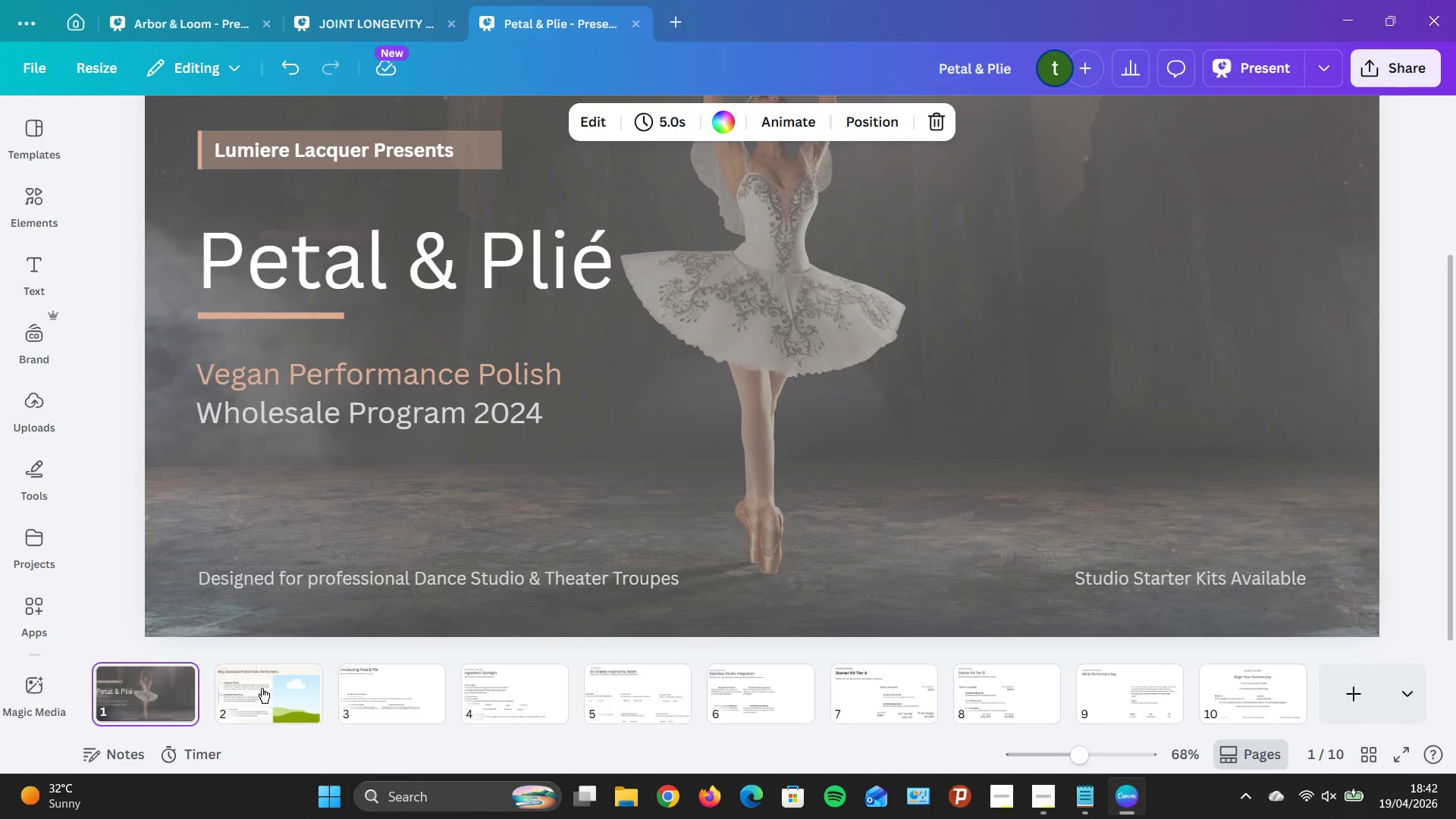 
left_click([245, 696])
 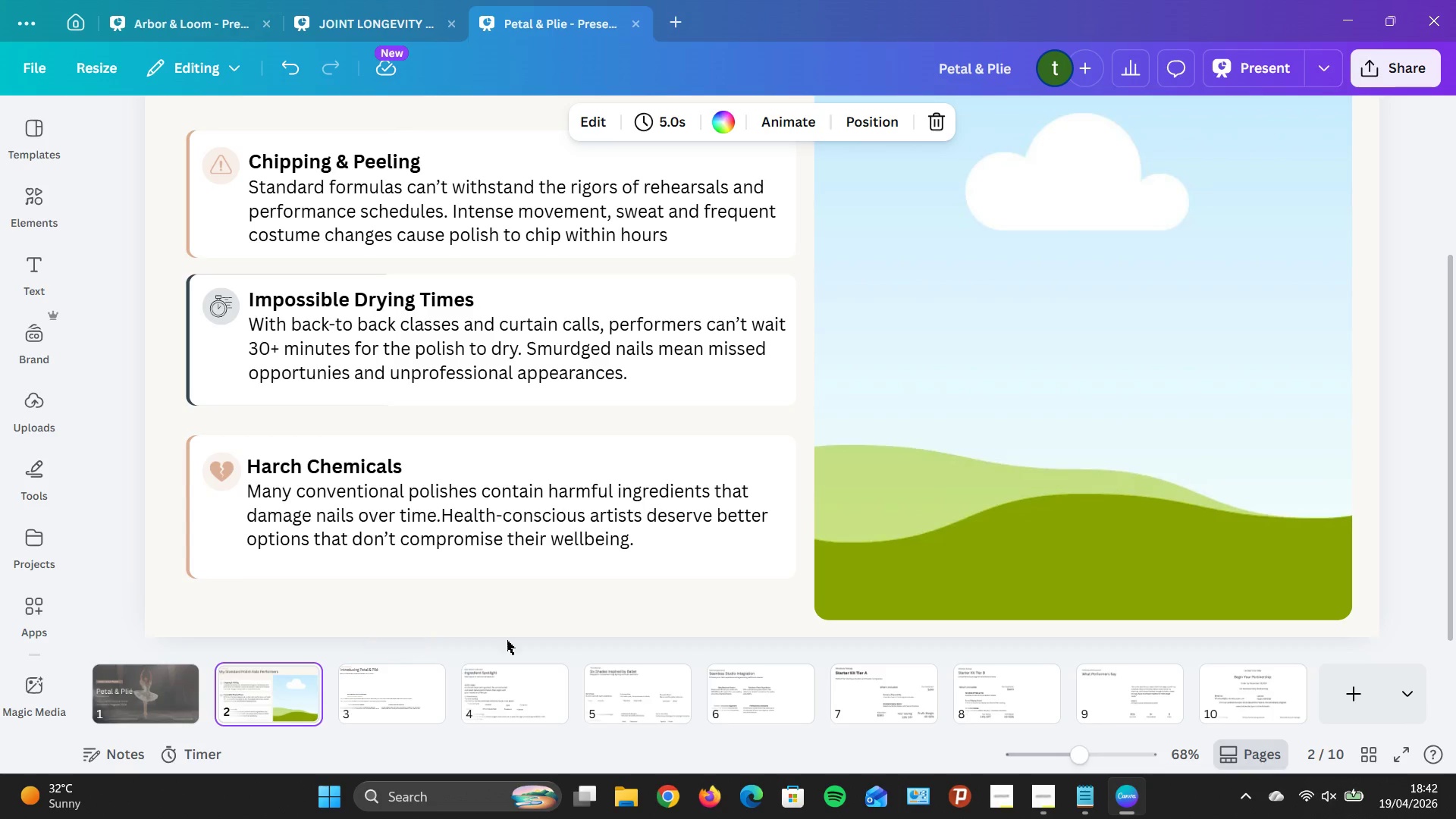 
scroll: coordinate [567, 600], scroll_direction: up, amount: 2.0
 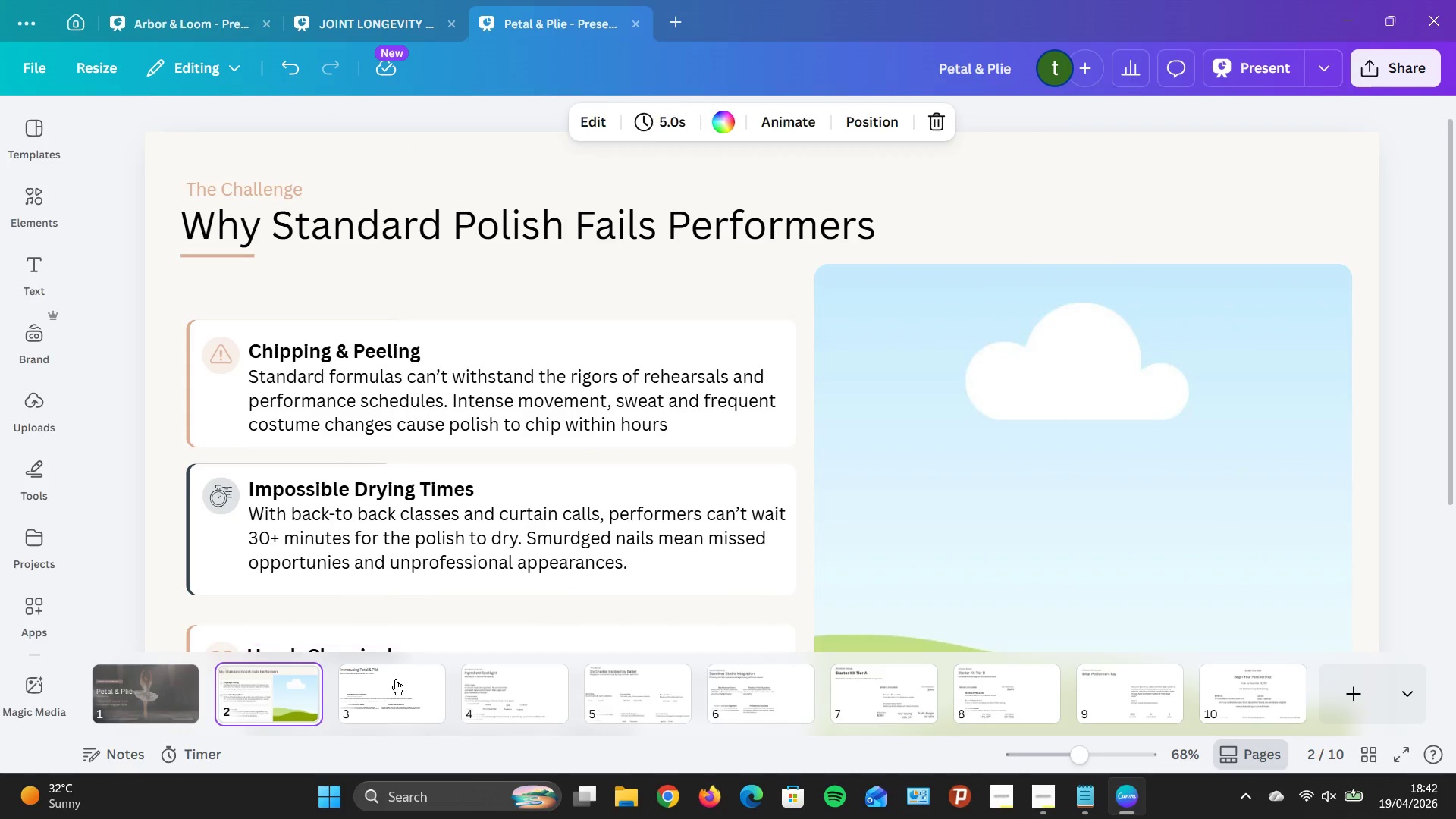 
mouse_move([392, 693])
 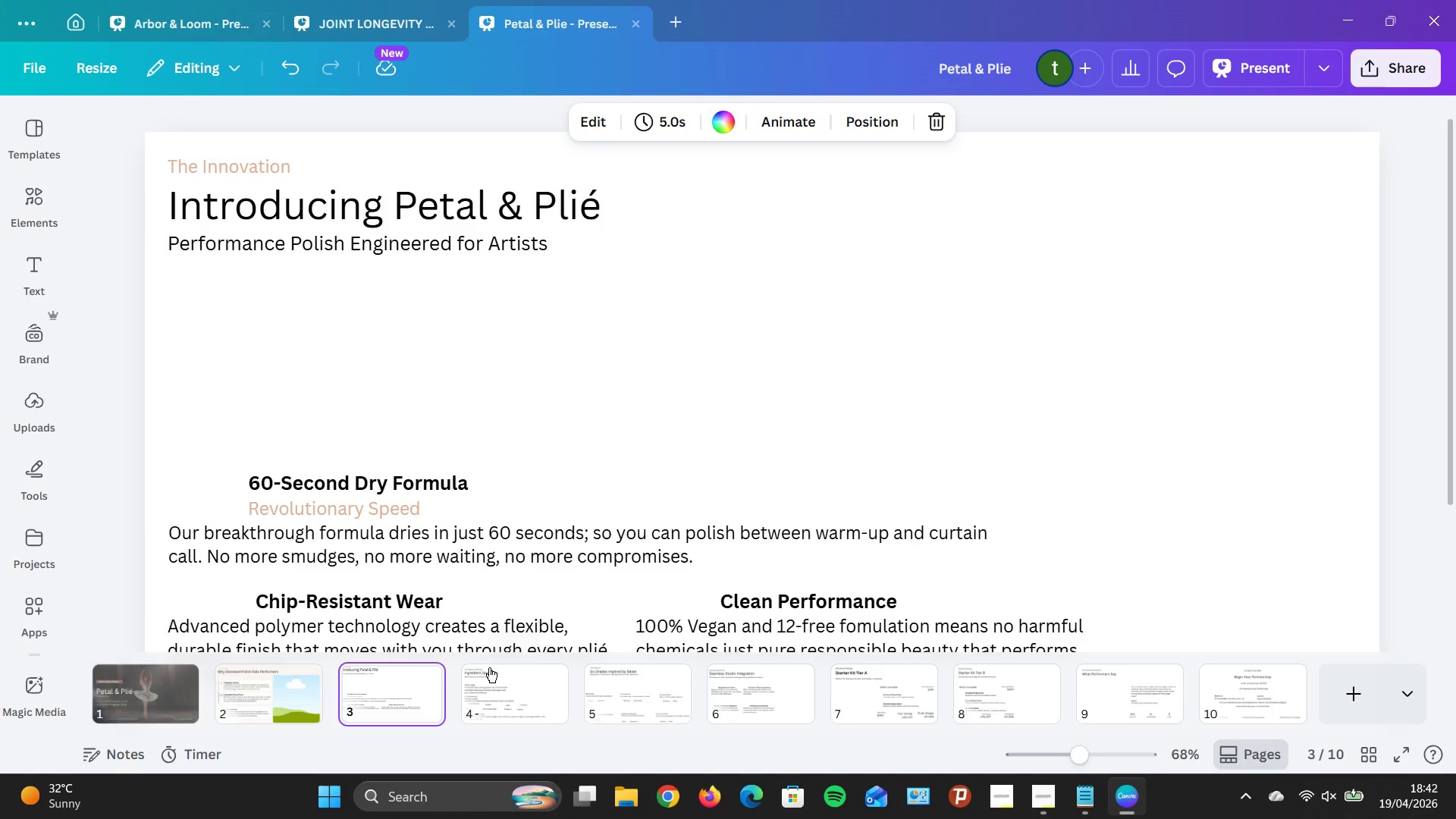 
scroll: coordinate [489, 667], scroll_direction: none, amount: 0.0
 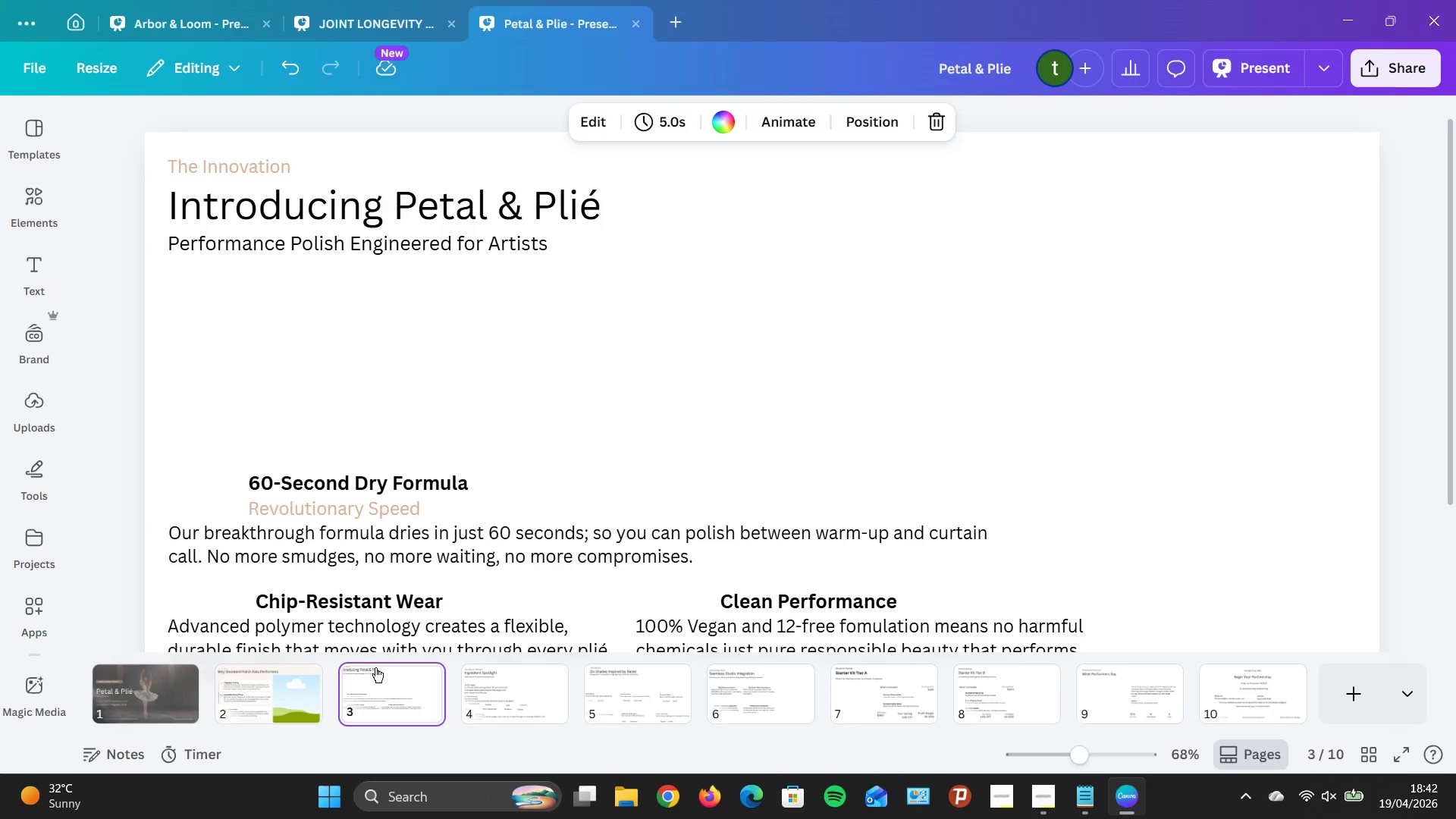 
mouse_move([400, 650])
 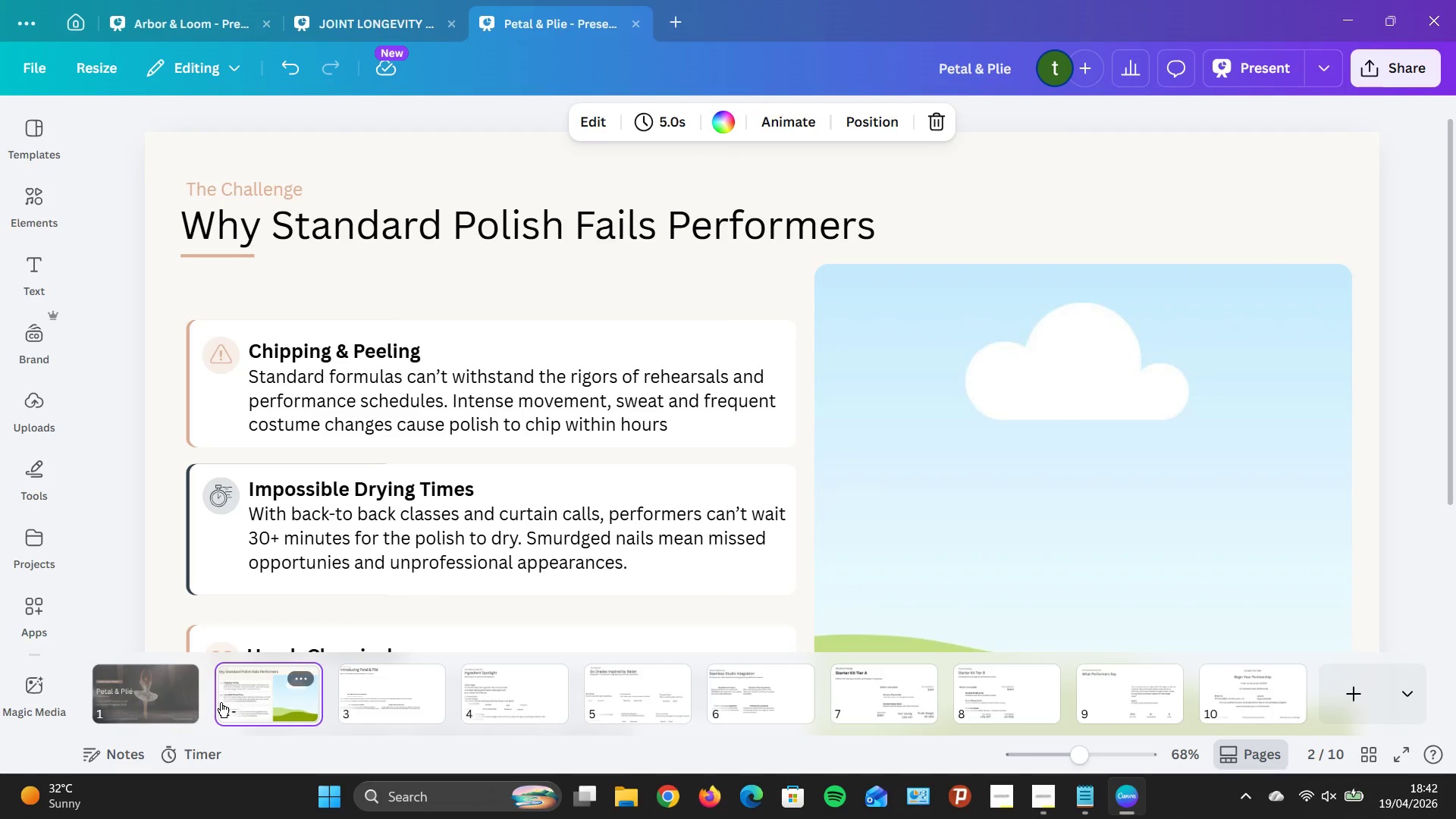 
left_click([163, 703])
 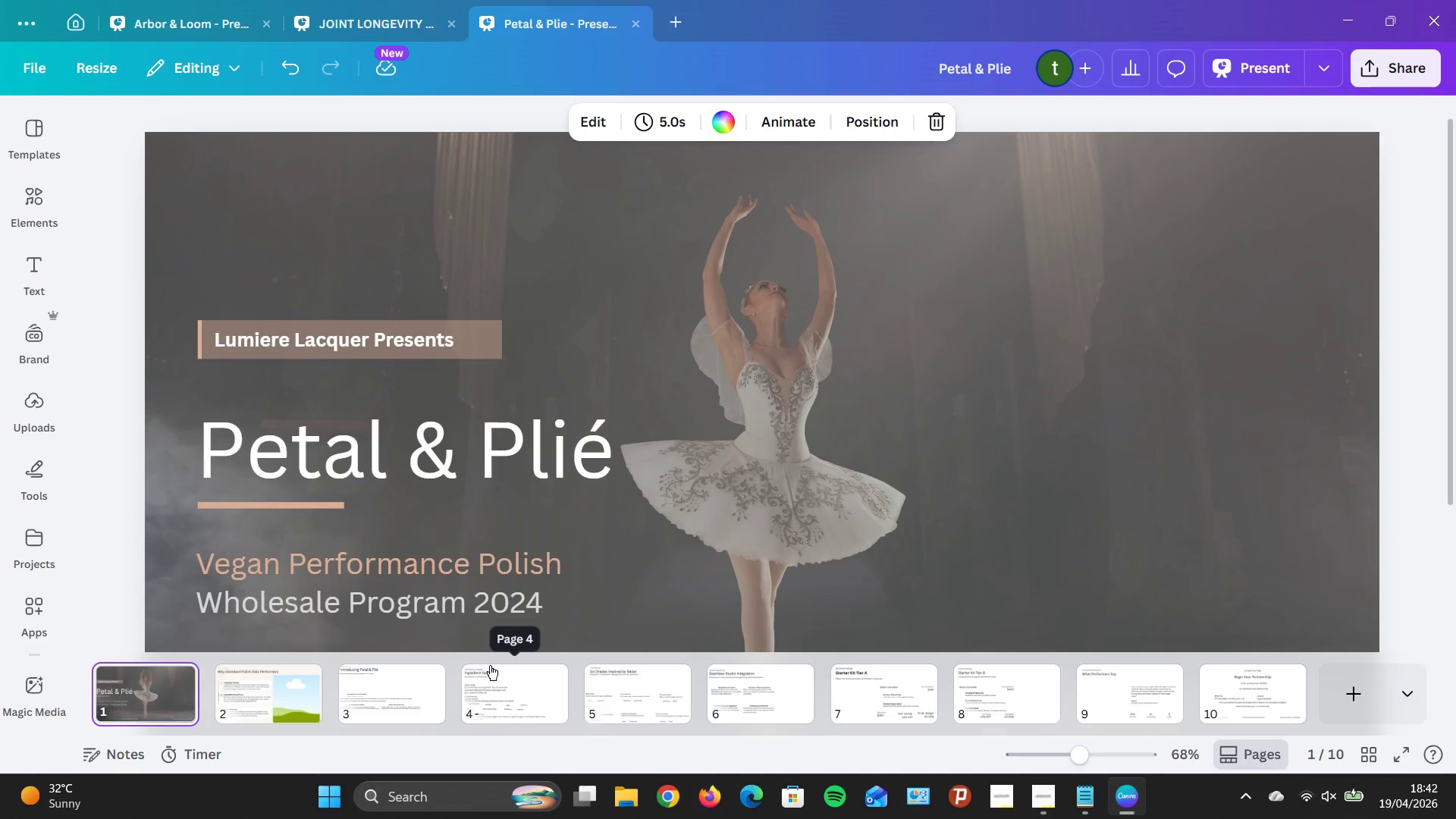 
left_click([294, 707])
 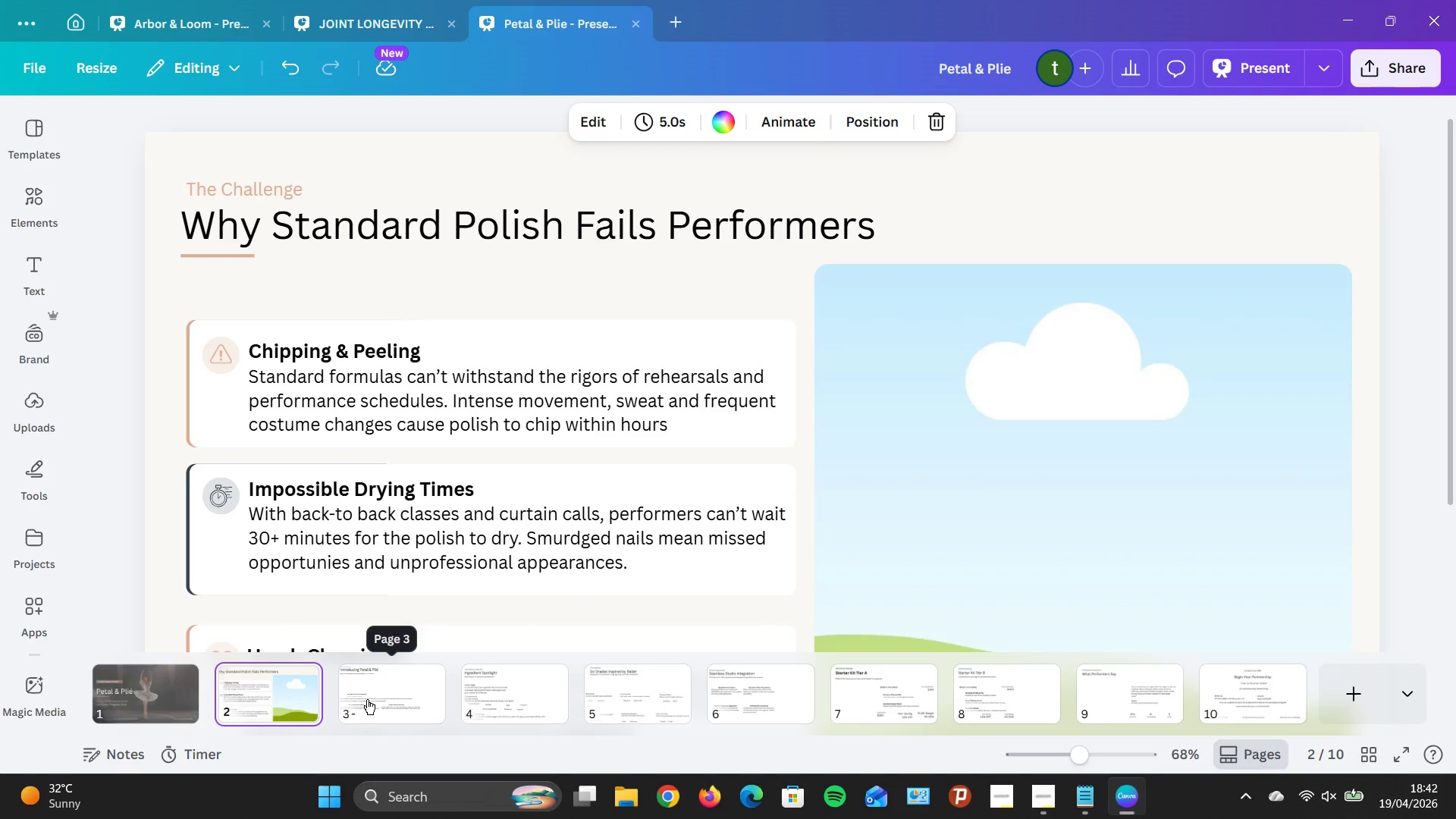 
wait(5.3)
 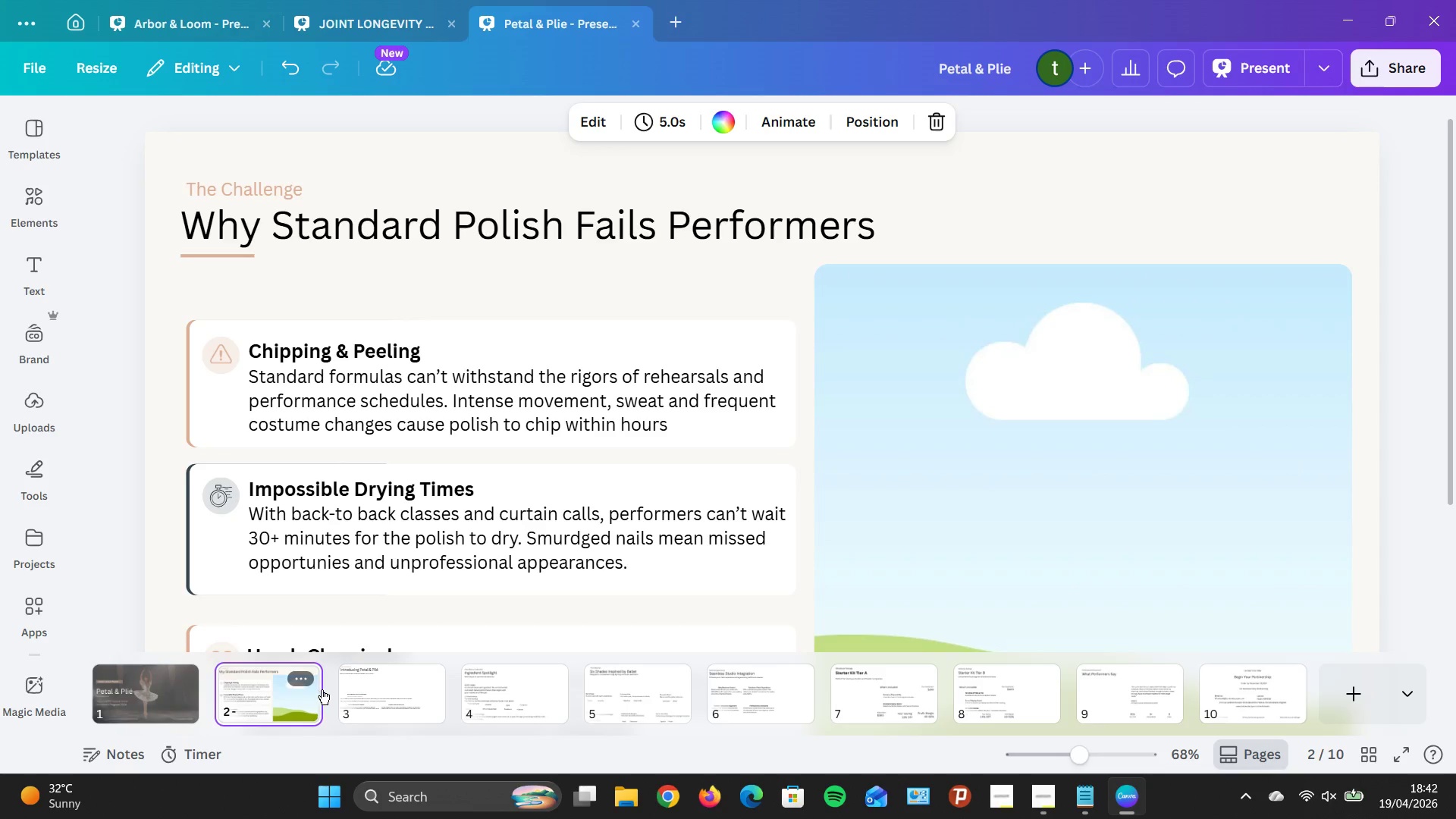 
left_click([367, 699])
 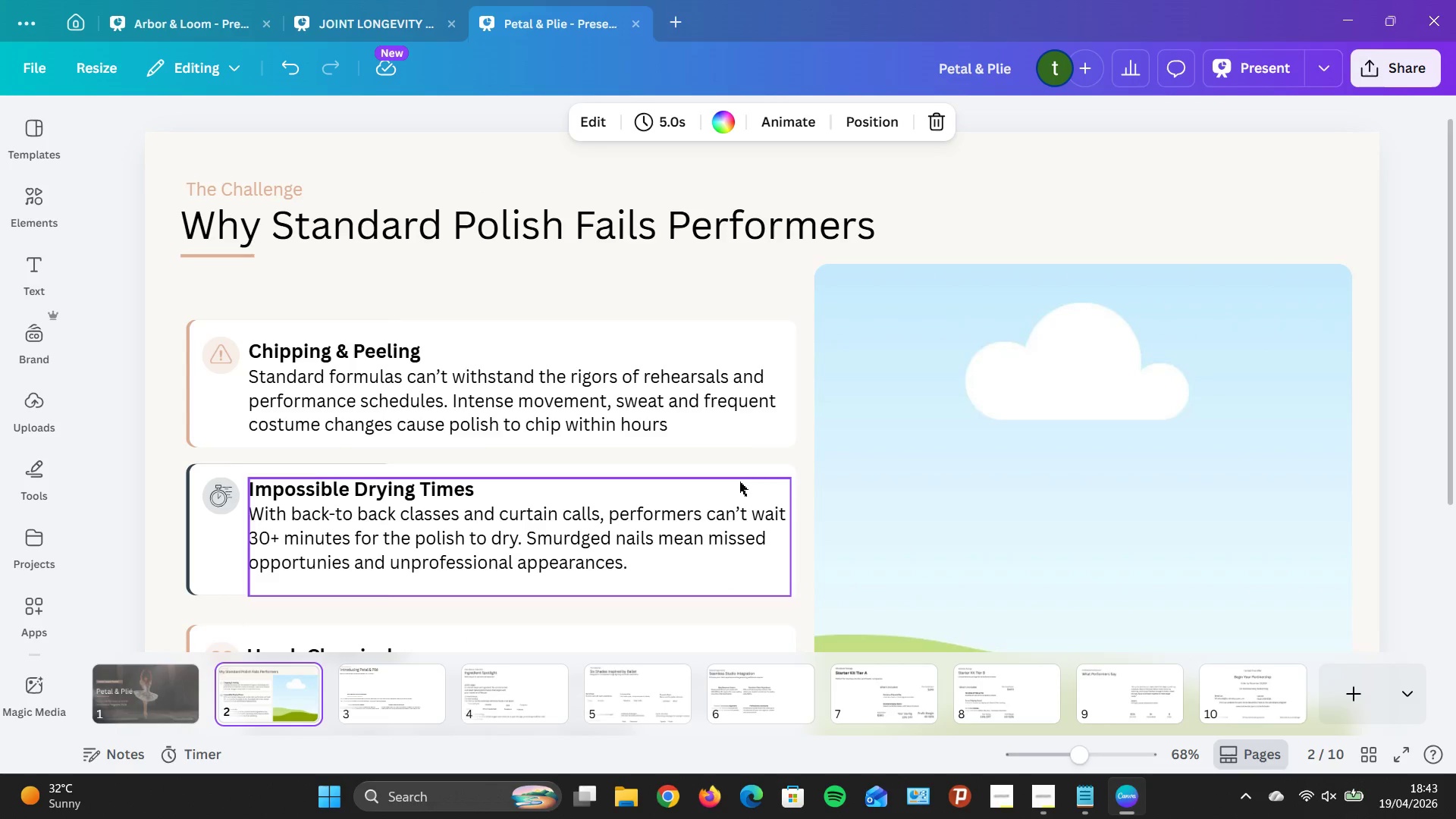 
scroll: coordinate [776, 431], scroll_direction: down, amount: 4.0
 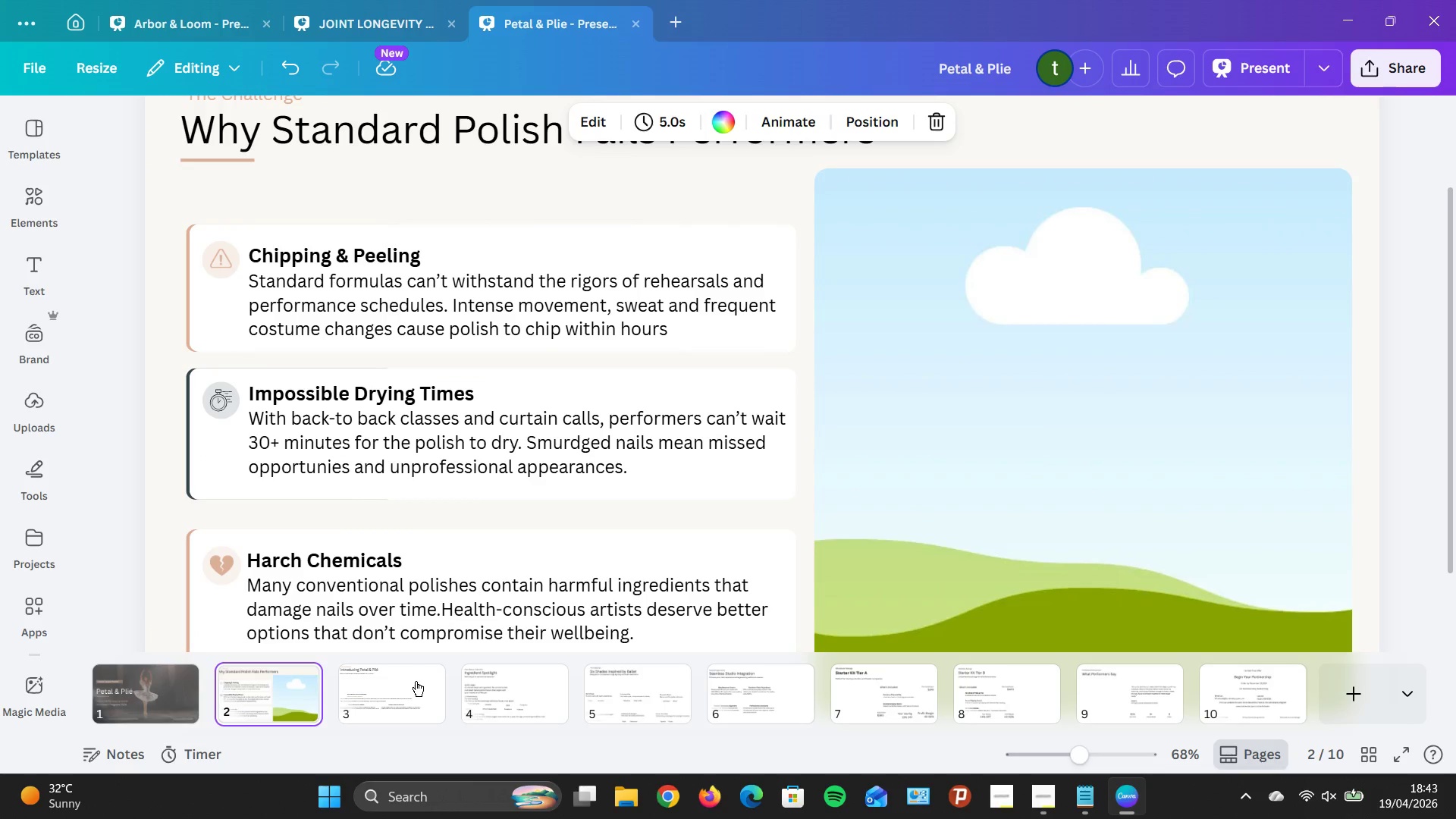 
left_click([416, 681])
 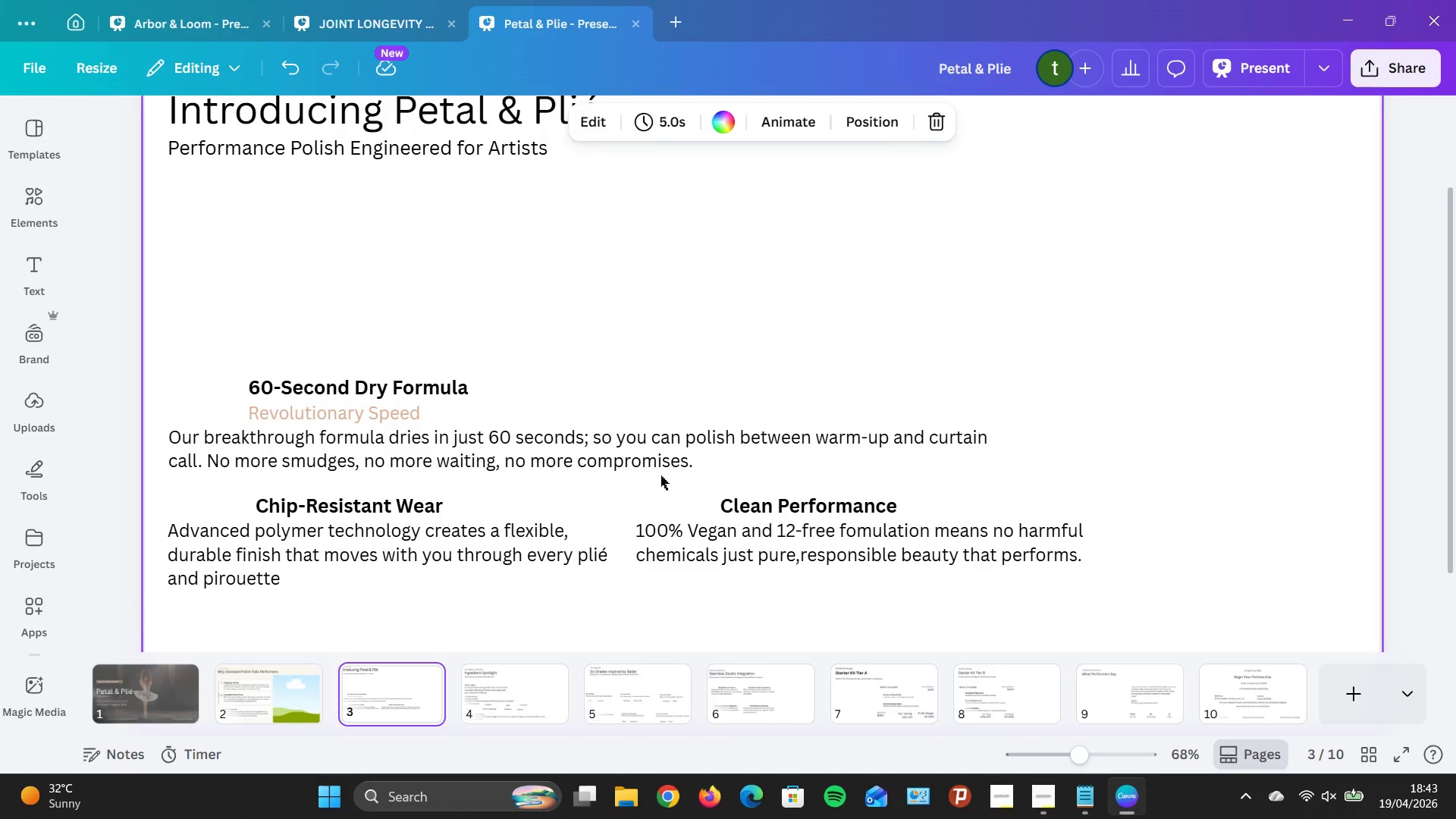 
scroll: coordinate [683, 478], scroll_direction: up, amount: 1.0
 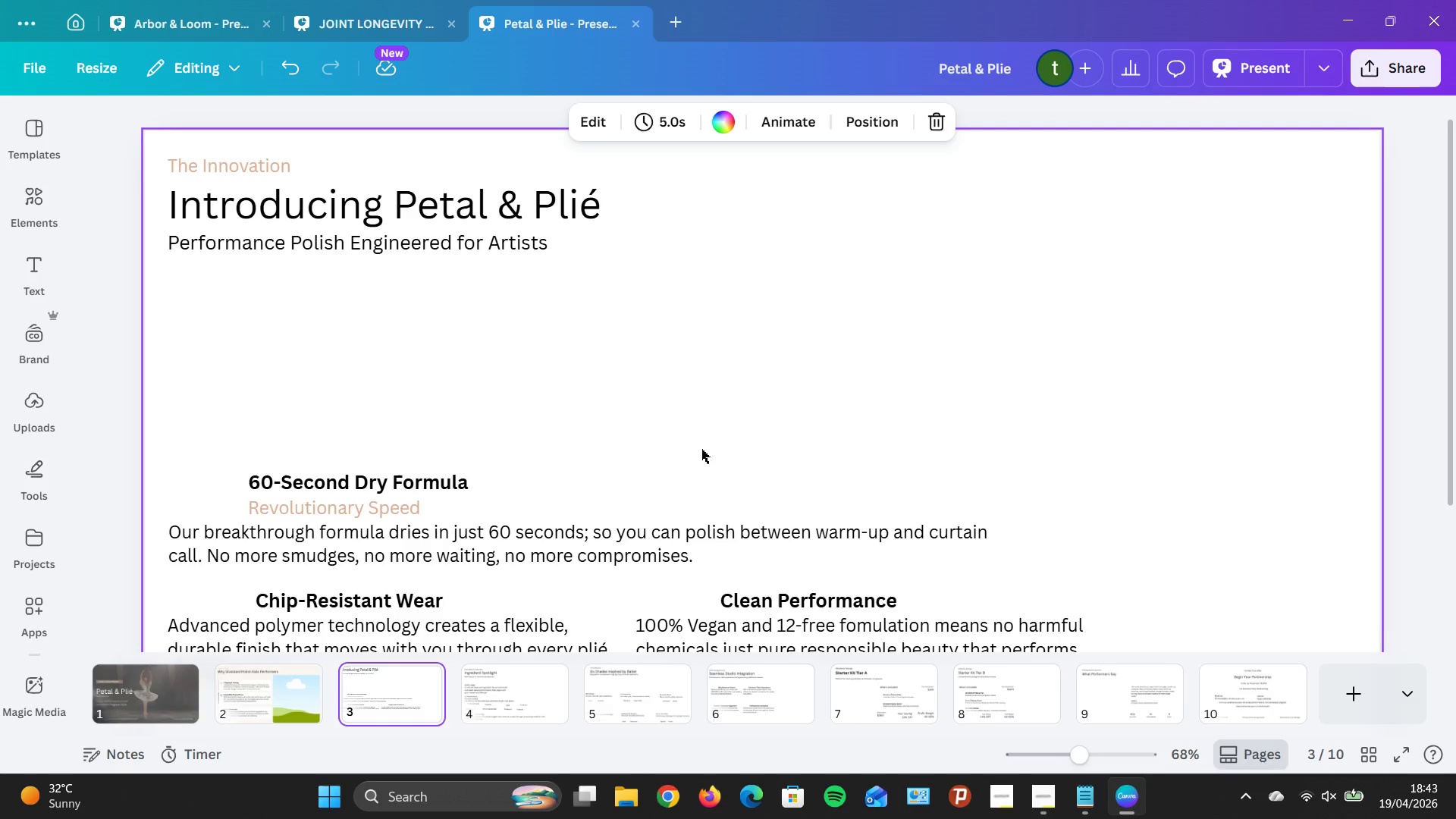 
wait(6.97)
 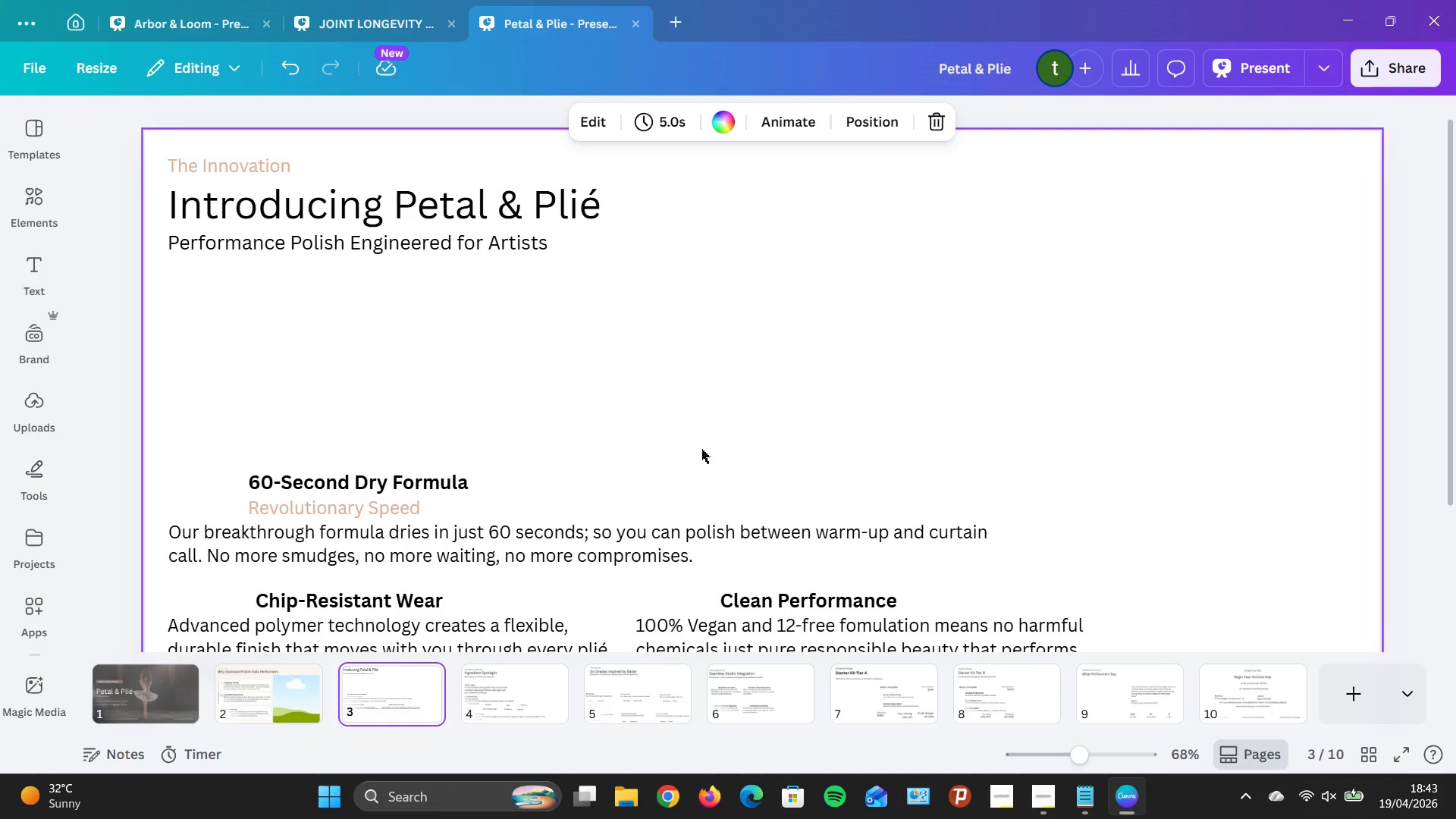 
scroll: coordinate [684, 434], scroll_direction: none, amount: 0.0
 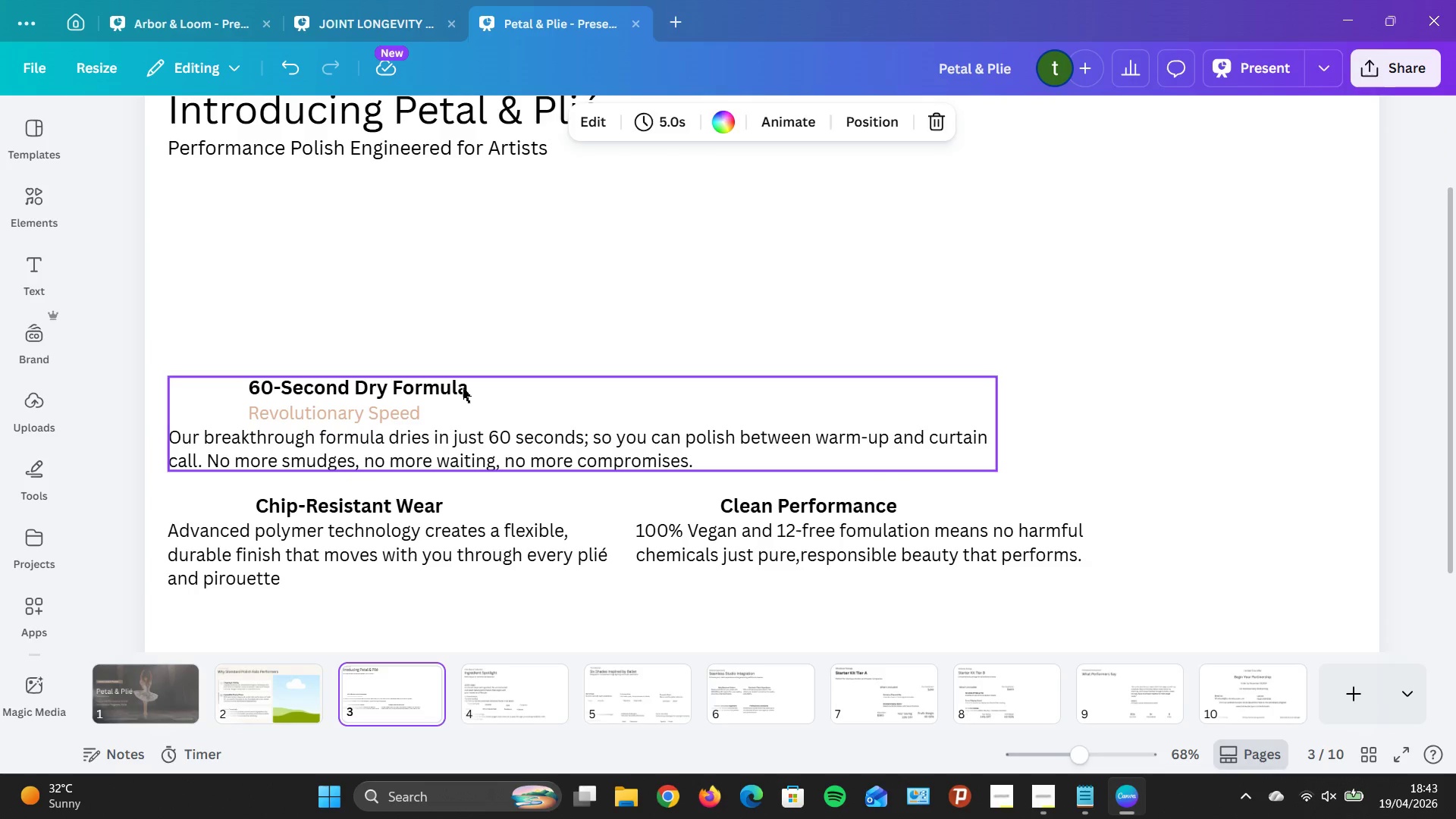 
left_click([452, 413])
 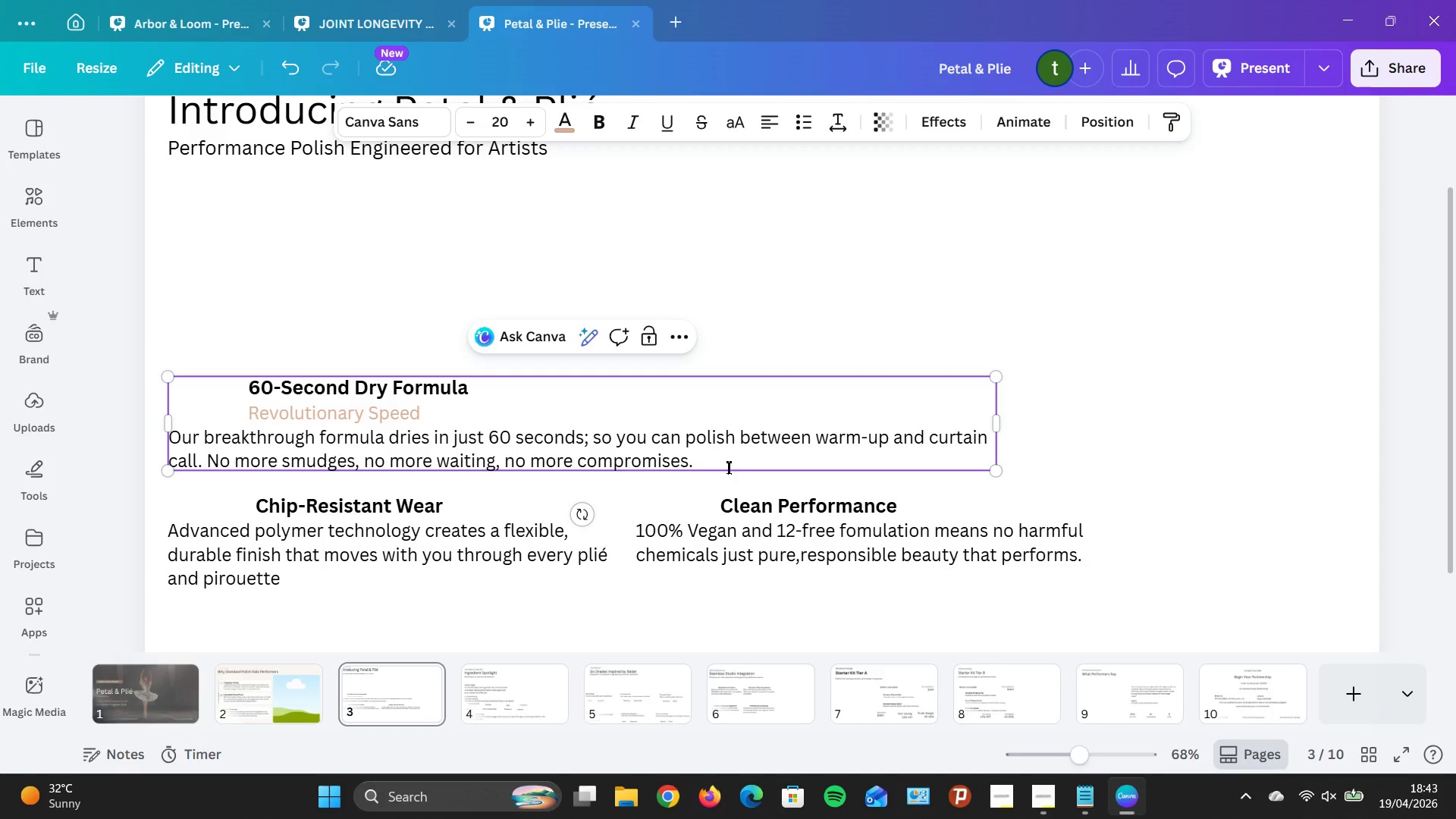 
left_click([711, 455])
 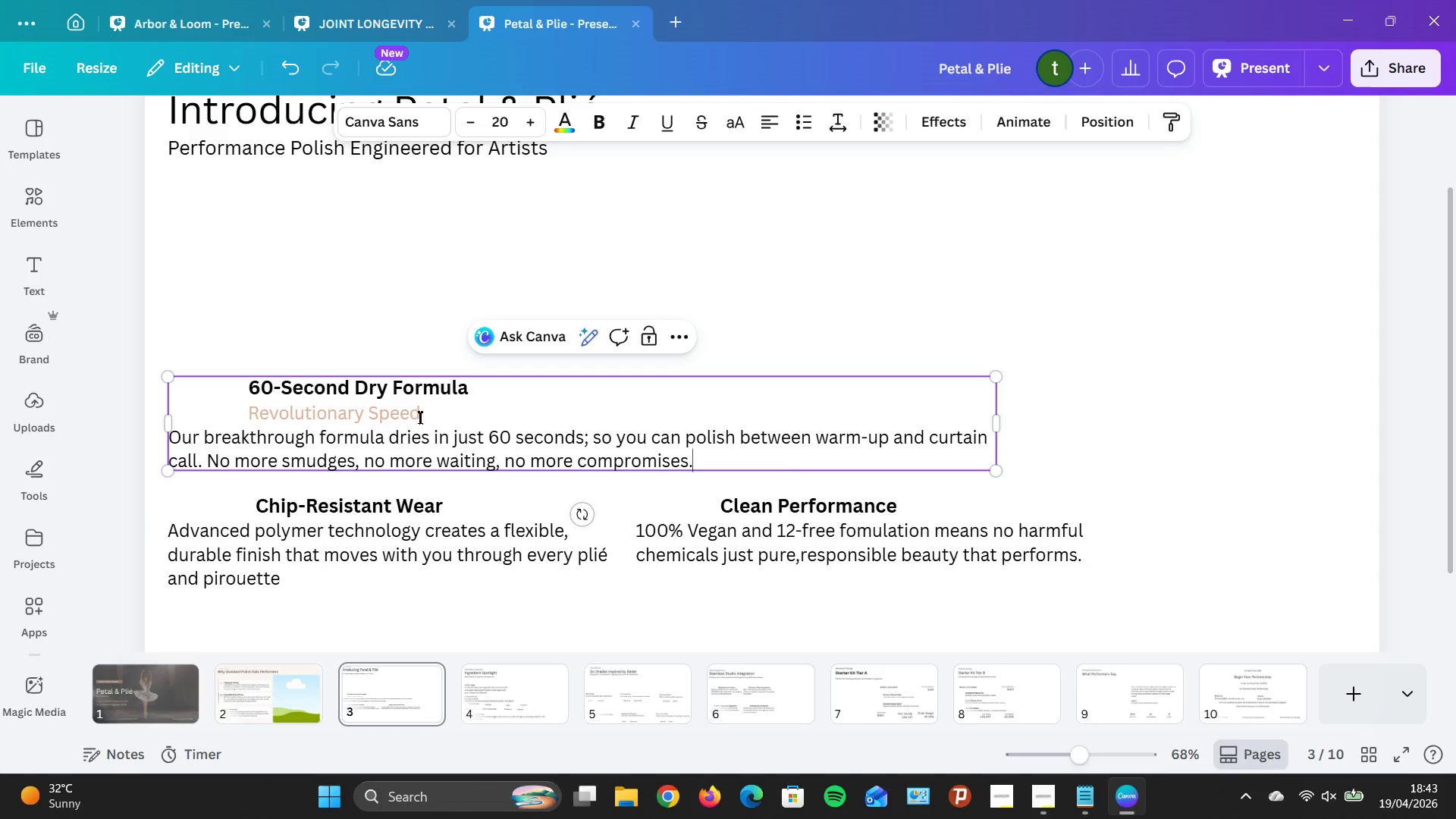 
left_click([422, 414])
 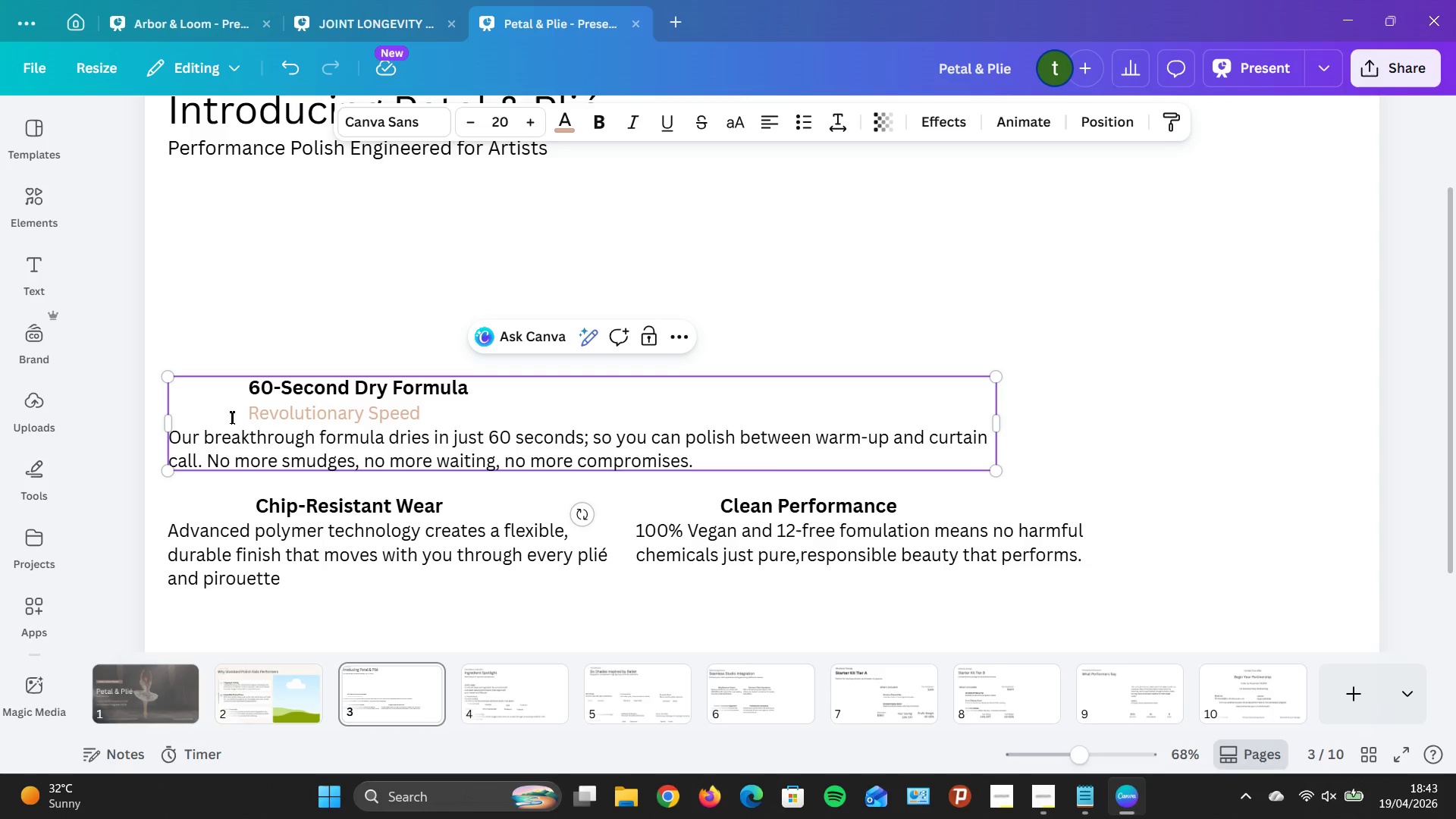 
left_click([231, 417])
 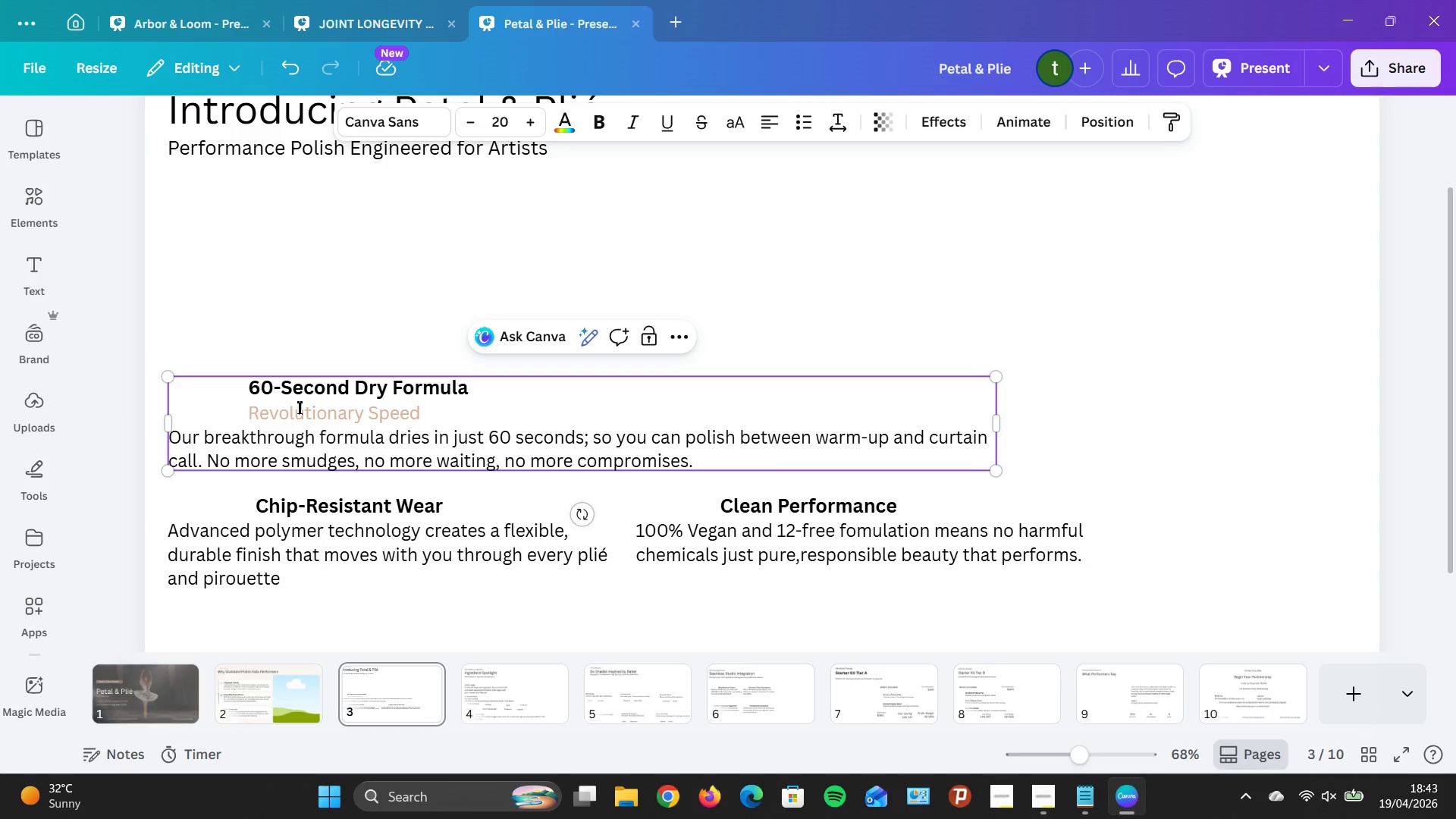 
left_click_drag(start_coordinate=[1222, 416], to_coordinate=[1226, 411])
 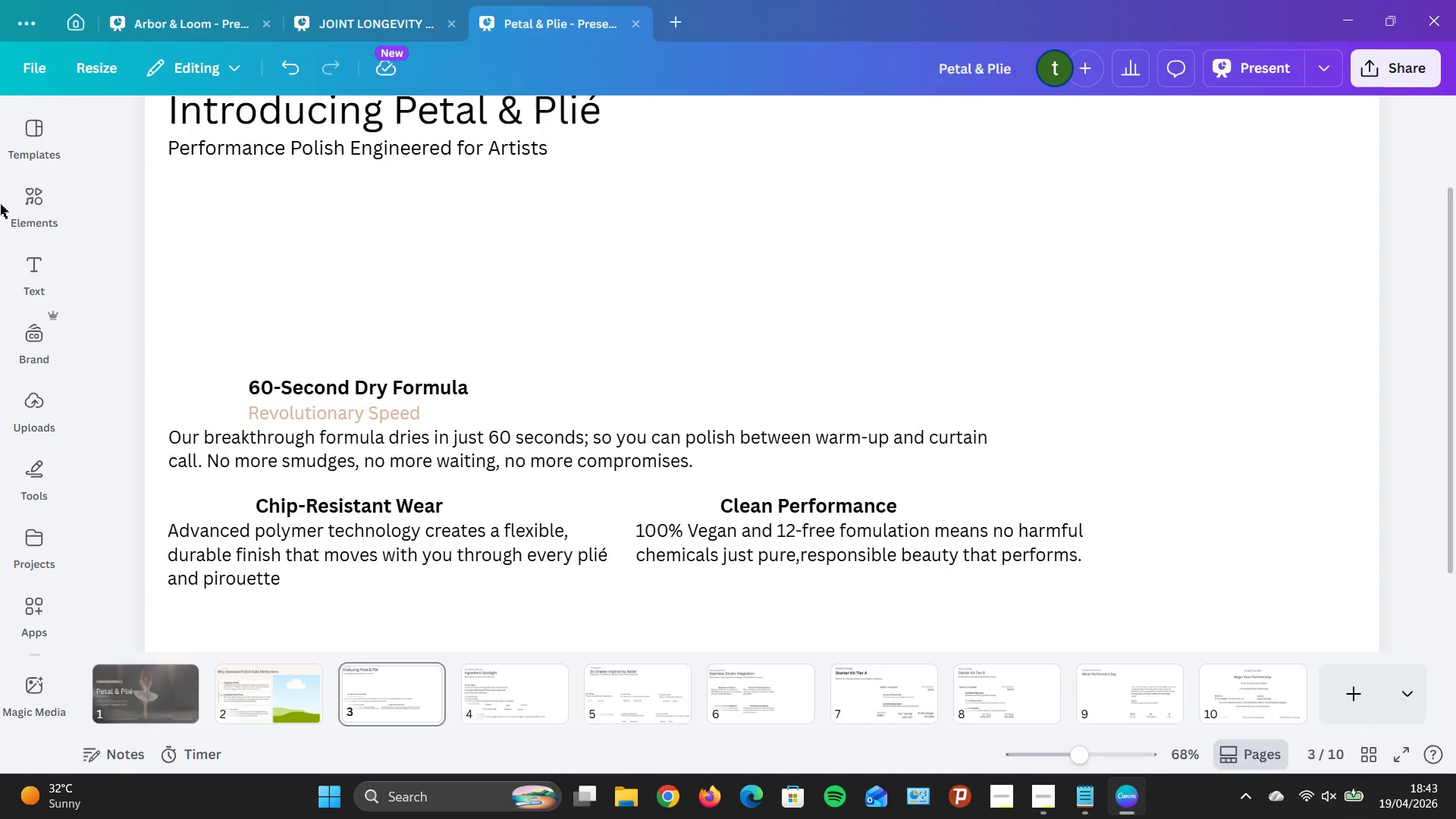 
left_click([33, 190])
 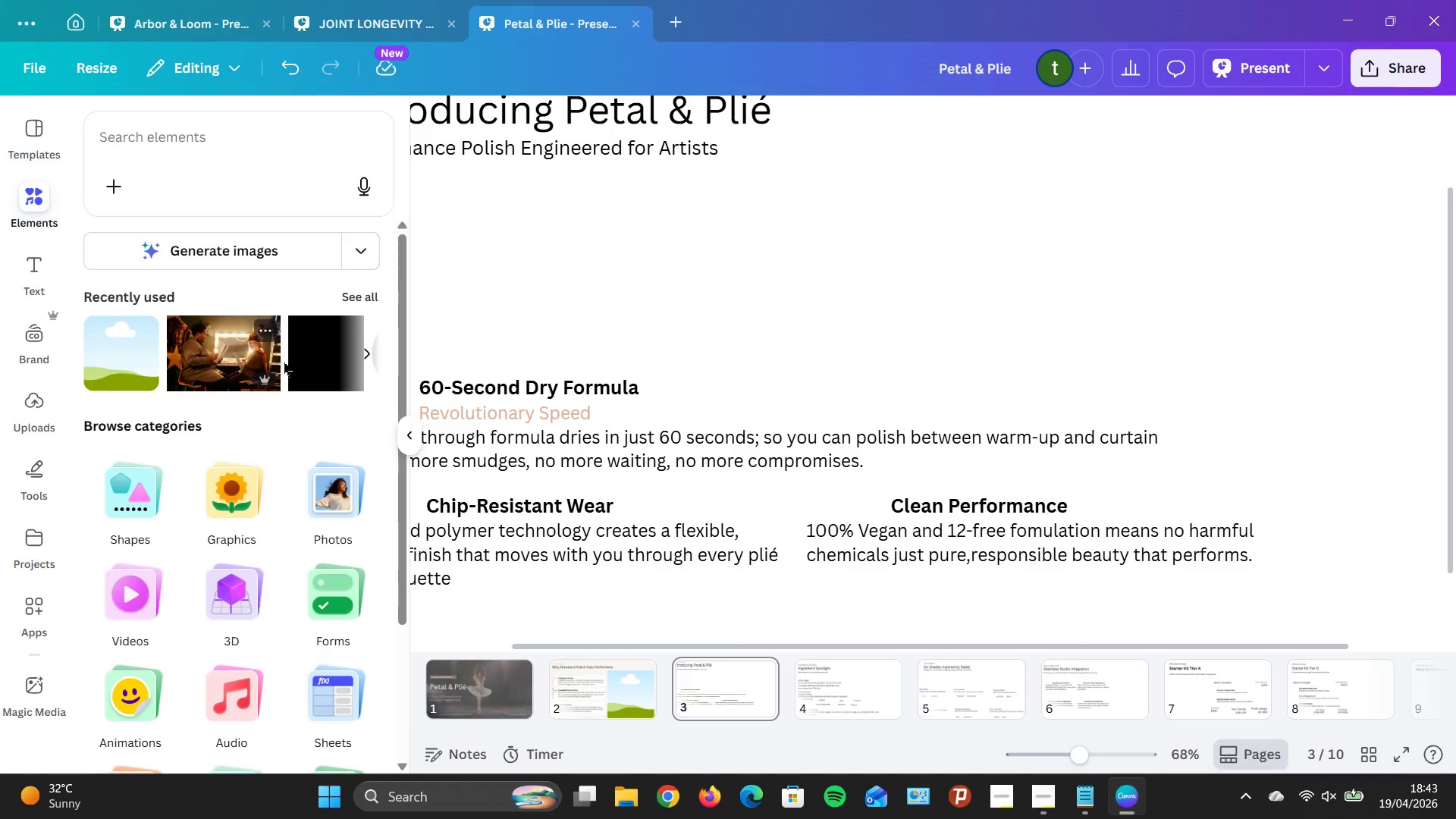 
left_click([302, 356])
 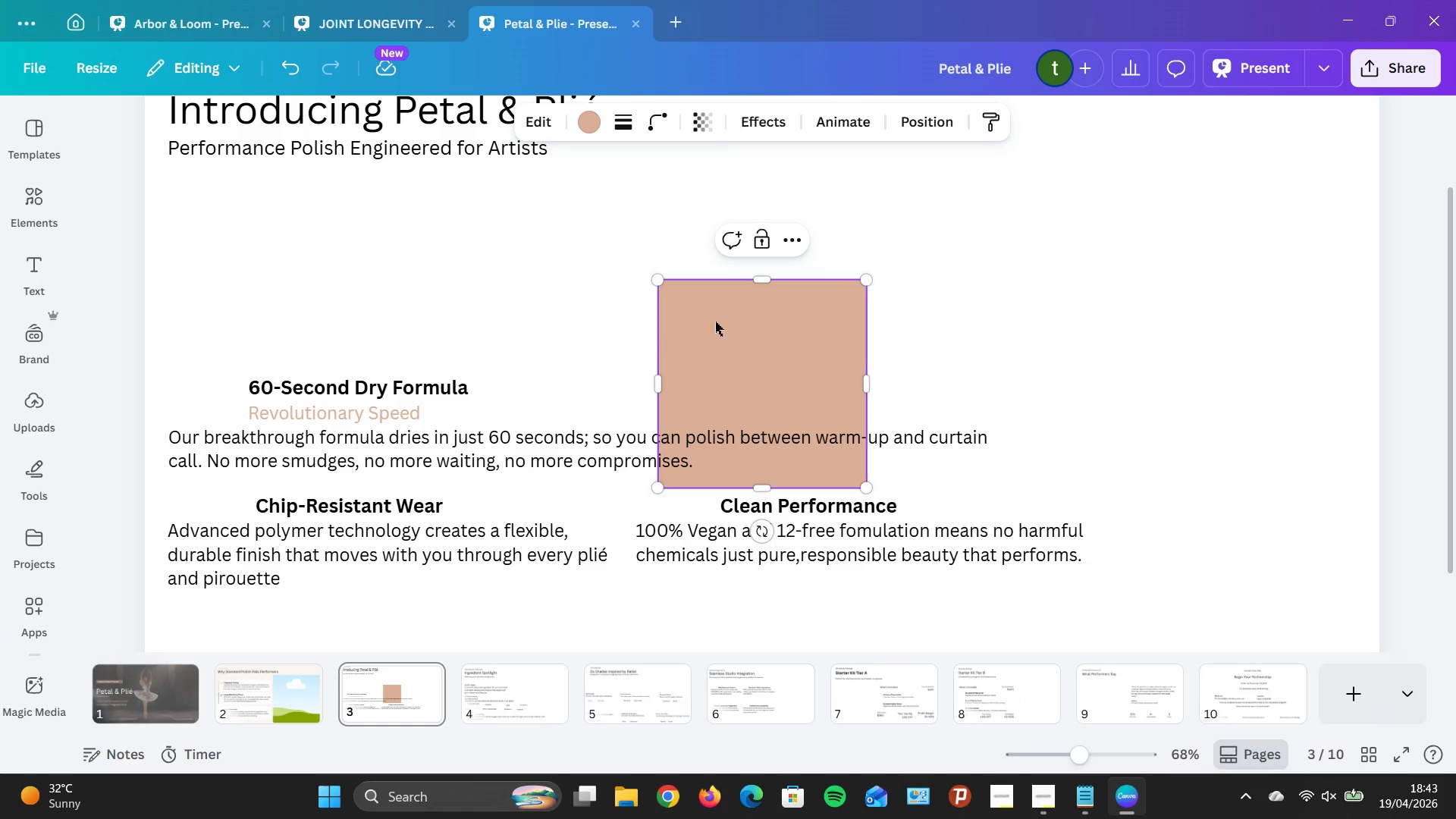 
left_click_drag(start_coordinate=[767, 281], to_coordinate=[767, 359])
 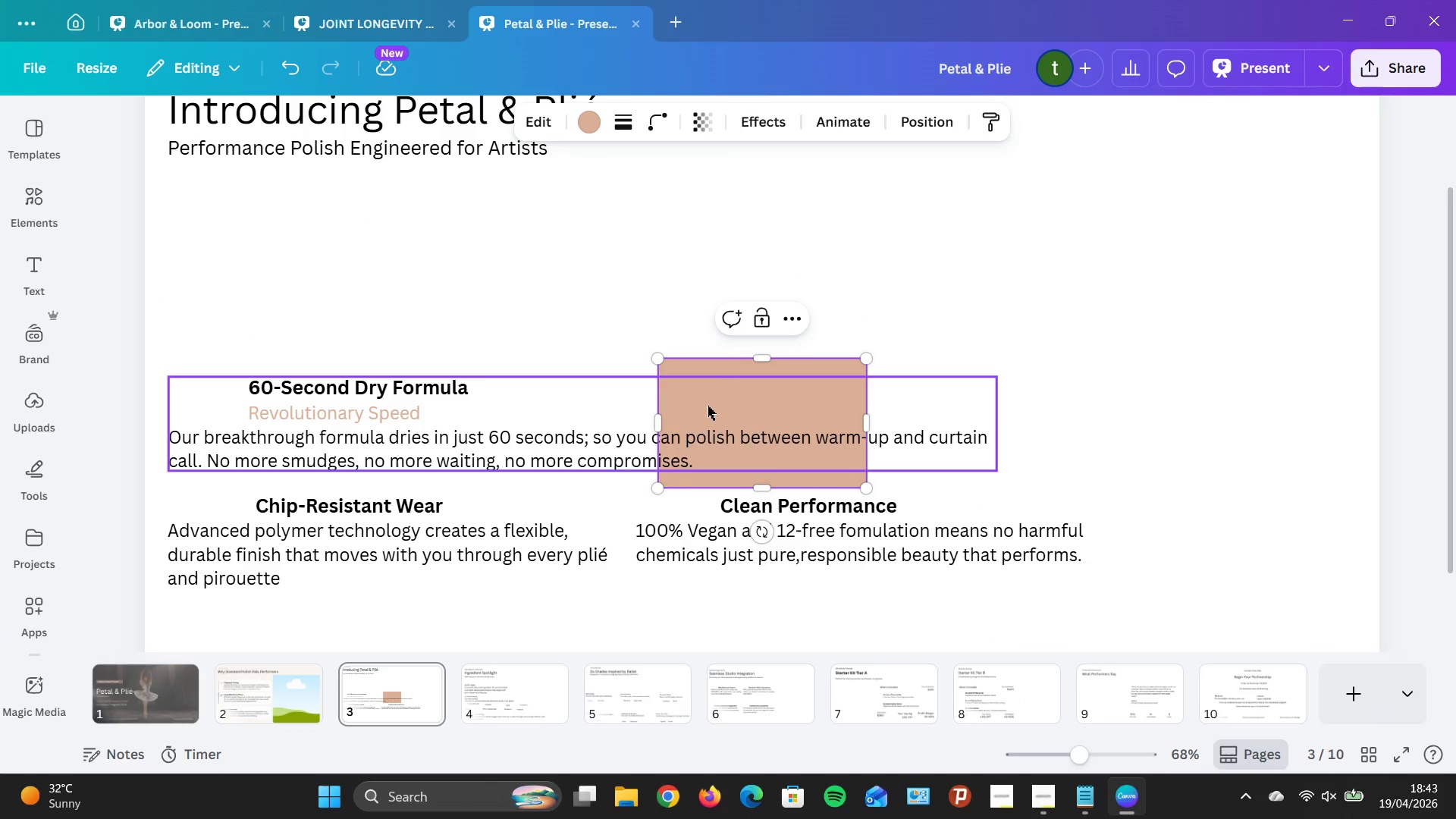 
left_click_drag(start_coordinate=[708, 406], to_coordinate=[212, 400])
 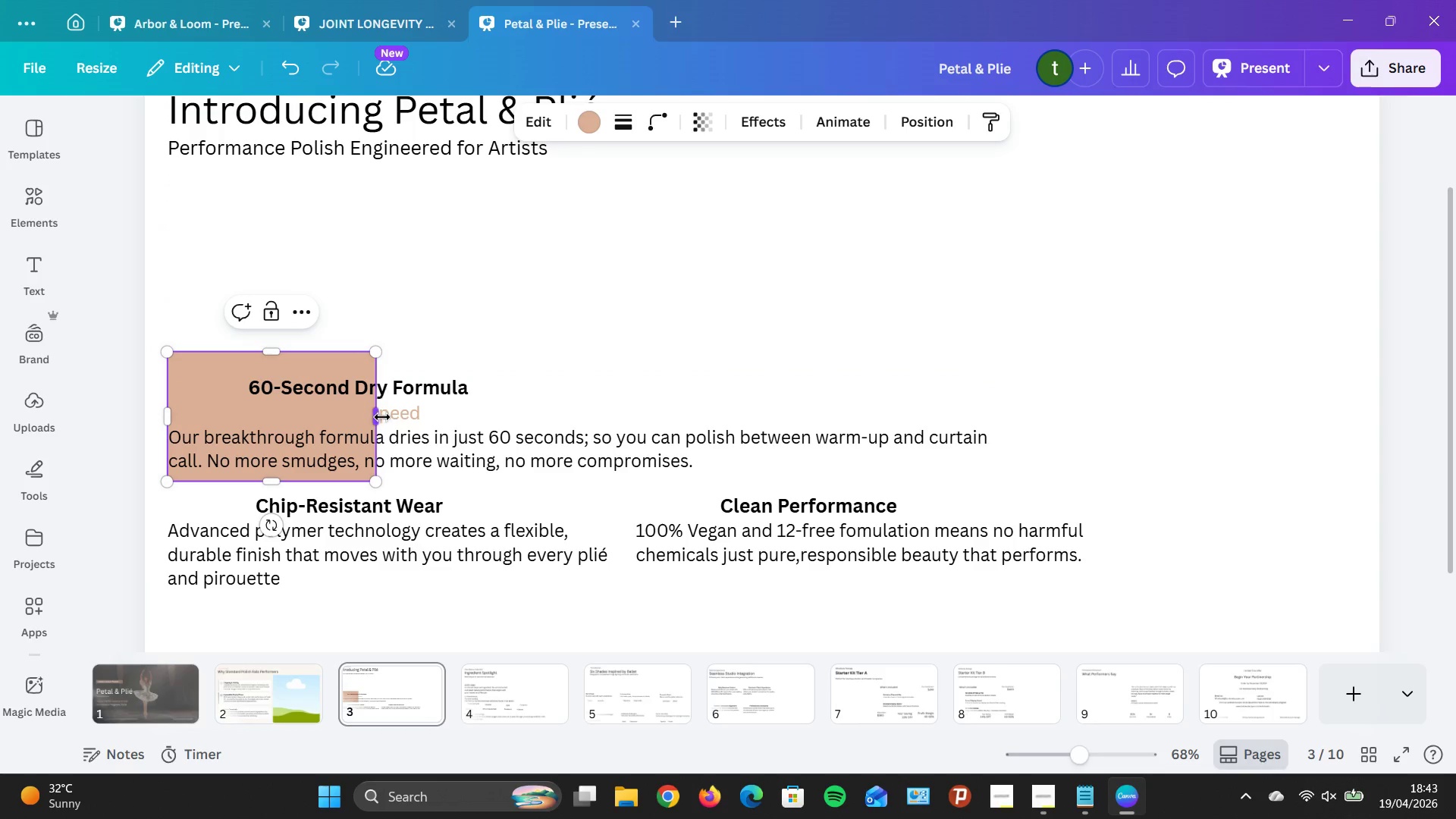 
left_click_drag(start_coordinate=[383, 417], to_coordinate=[997, 426])
 